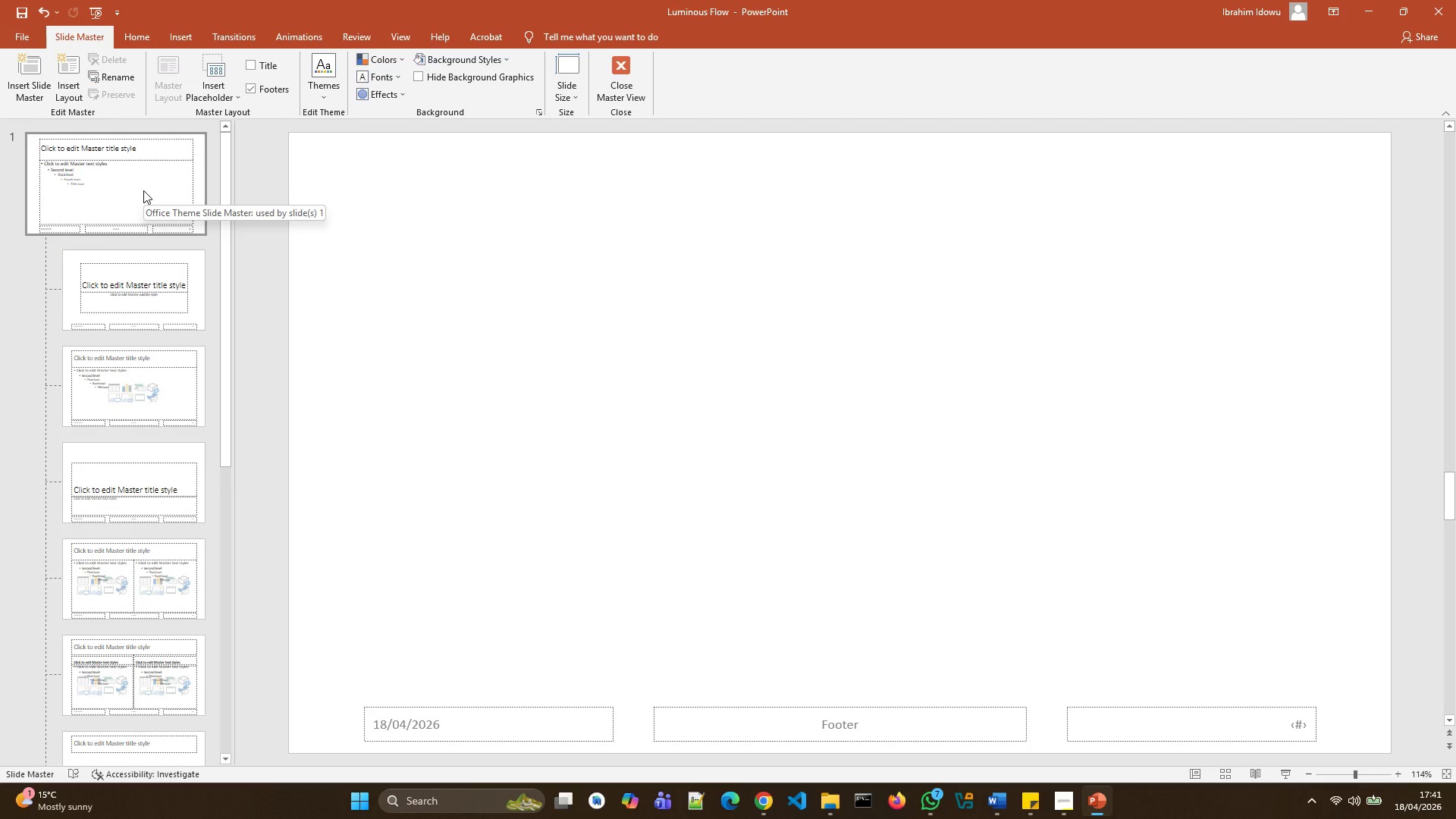 
left_click([143, 190])
 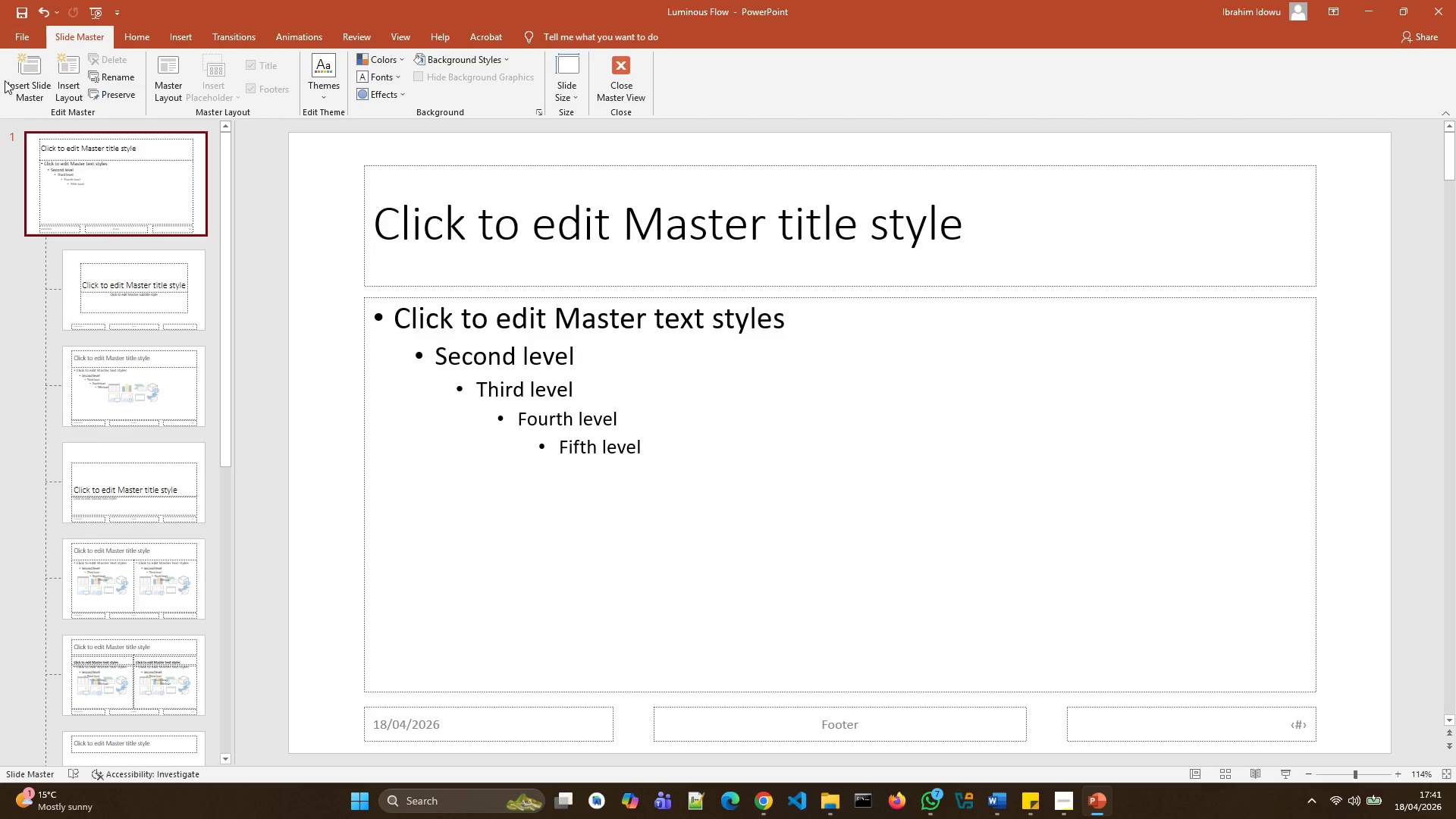 
wait(30.22)
 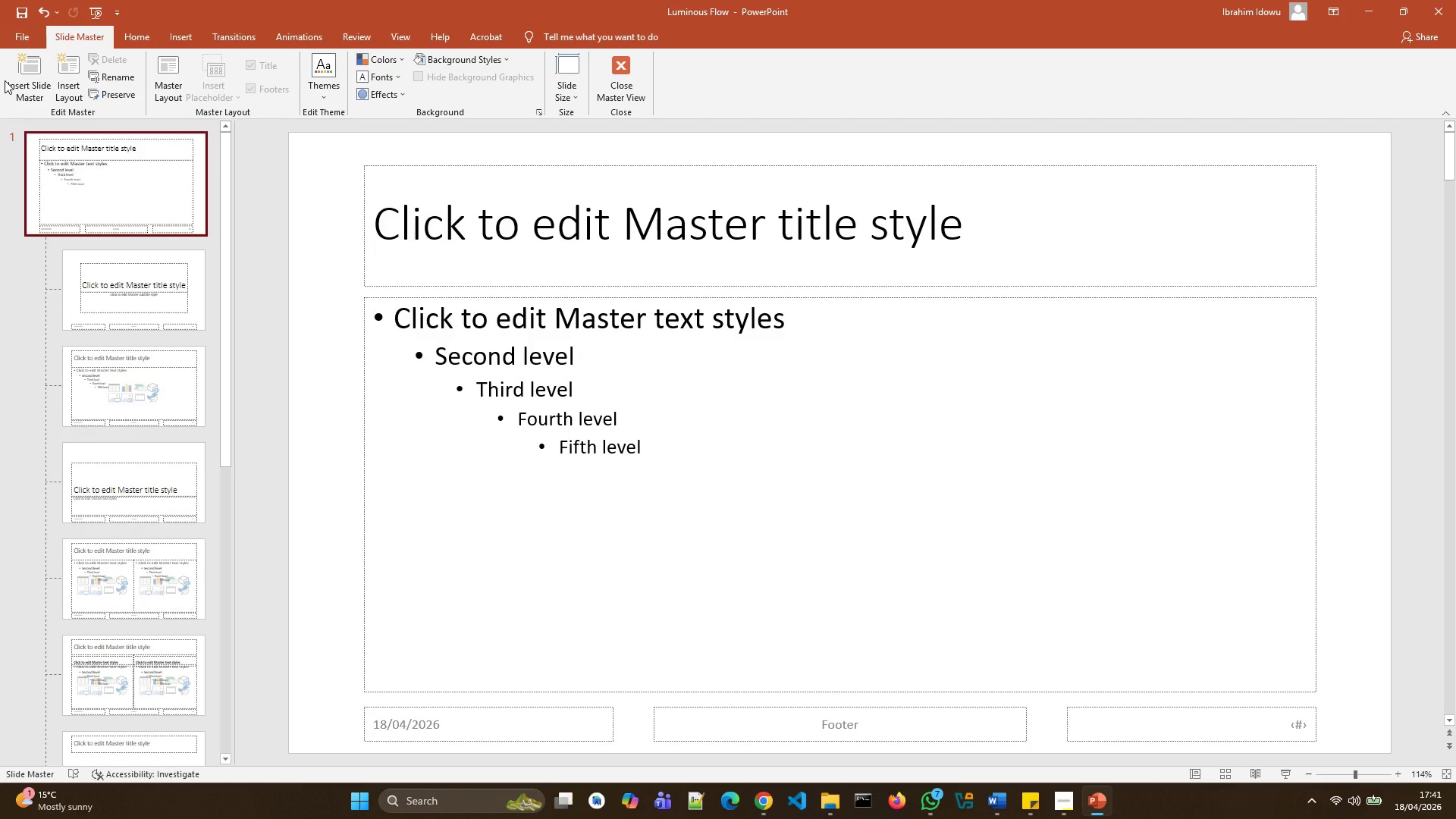 
scroll: coordinate [83, 247], scroll_direction: up, amount: 5.0
 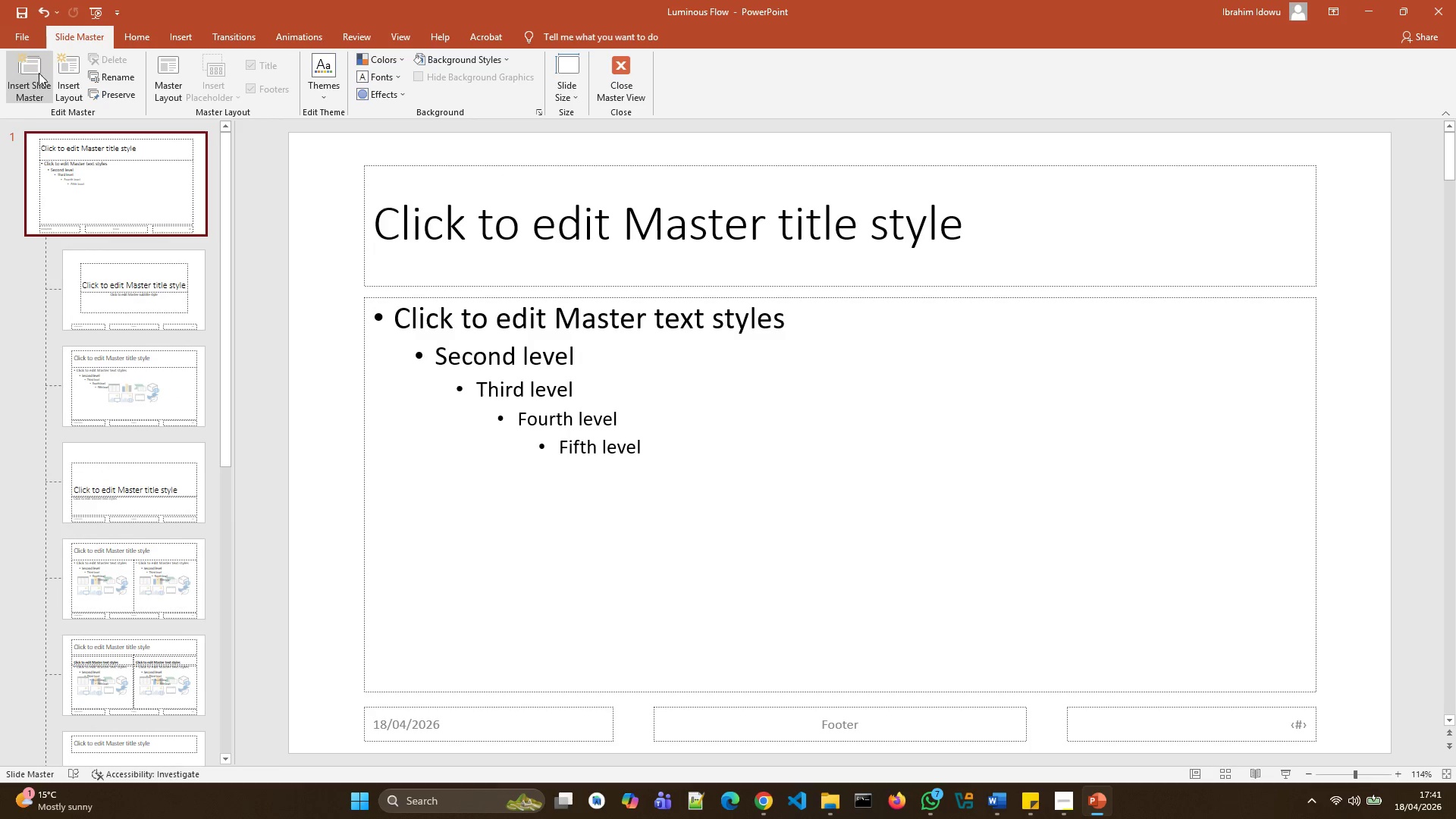 
left_click([33, 96])
 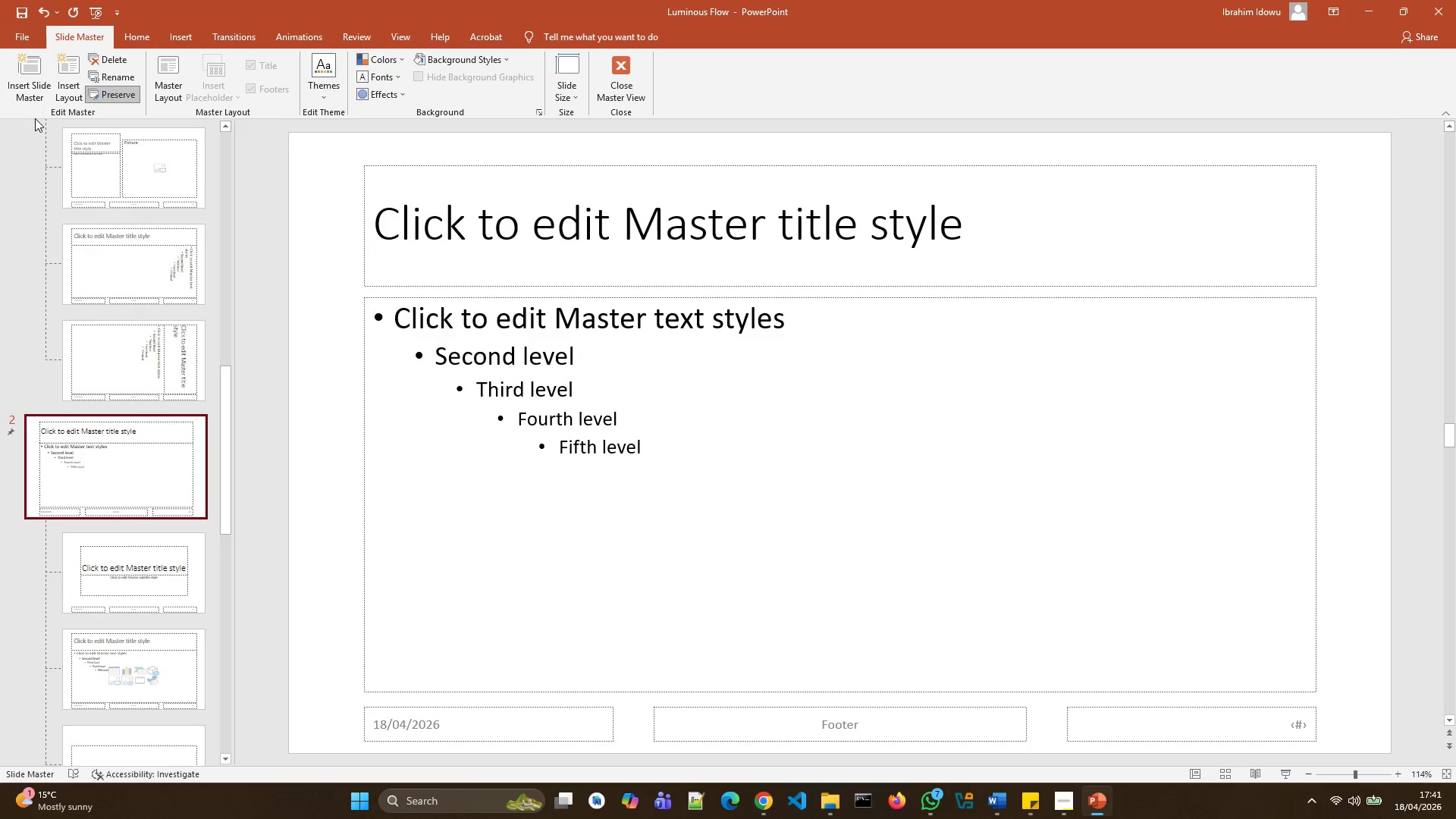 
scroll: coordinate [125, 315], scroll_direction: up, amount: 23.0
 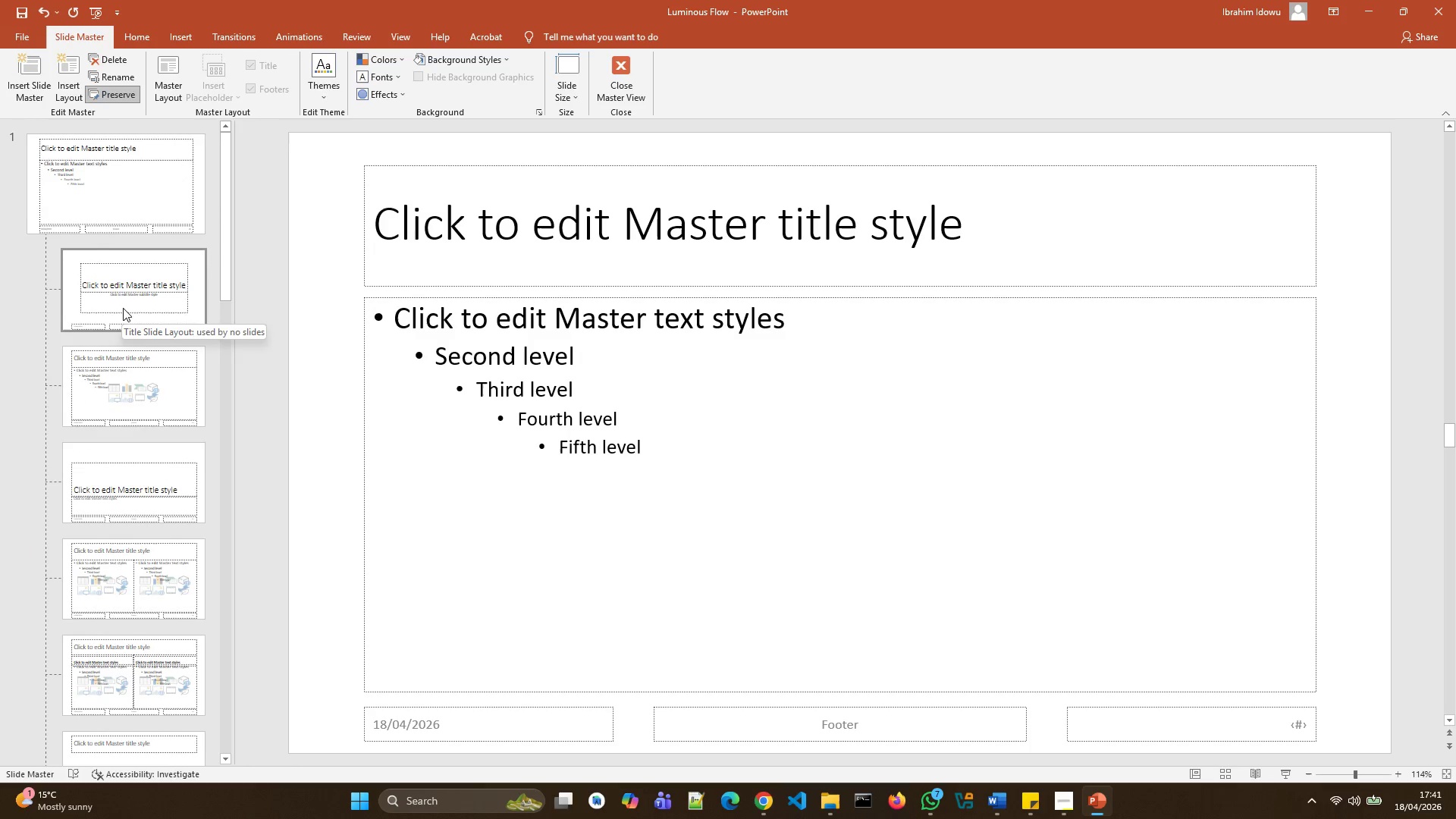 
scroll: coordinate [140, 326], scroll_direction: down, amount: 9.0
 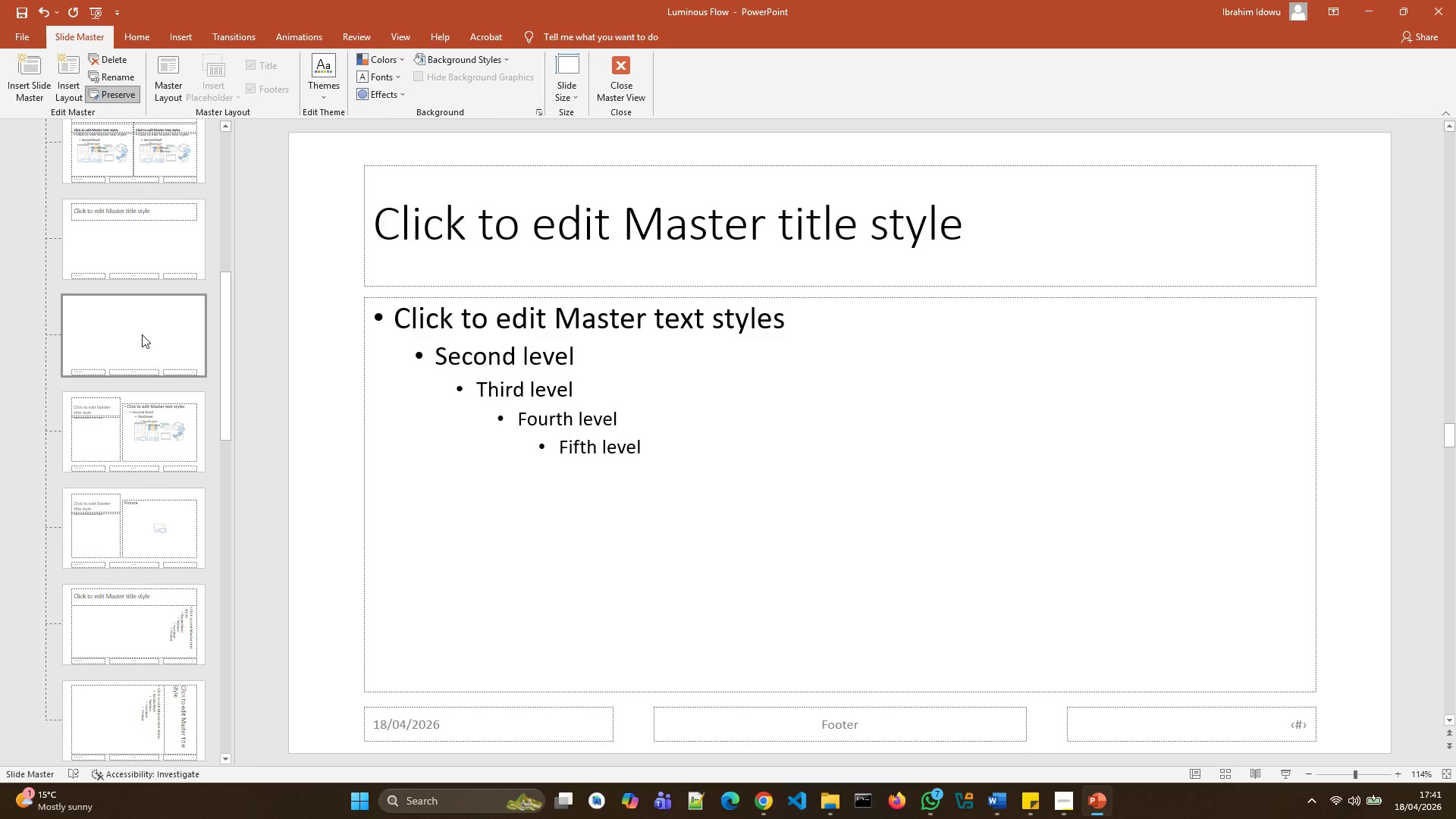 
key(Control+Z)
 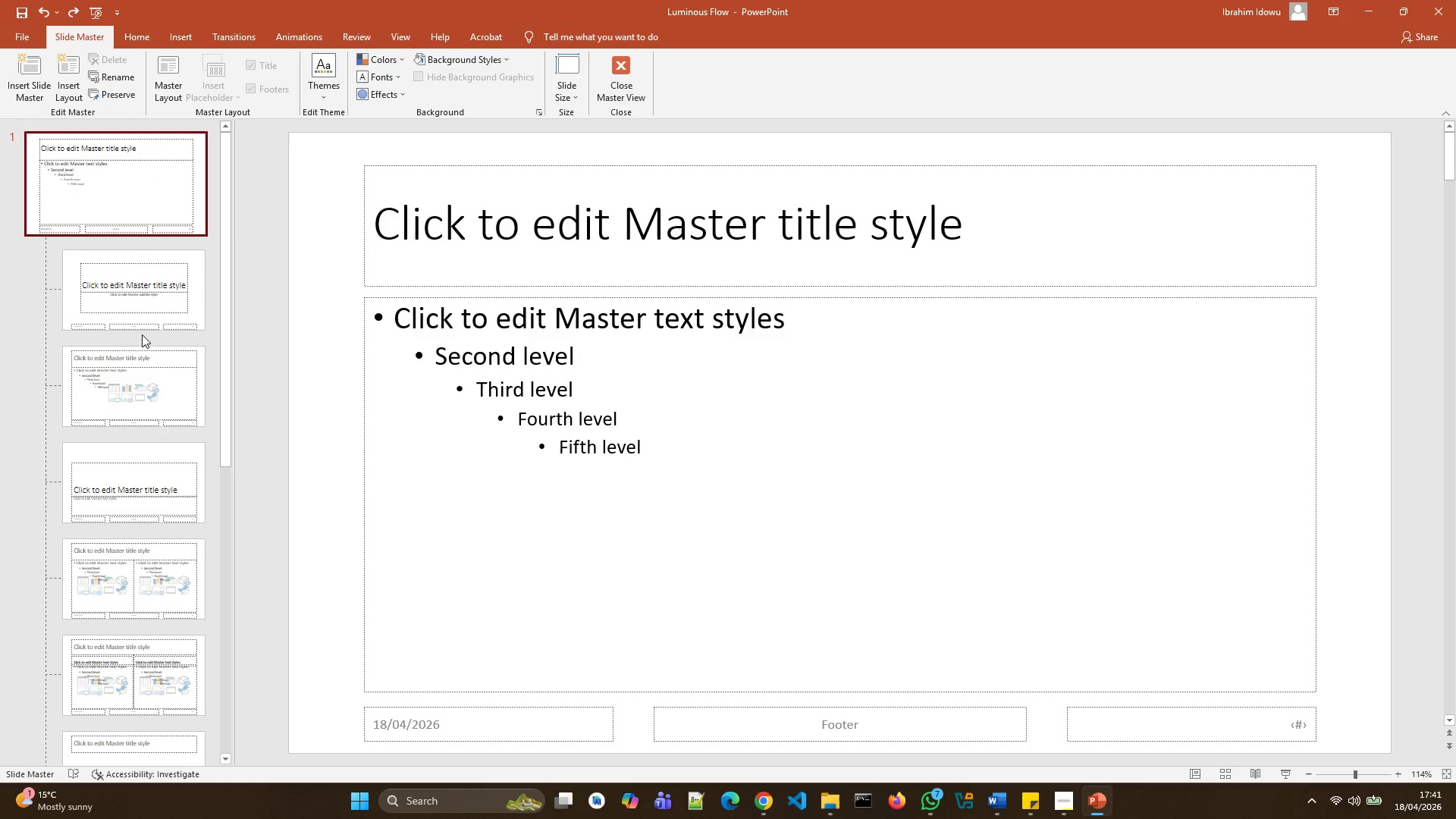 
key(Control+Z)
 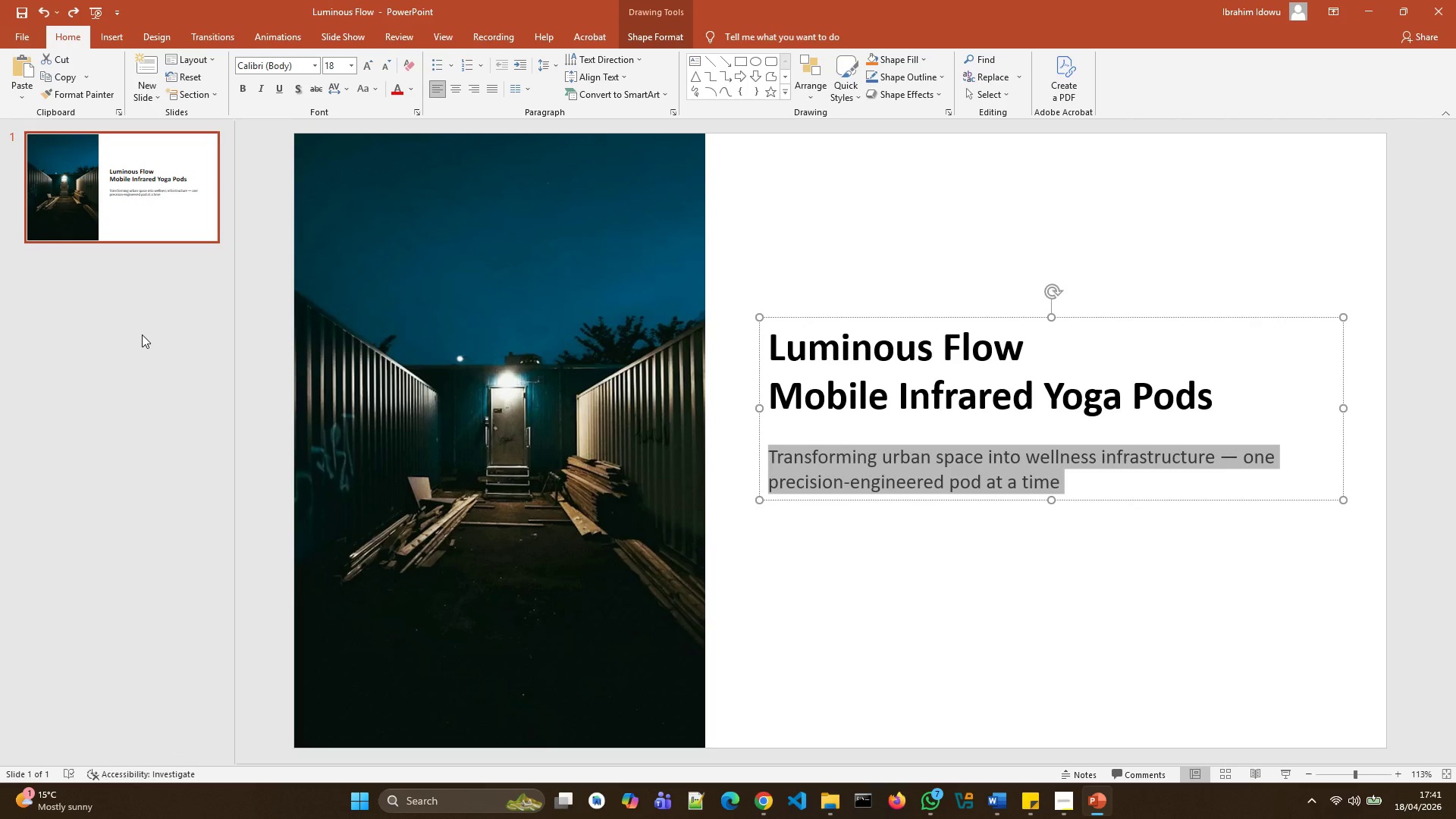 
wait(8.45)
 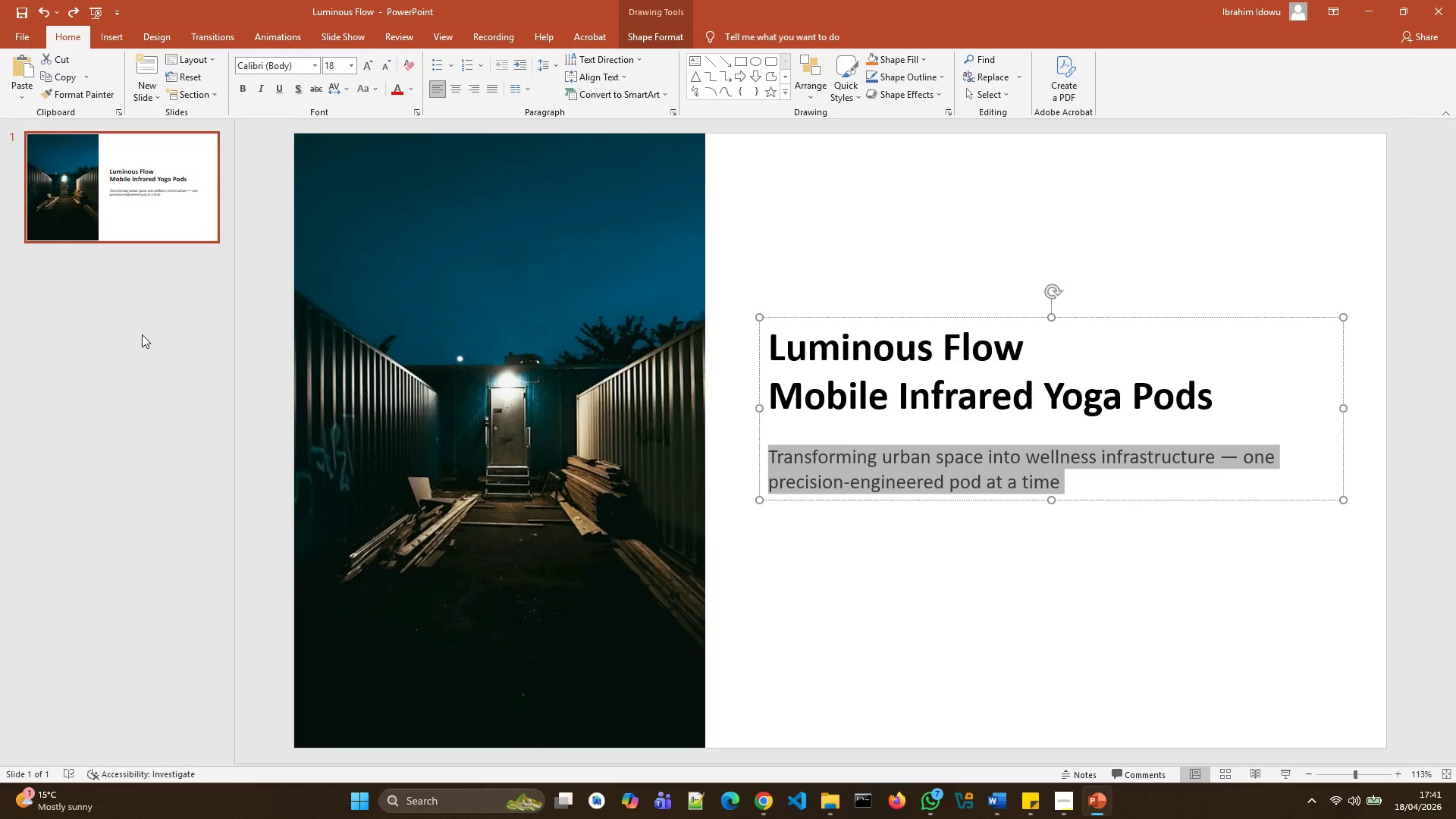 
left_click([211, 63])
 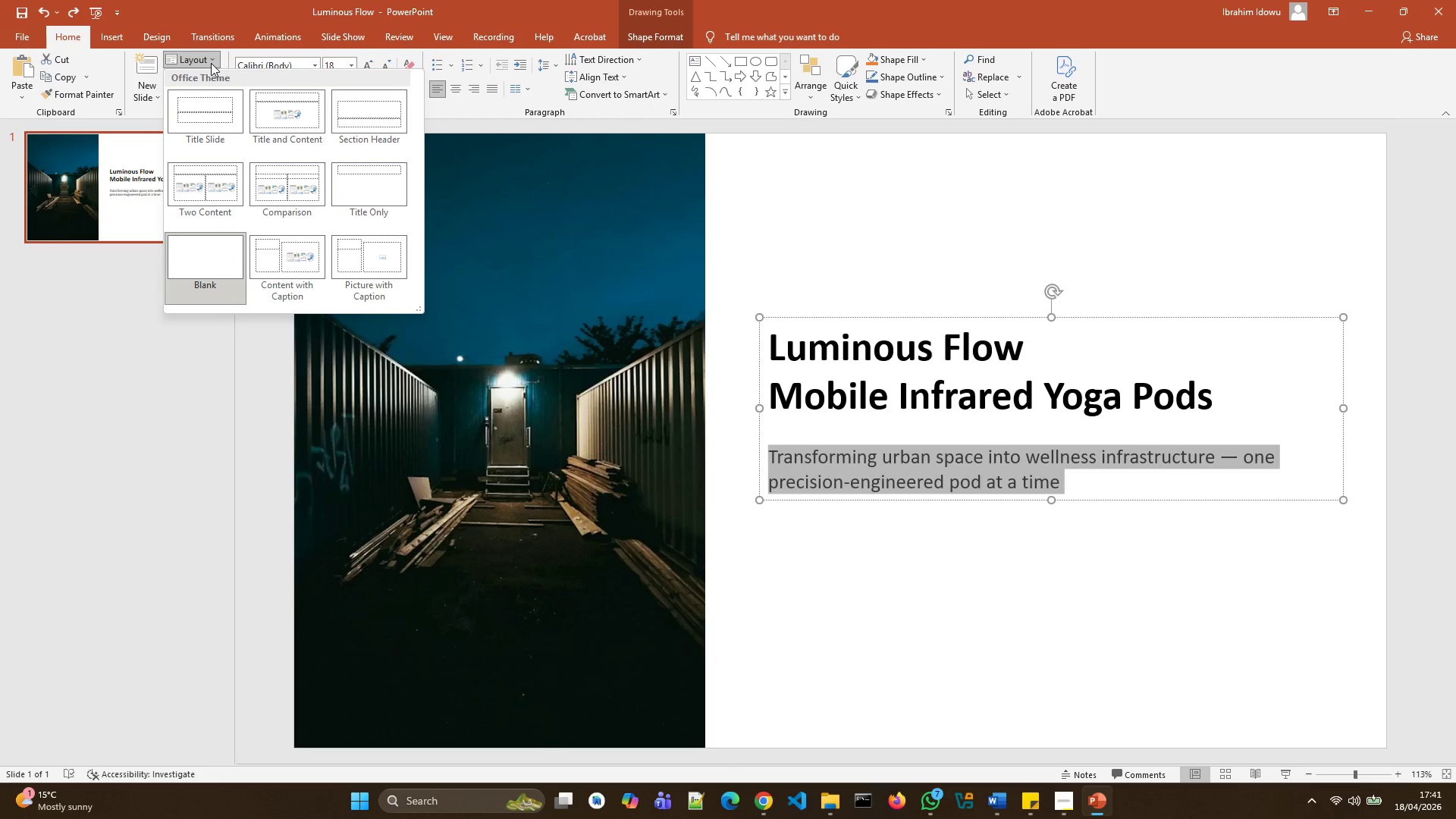 
wait(8.33)
 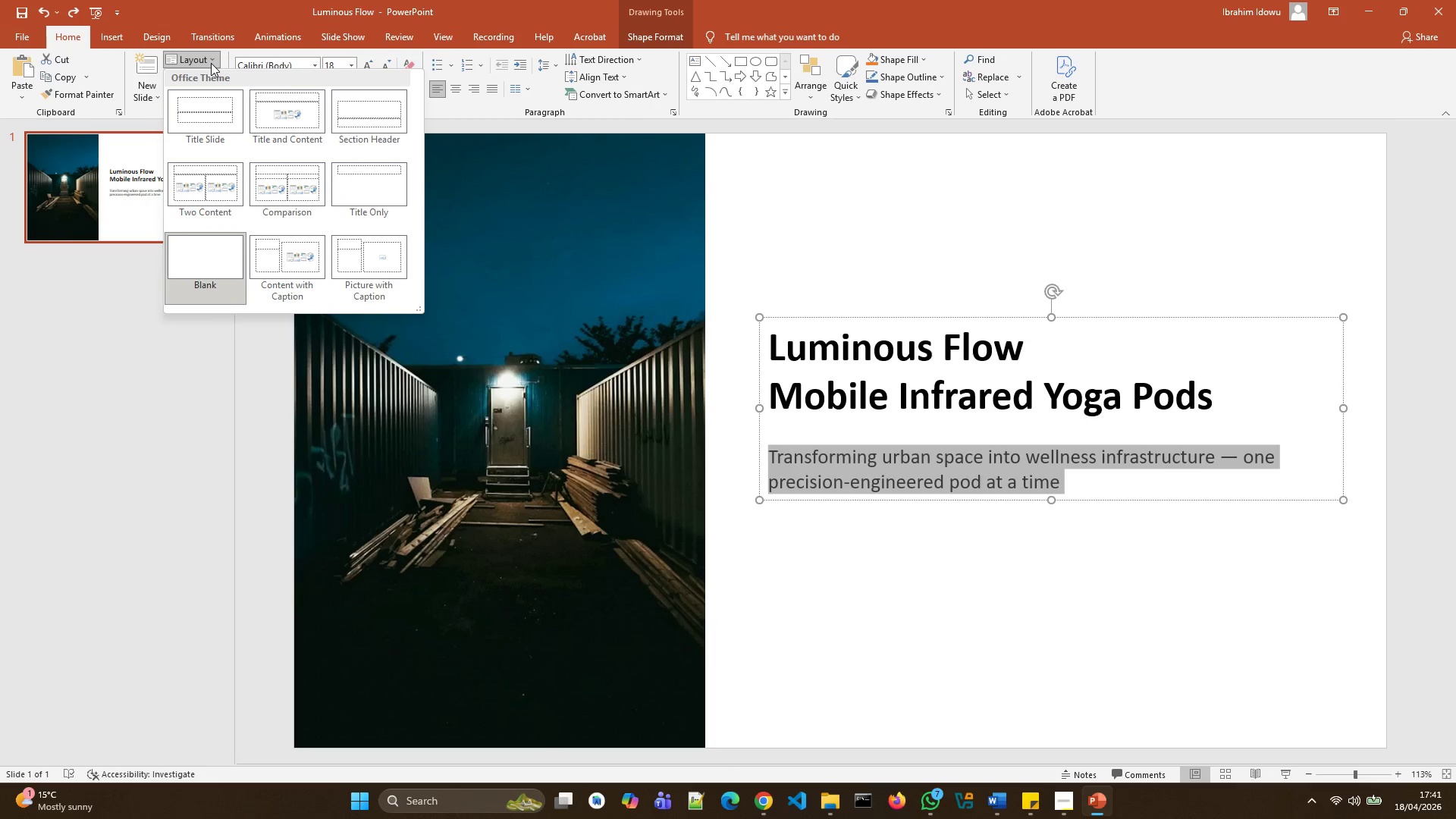 
scroll: coordinate [309, 175], scroll_direction: none, amount: 0.0
 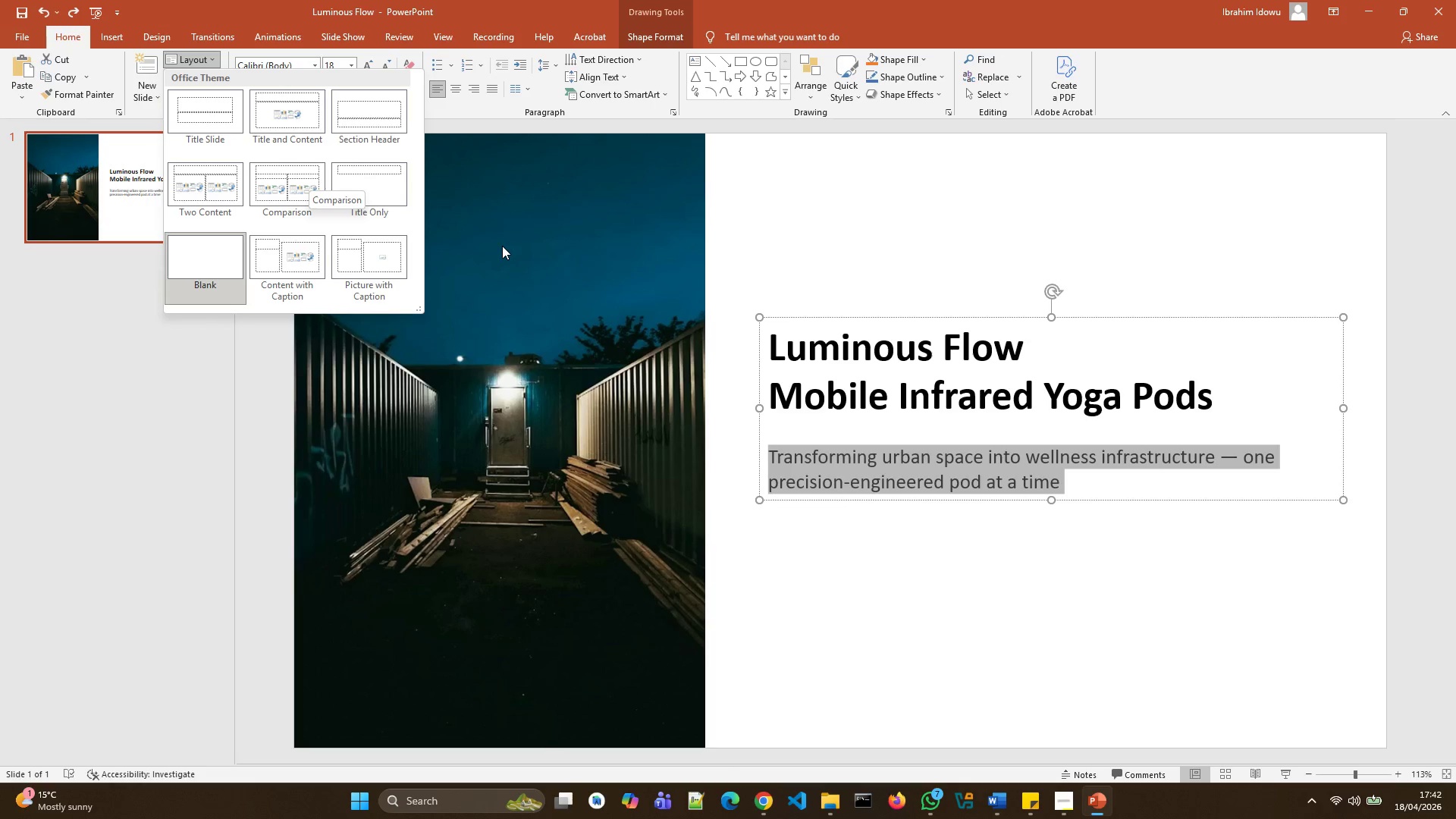 
left_click([502, 246])
 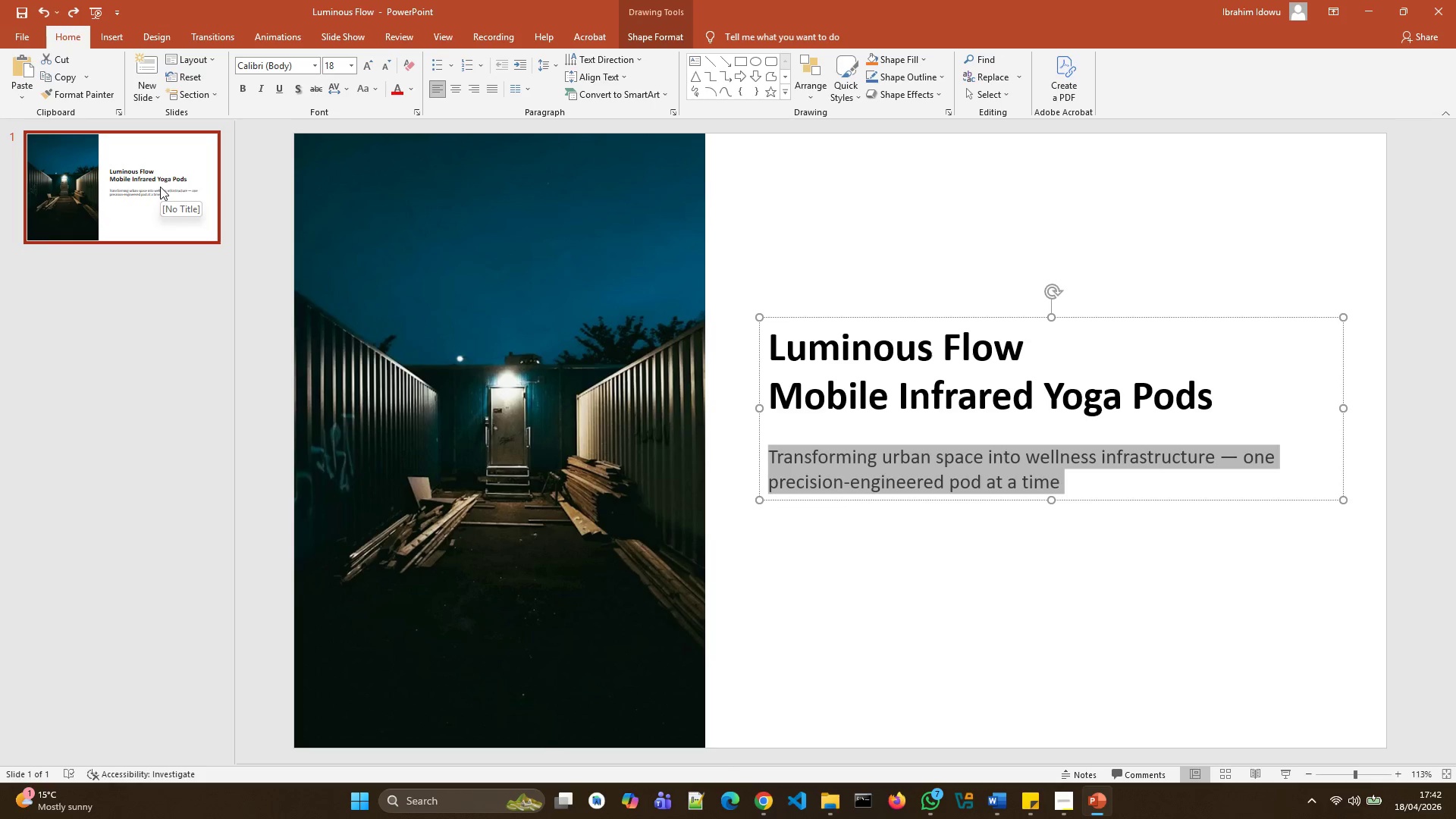 
right_click([159, 188])
 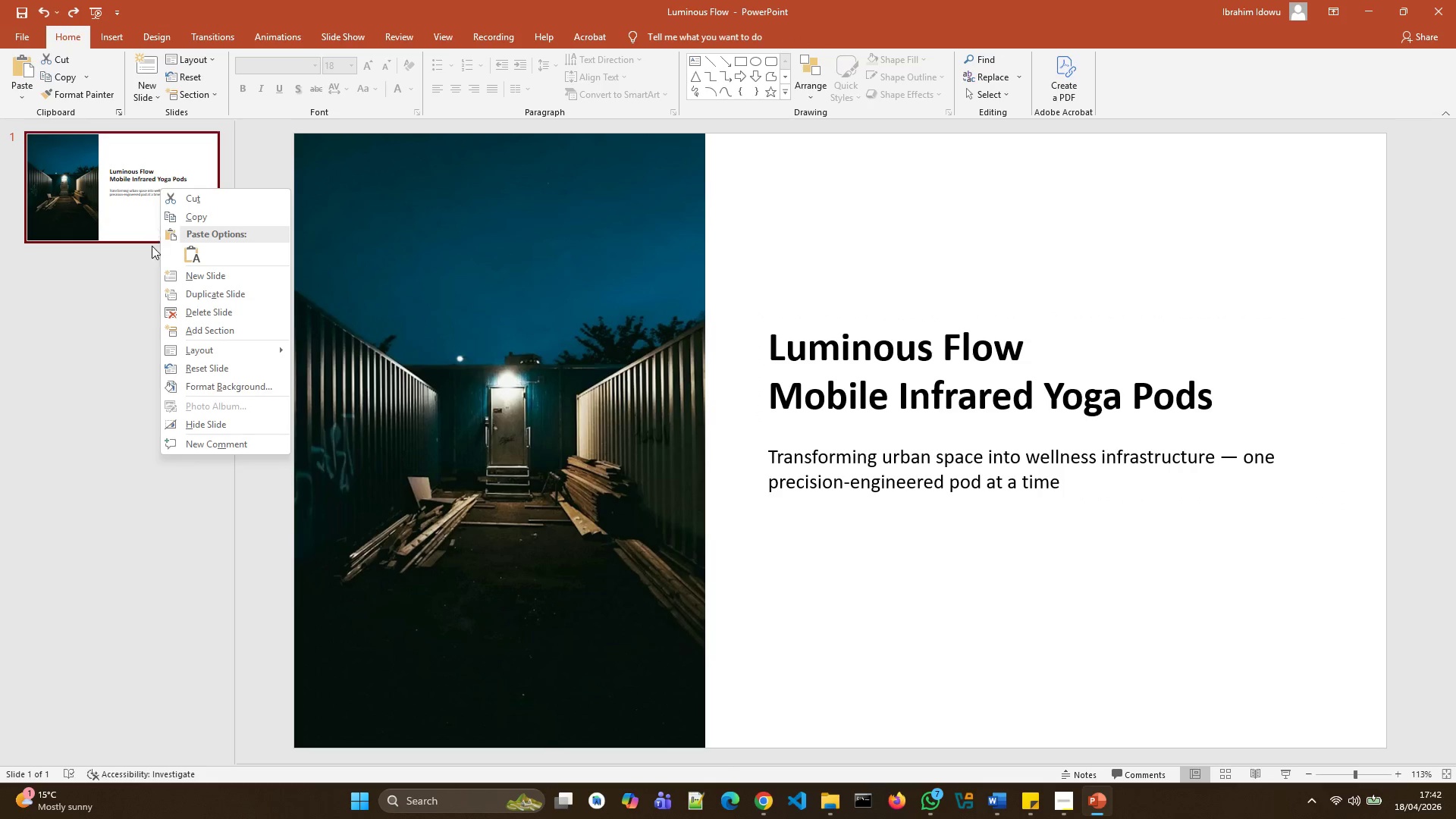 
left_click([198, 292])
 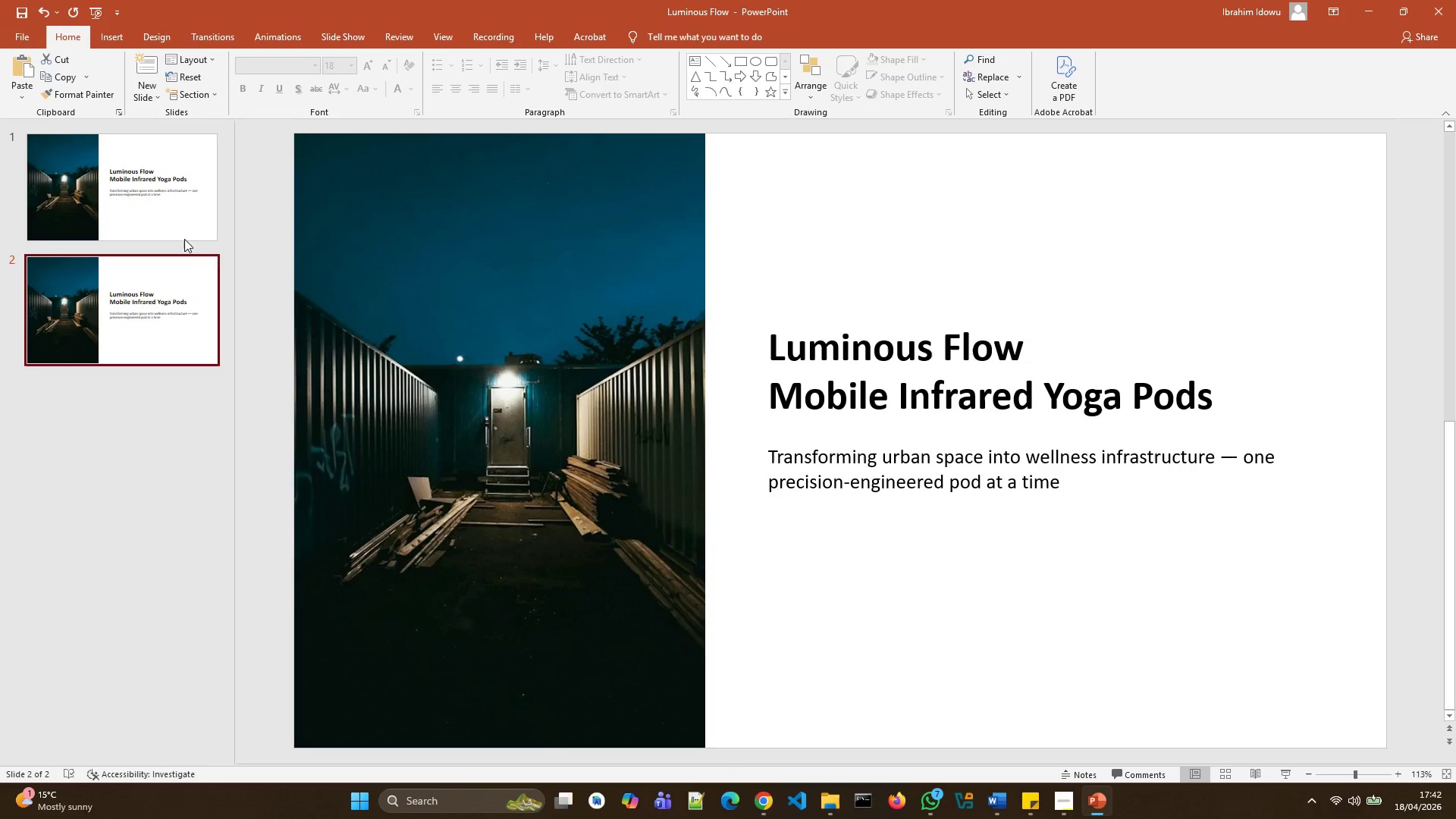 
left_click([184, 216])
 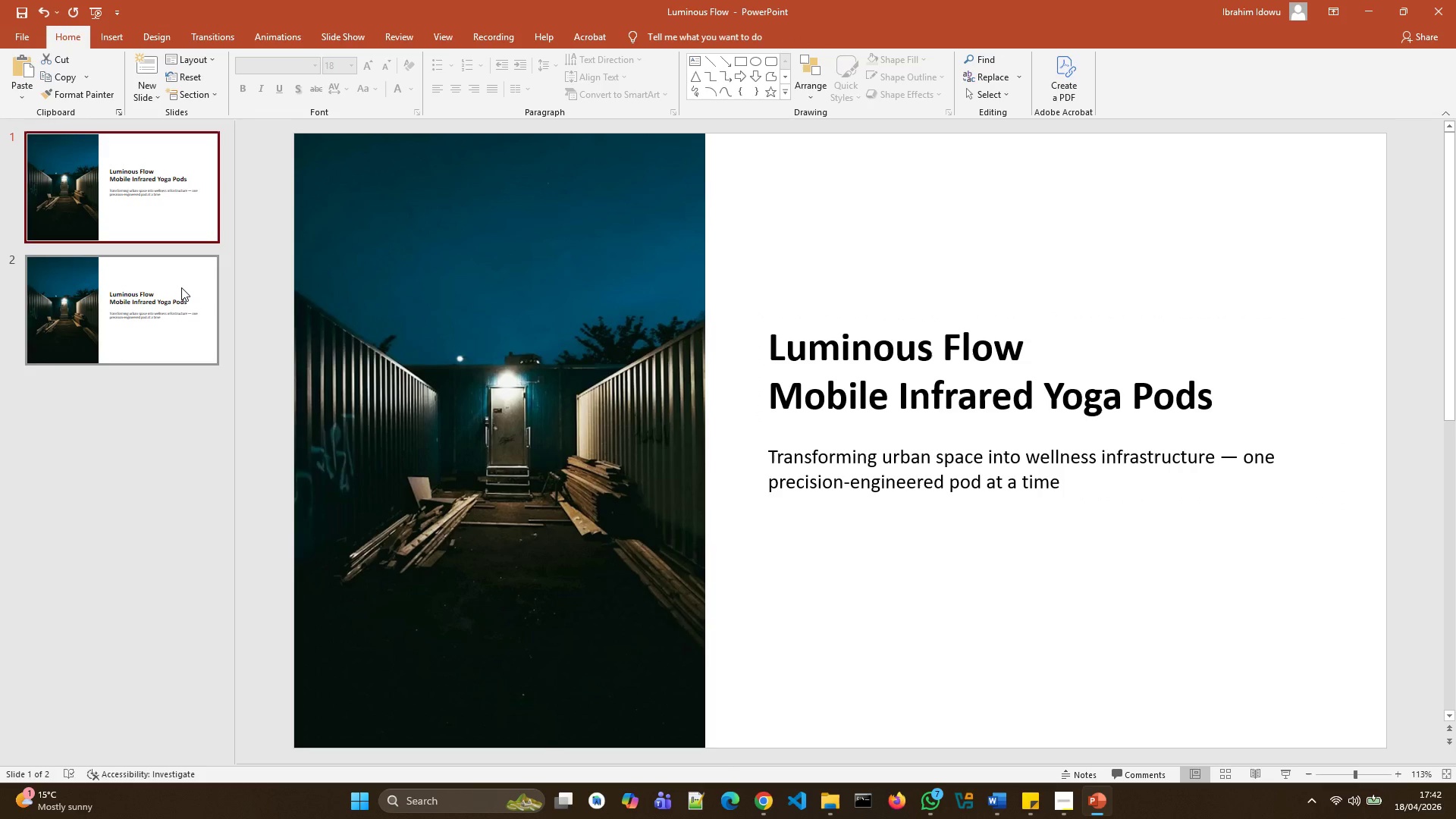 
left_click([181, 287])
 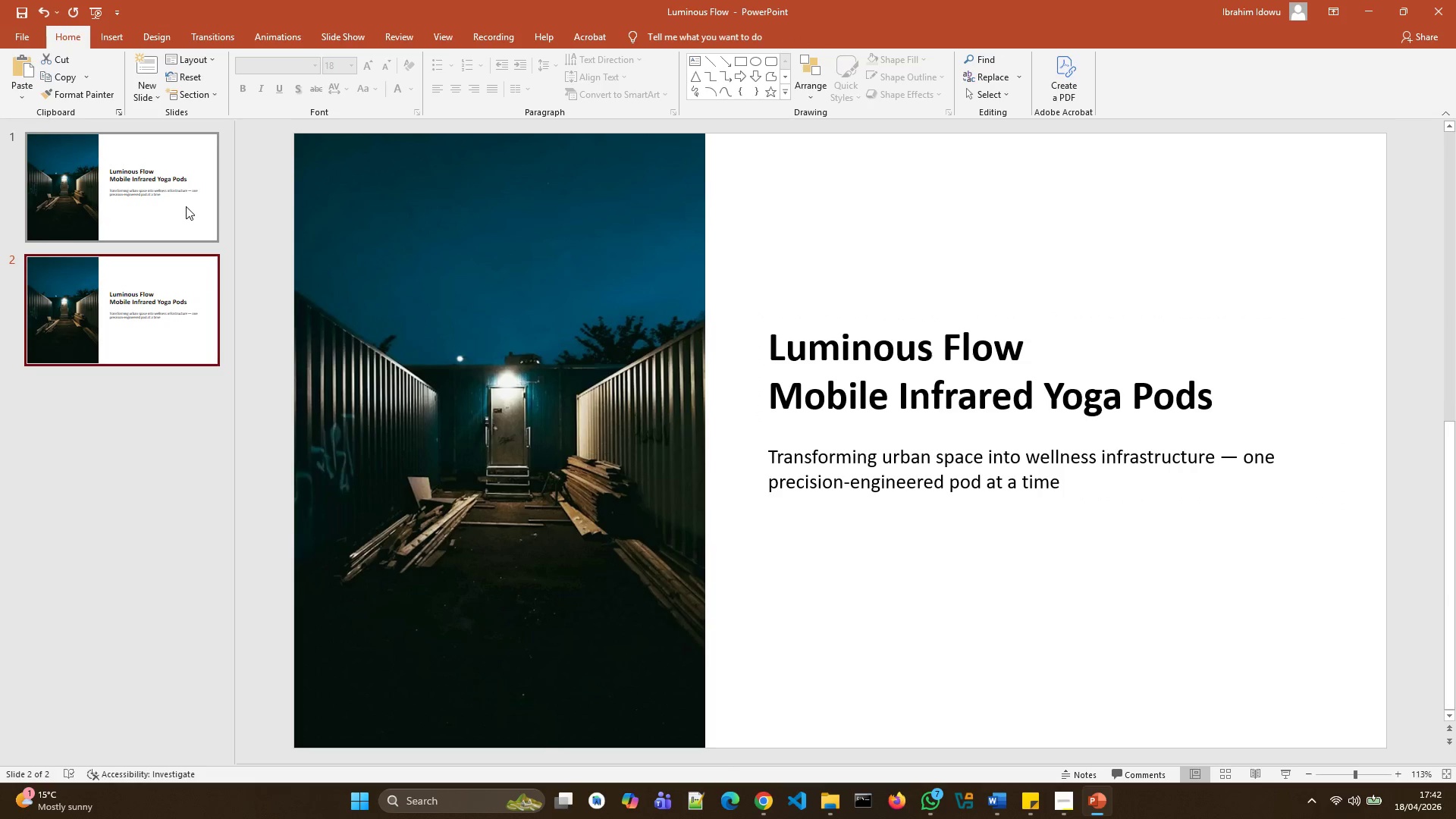 
left_click([186, 206])
 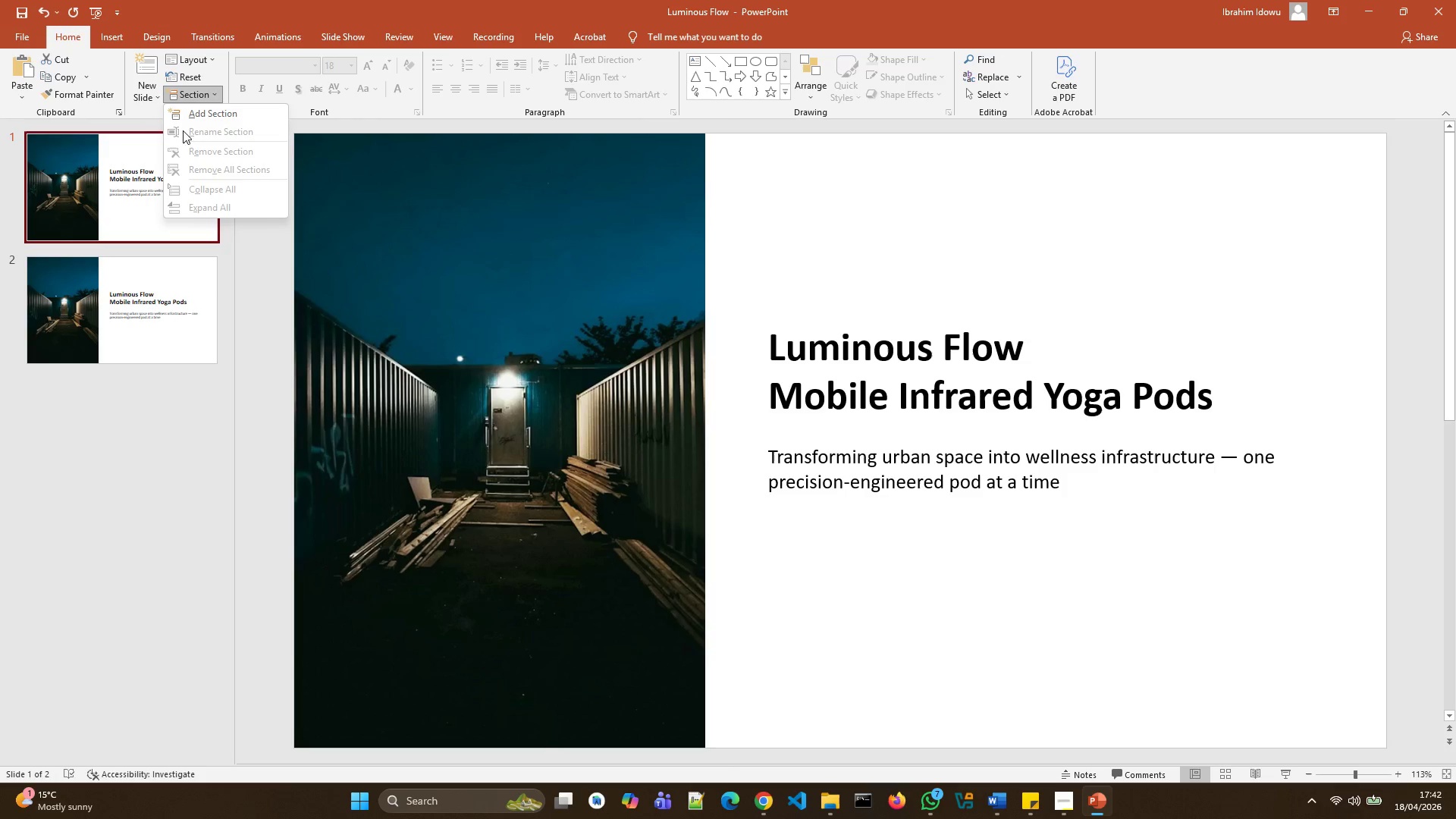 
left_click([140, 167])
 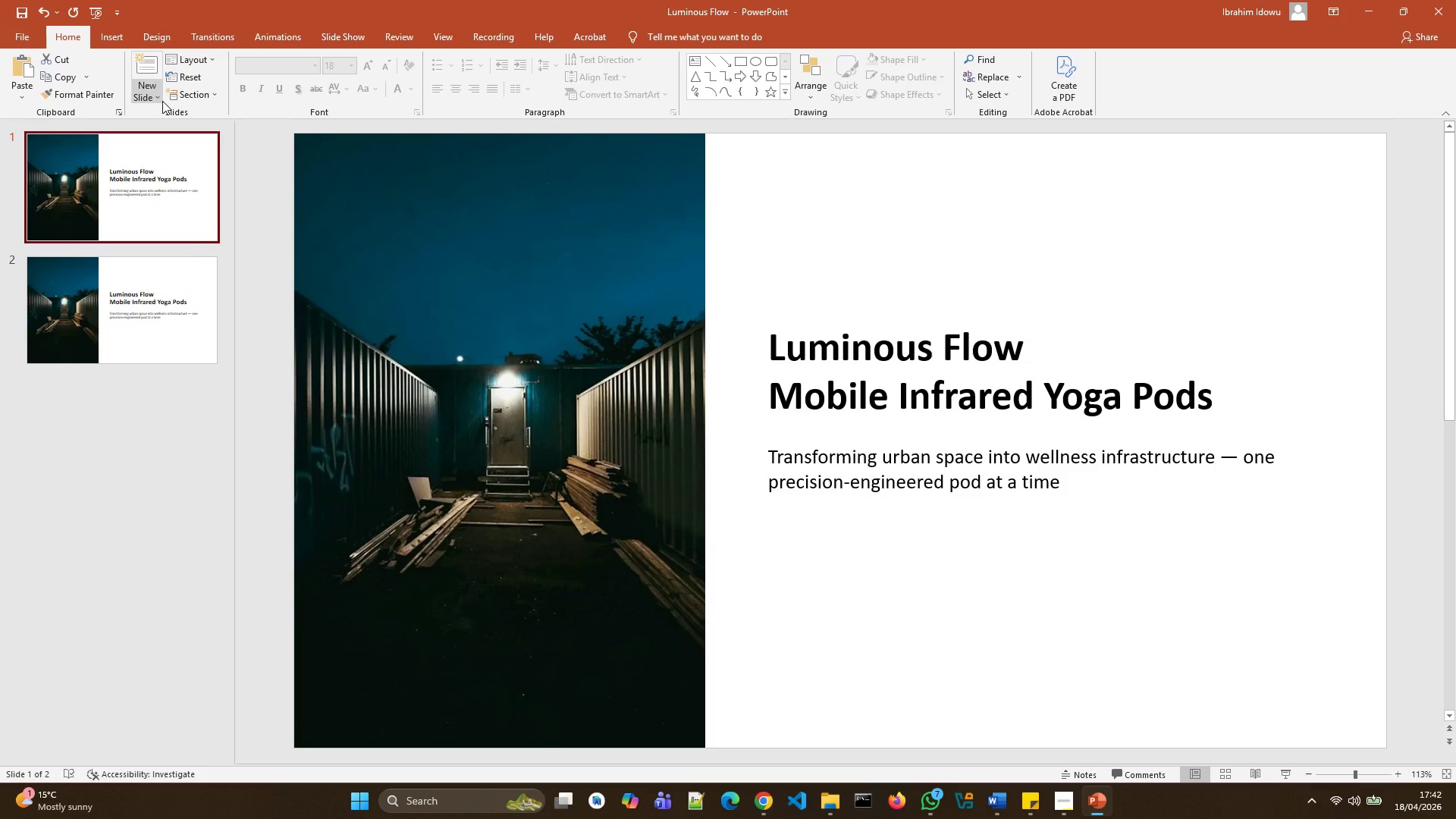 
left_click([162, 101])
 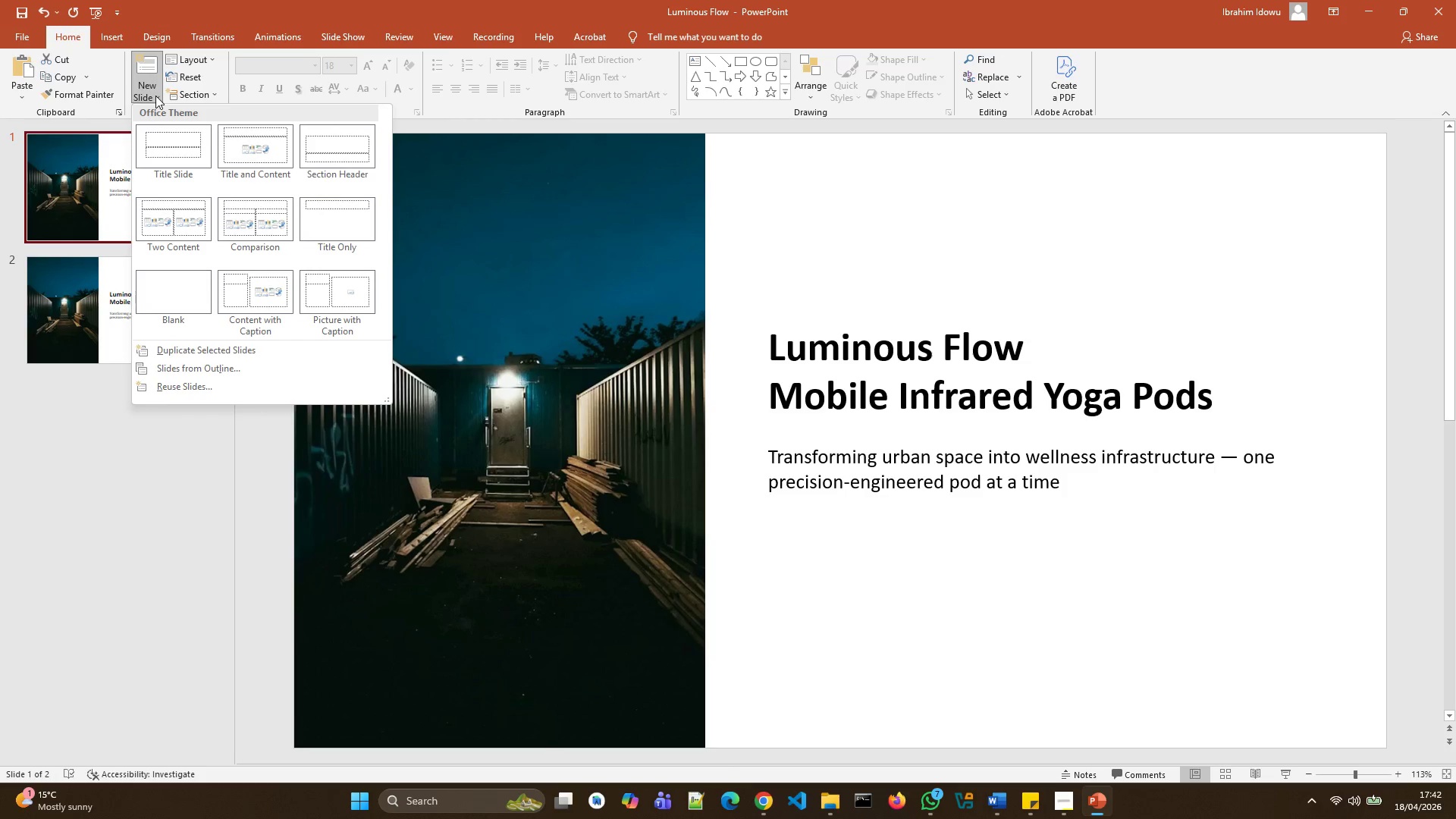 
left_click([155, 96])
 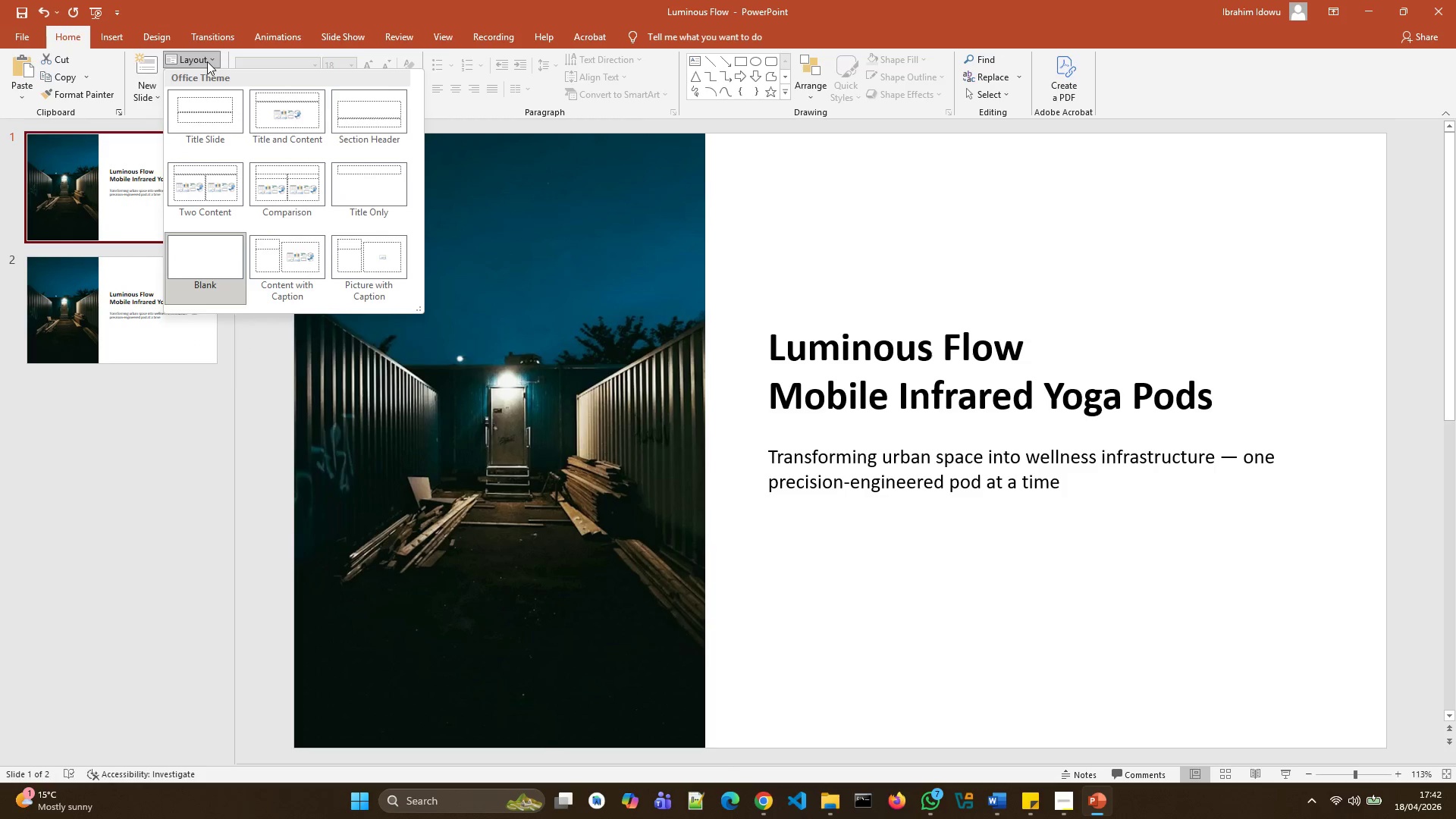 
left_click([207, 61])
 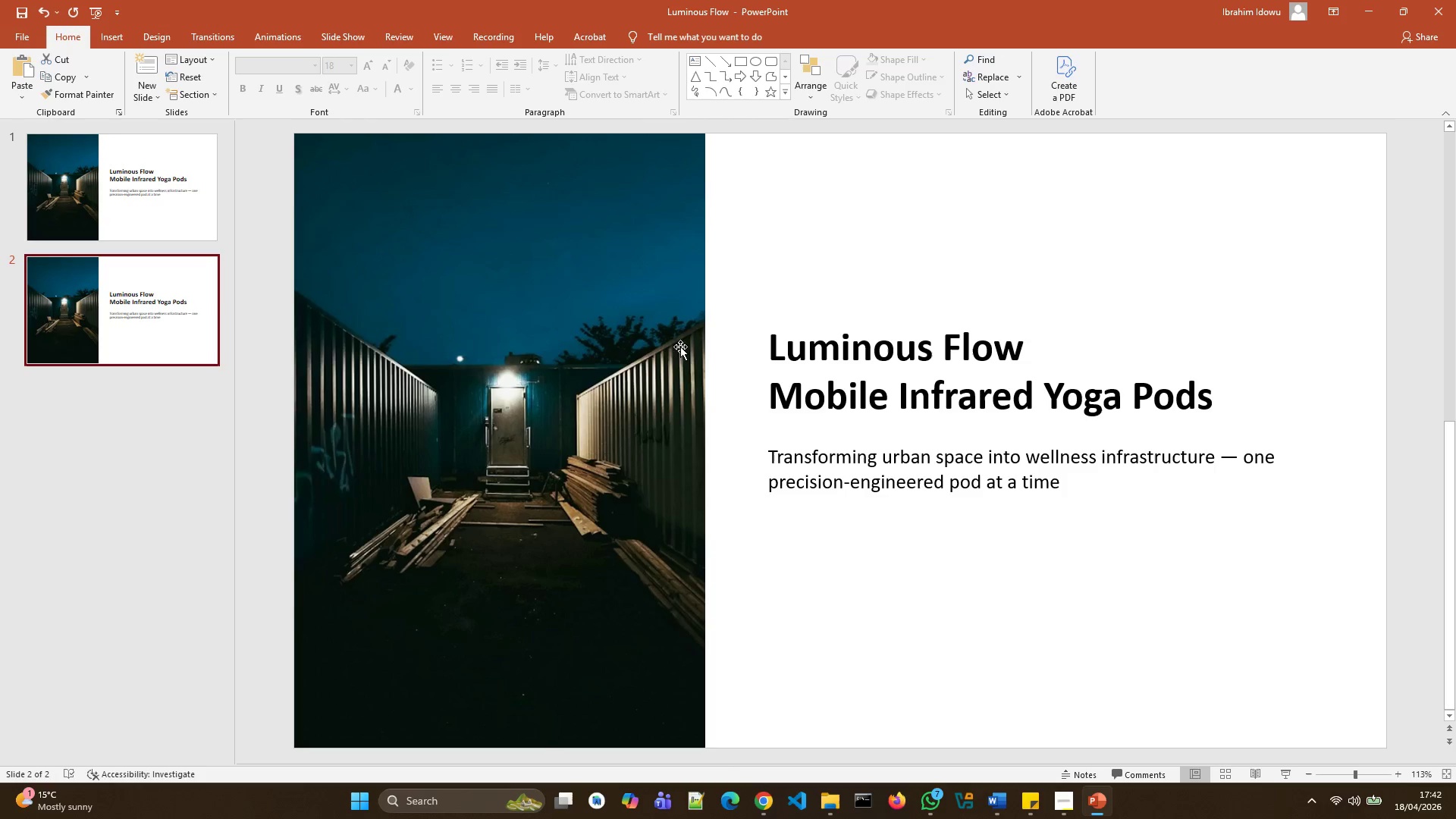 
left_click([626, 344])
 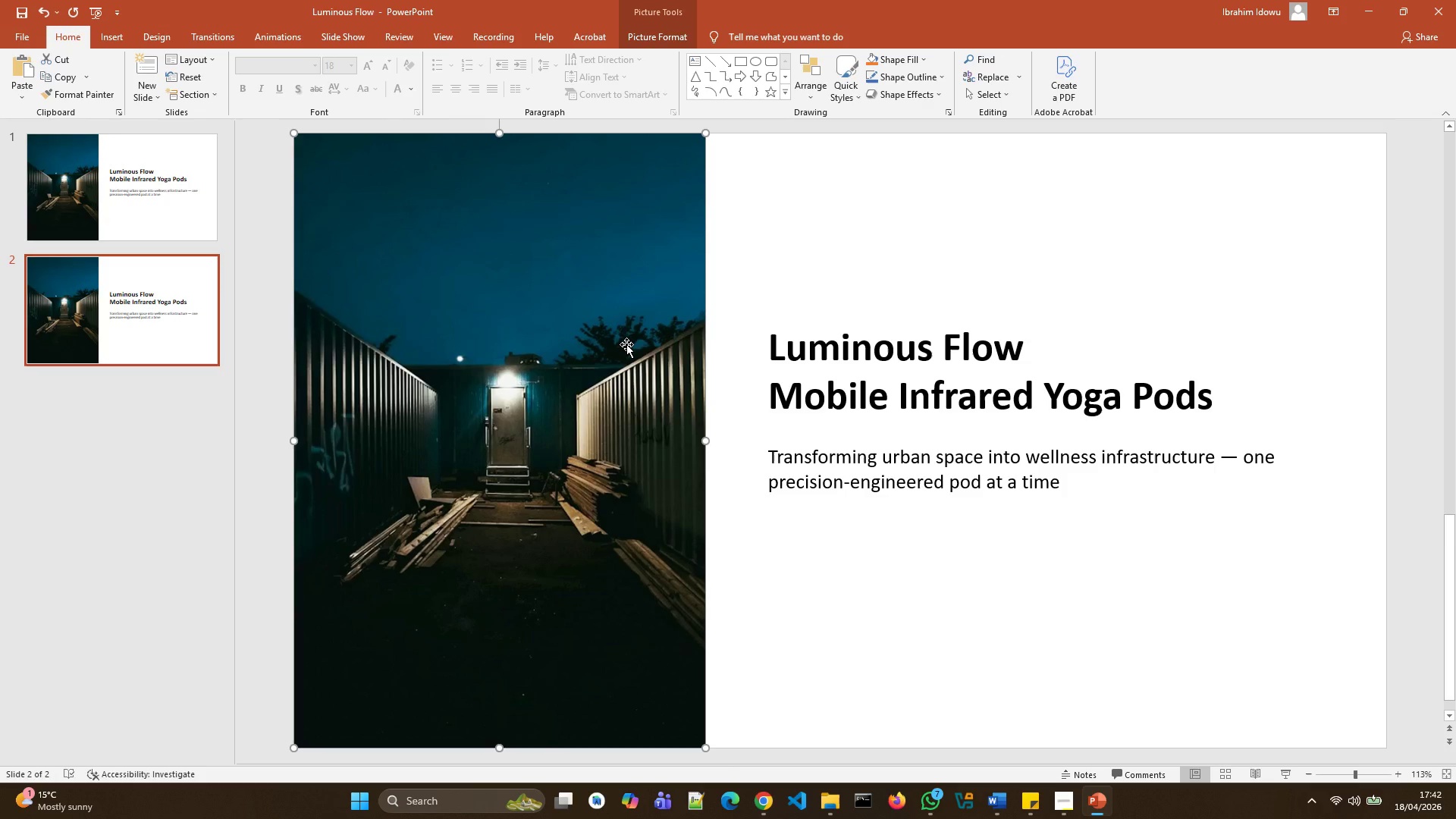 
wait(20.09)
 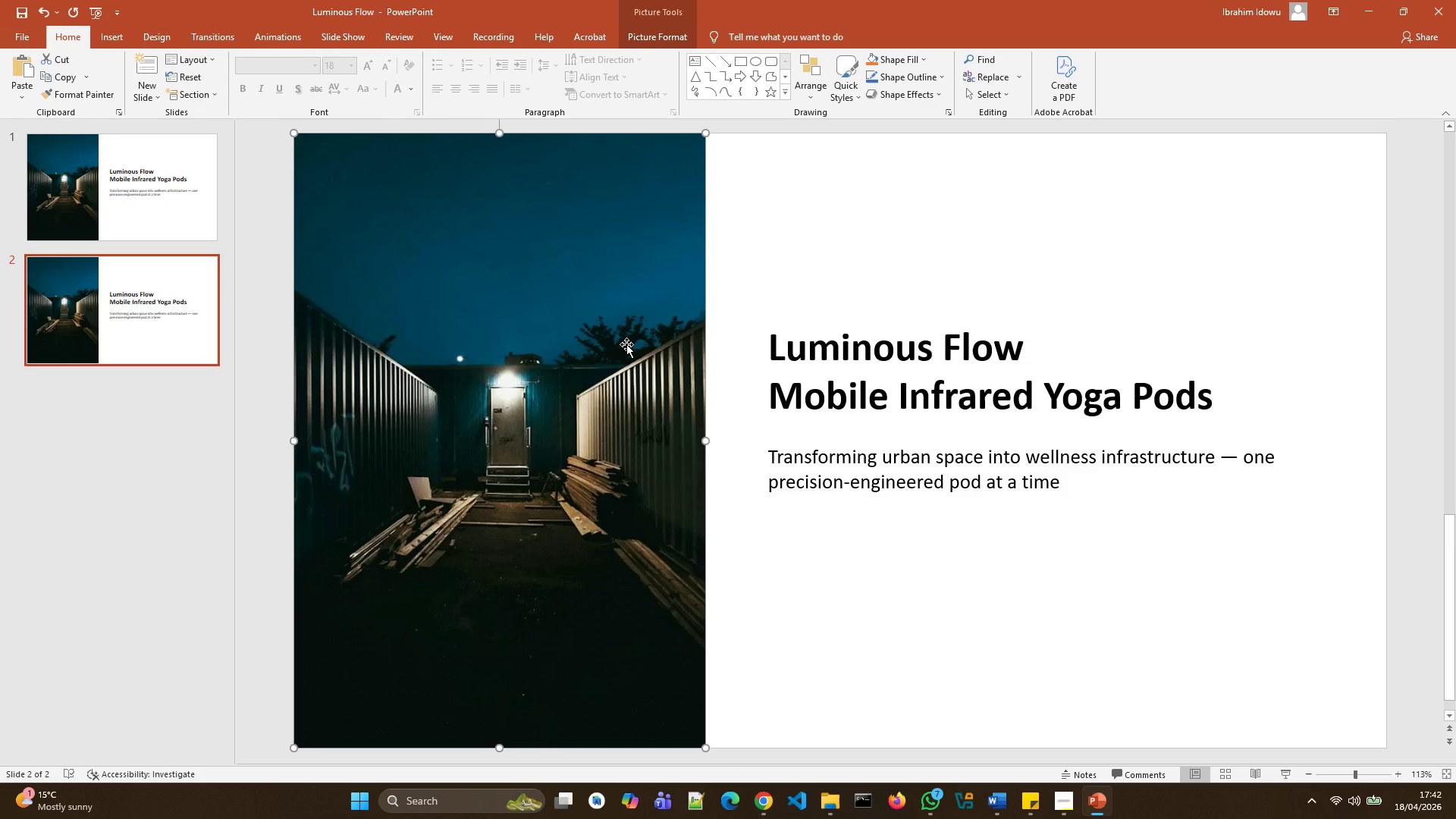 
key(Delete)
 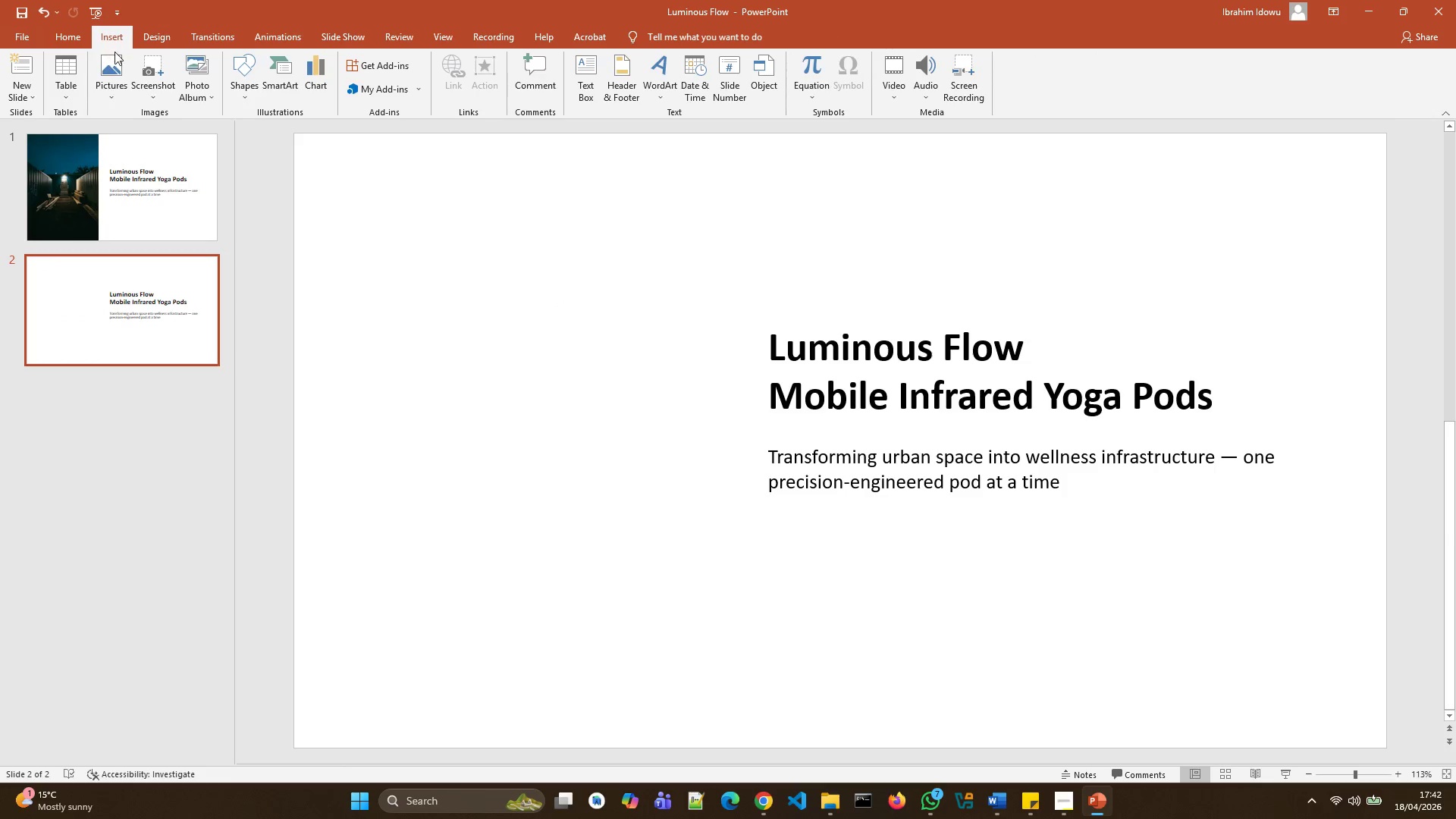 
left_click([114, 80])
 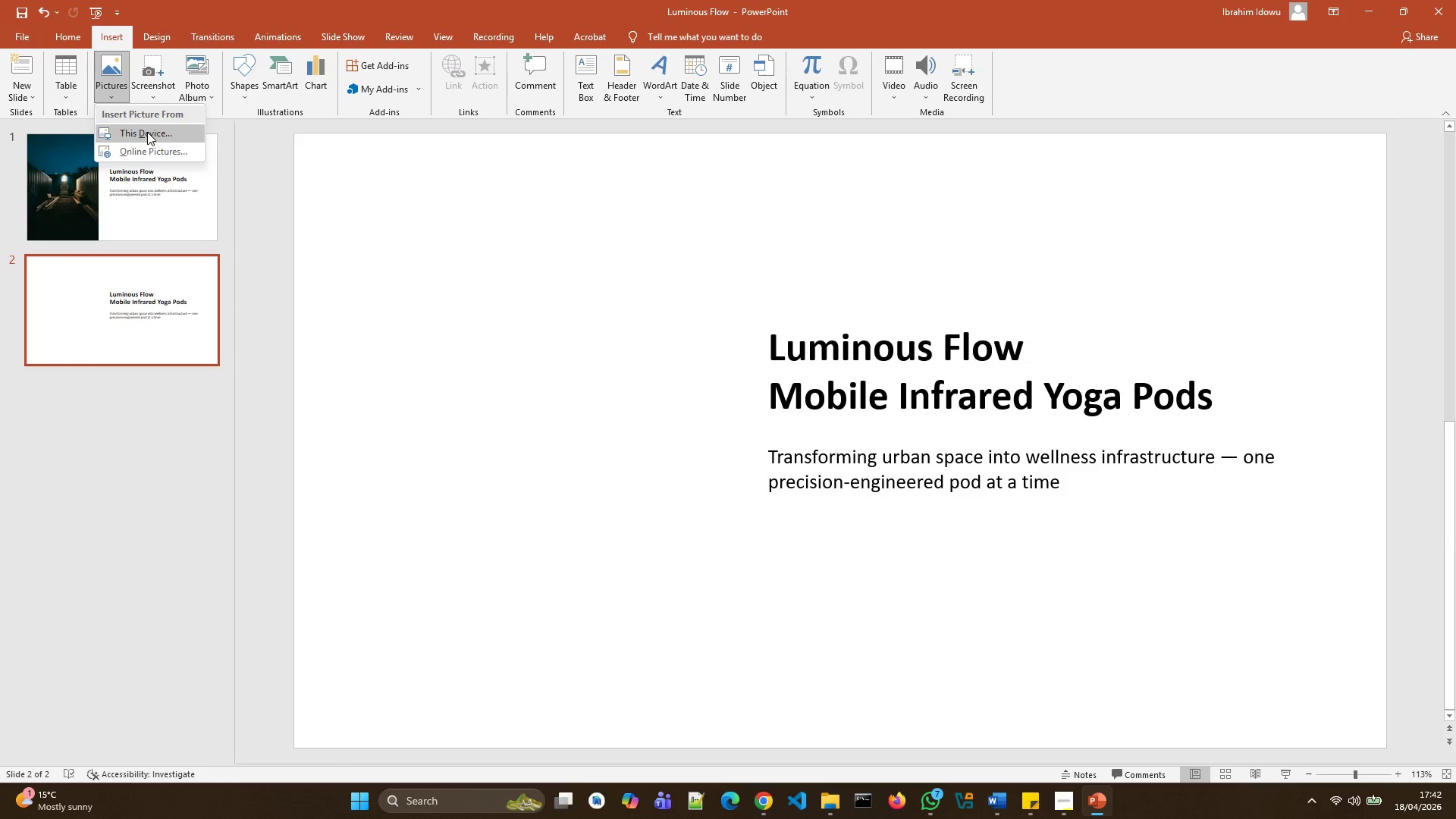 
left_click([147, 133])
 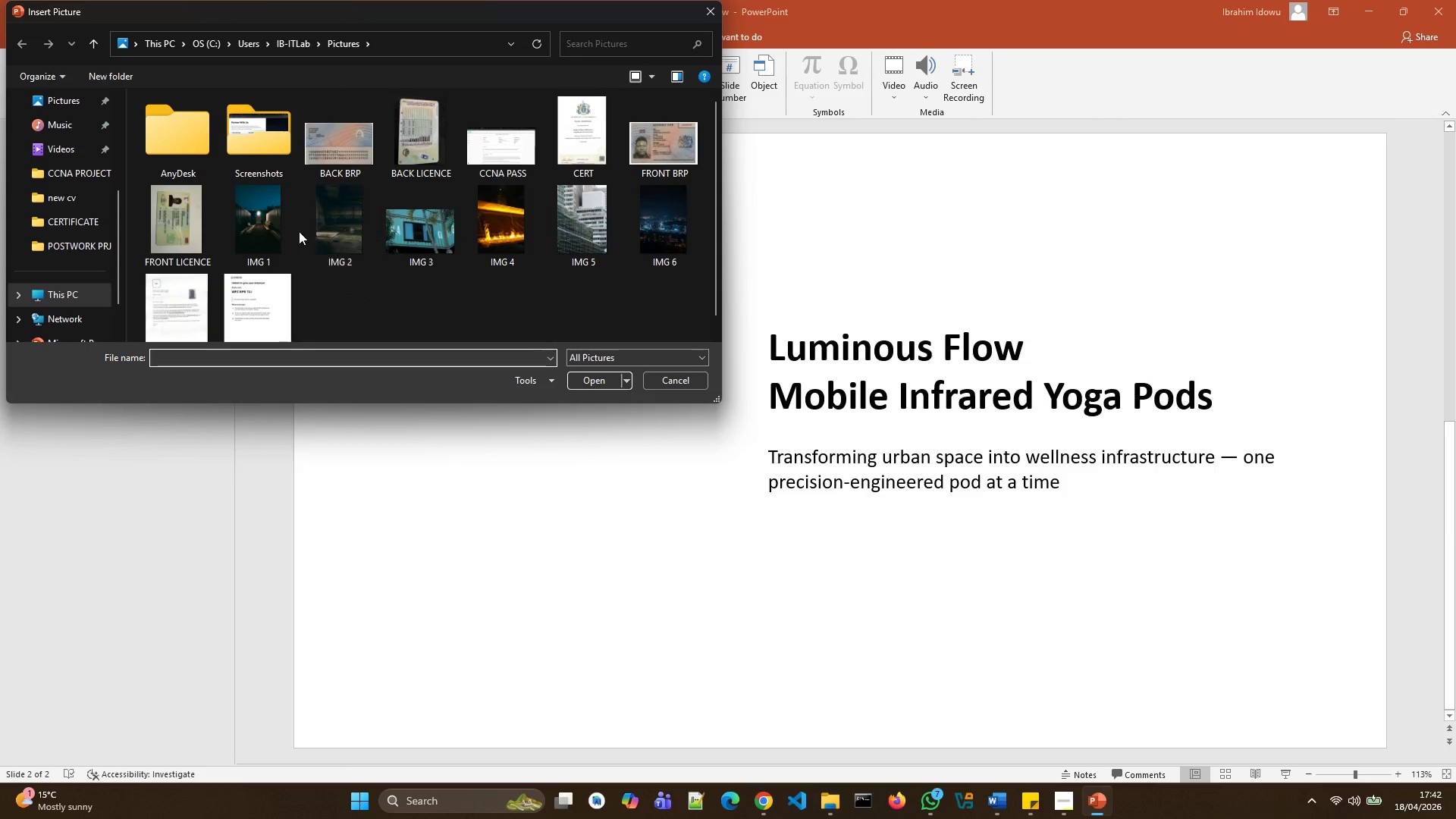 
left_click([337, 226])
 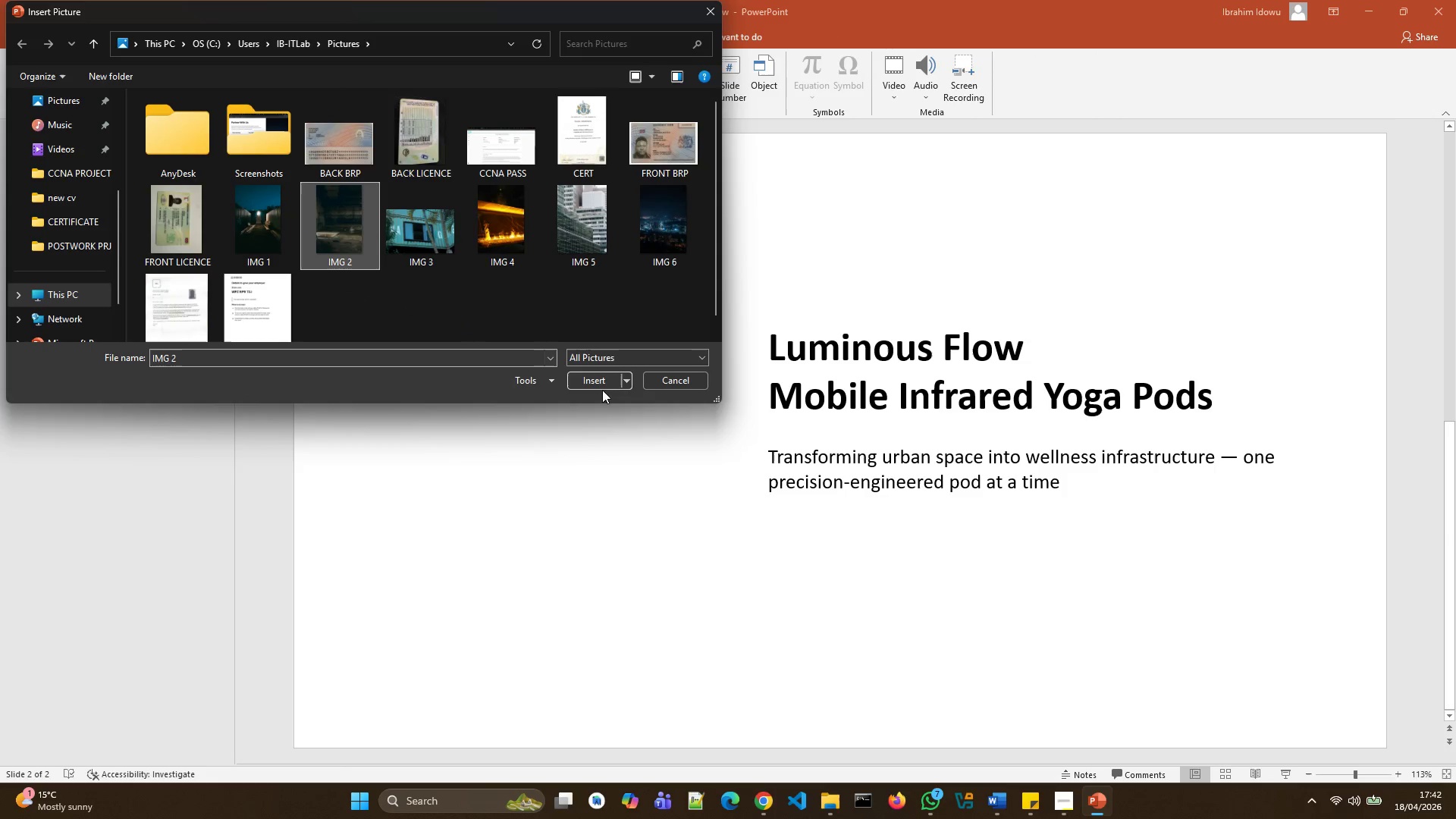 
left_click([598, 382])
 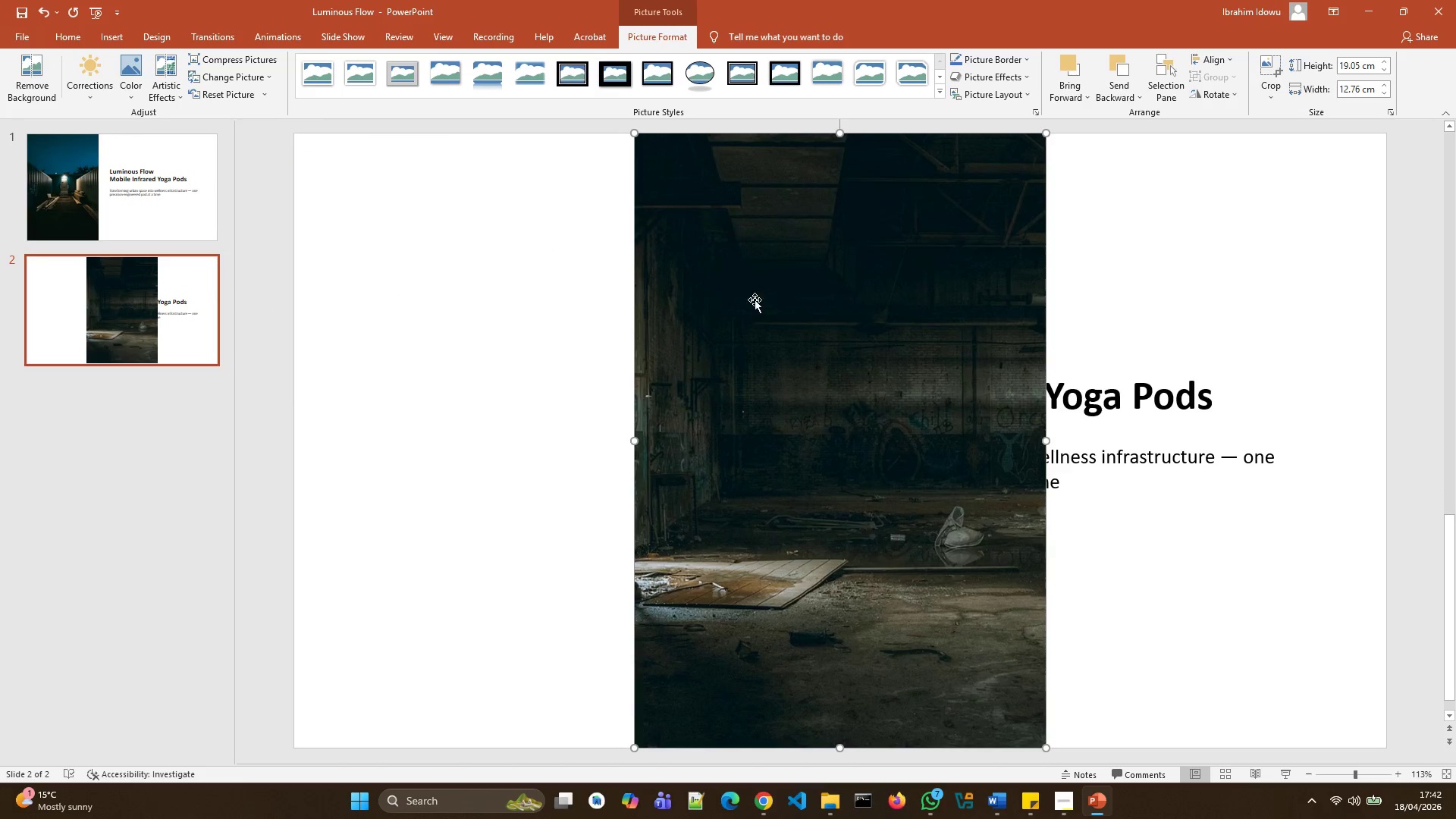 
left_click_drag(start_coordinate=[792, 313], to_coordinate=[453, 311])
 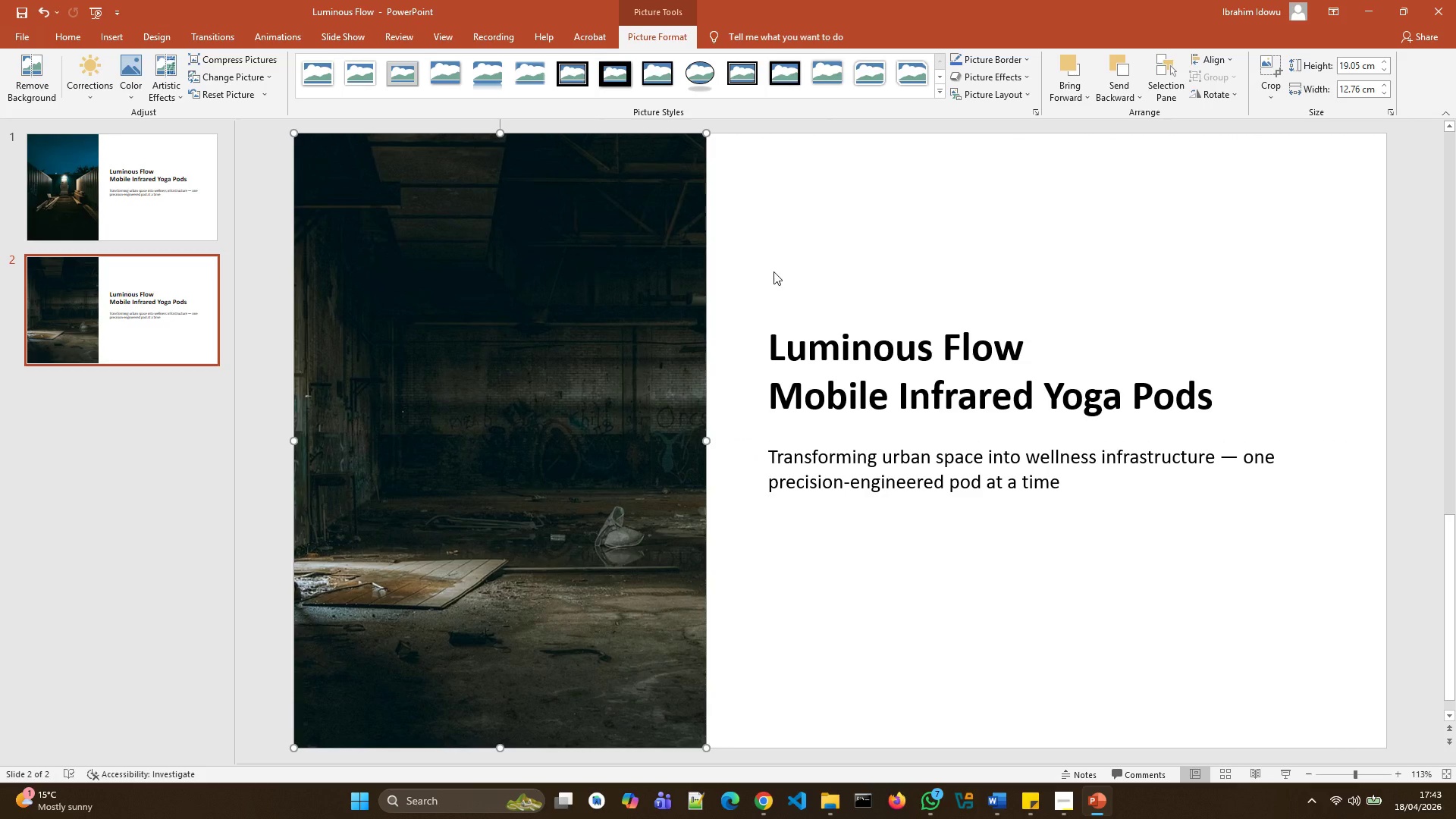 
left_click([774, 271])
 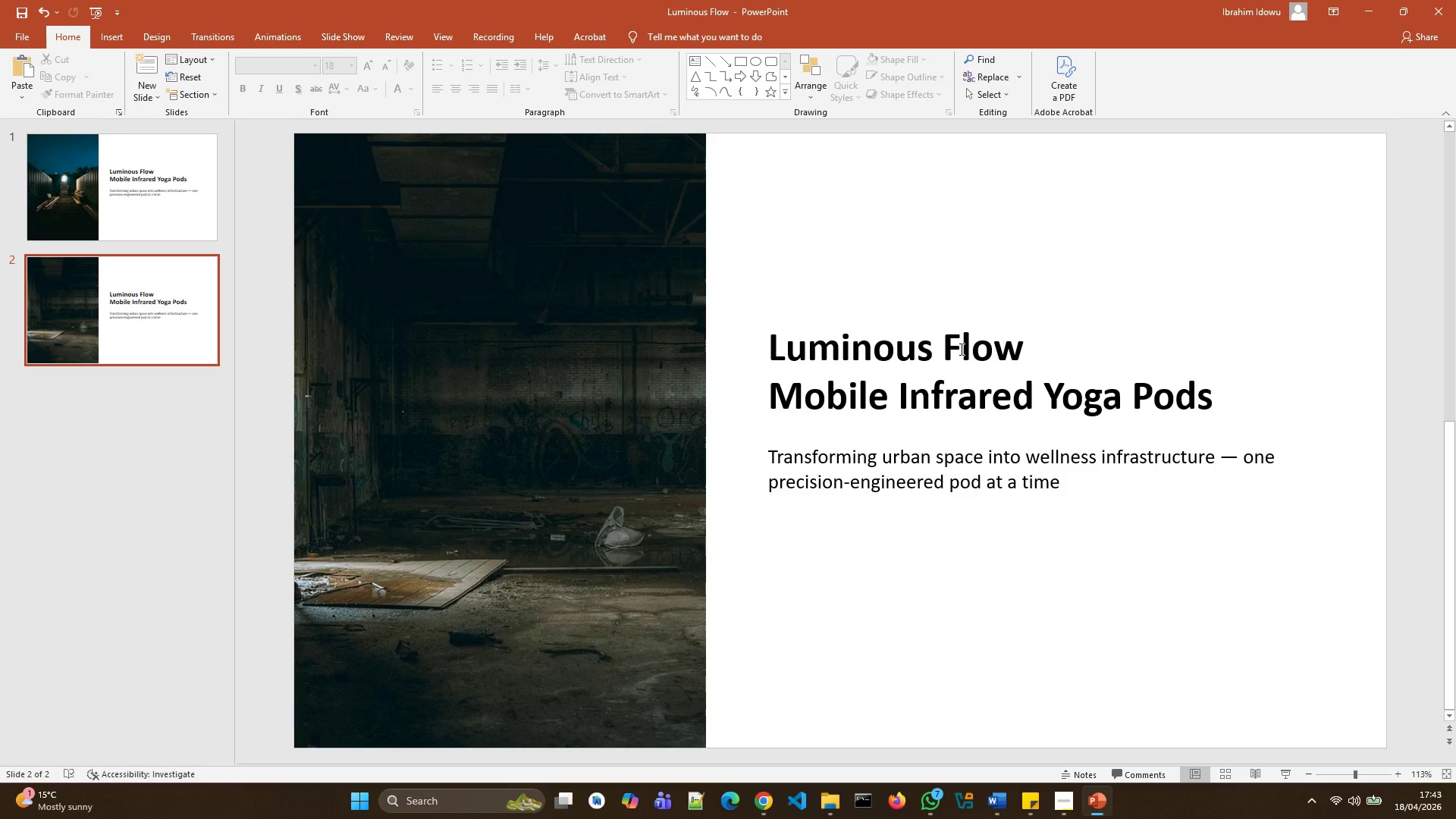 
wait(19.67)
 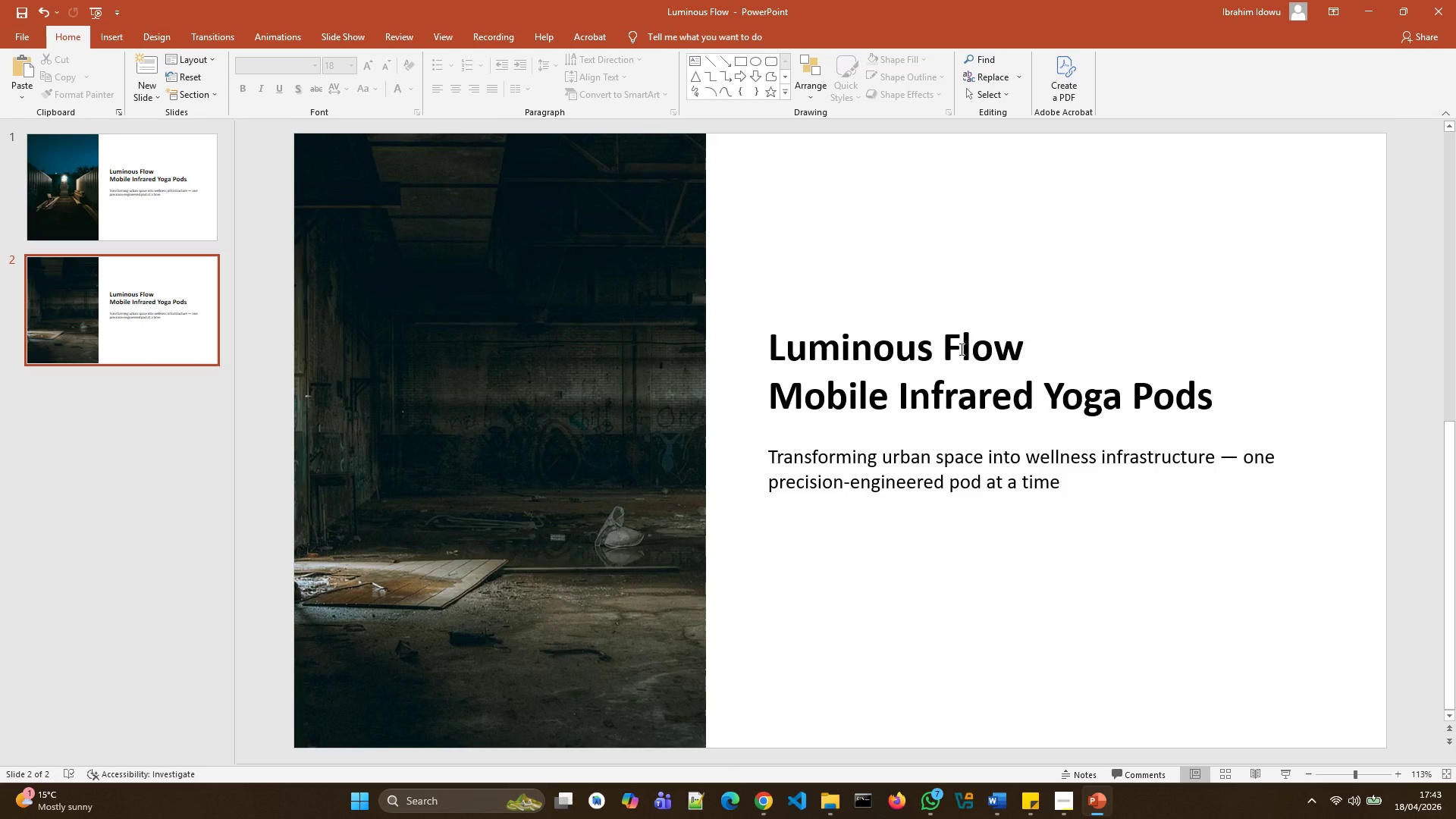 
left_click([898, 367])
 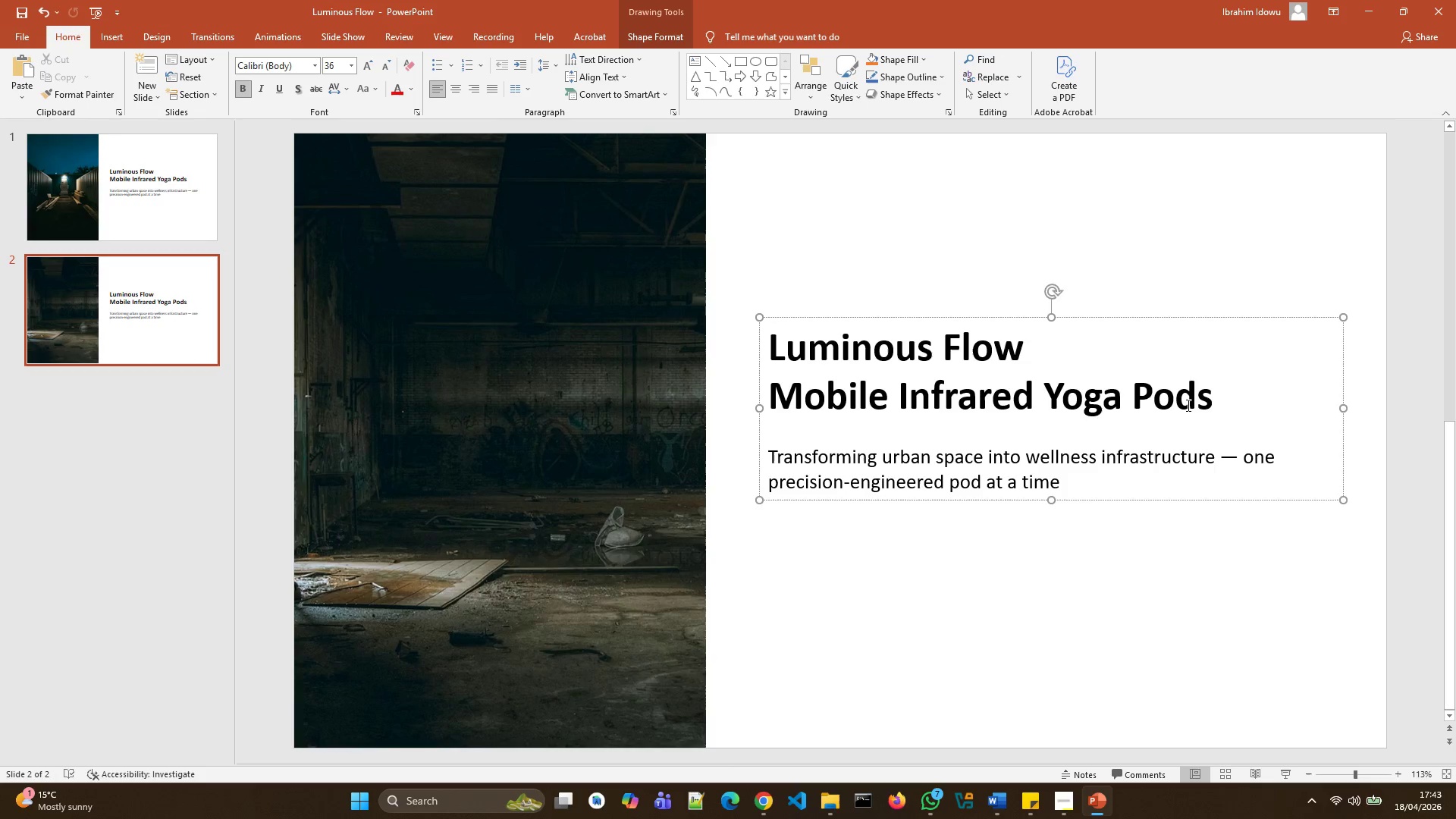 
left_click_drag(start_coordinate=[1233, 410], to_coordinate=[827, 353])
 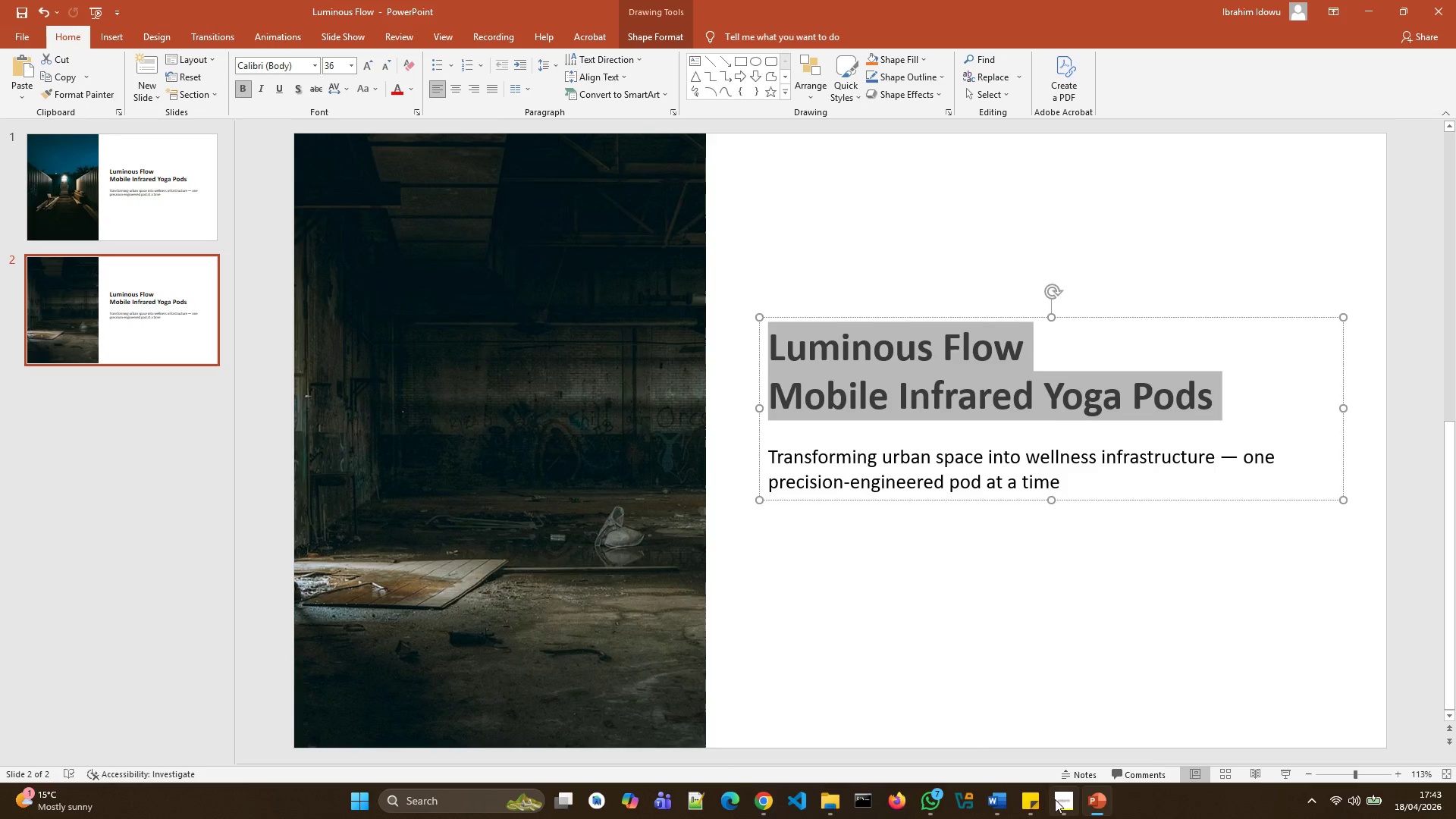 
left_click([1024, 800])
 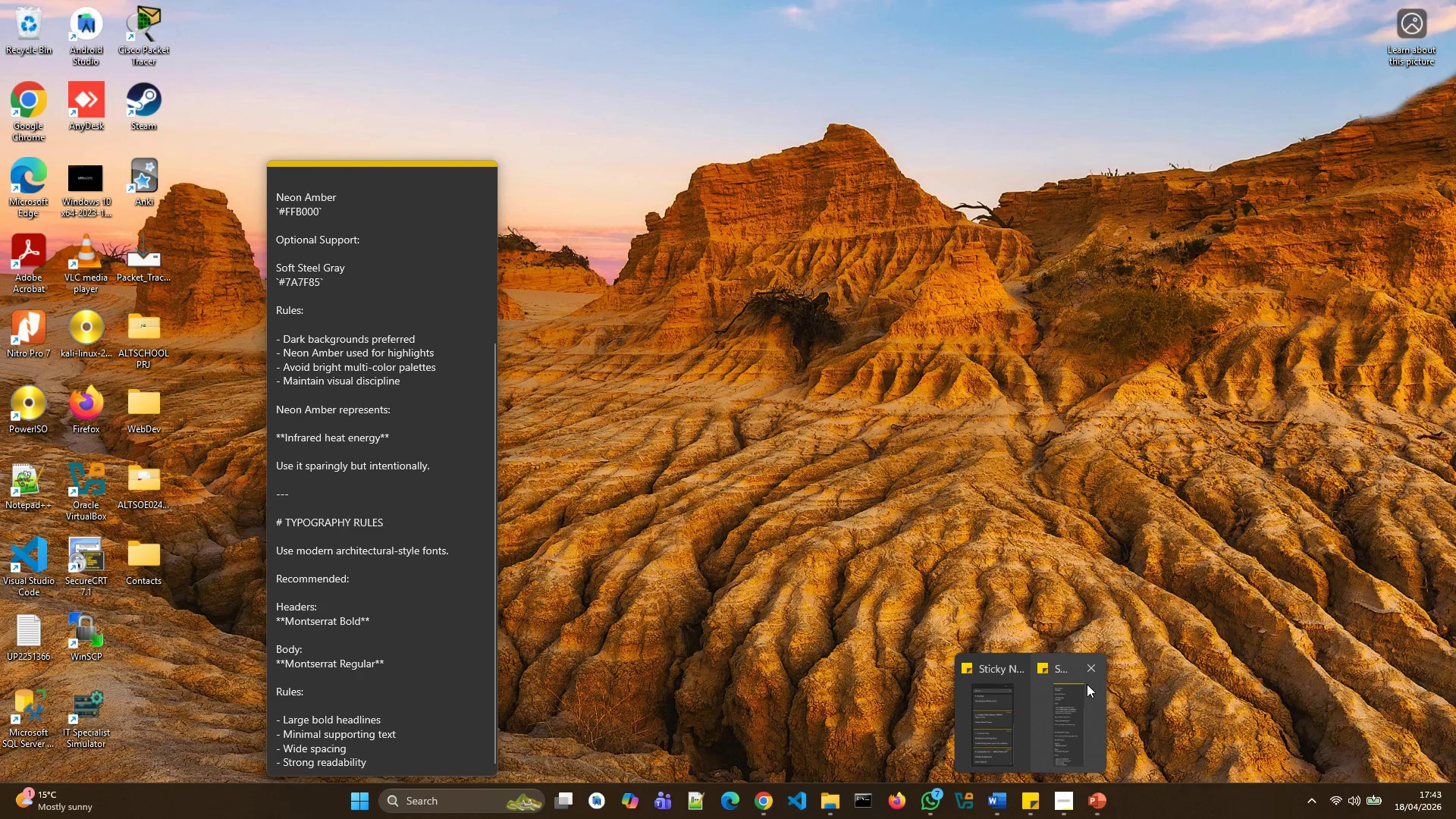 
left_click([1091, 668])
 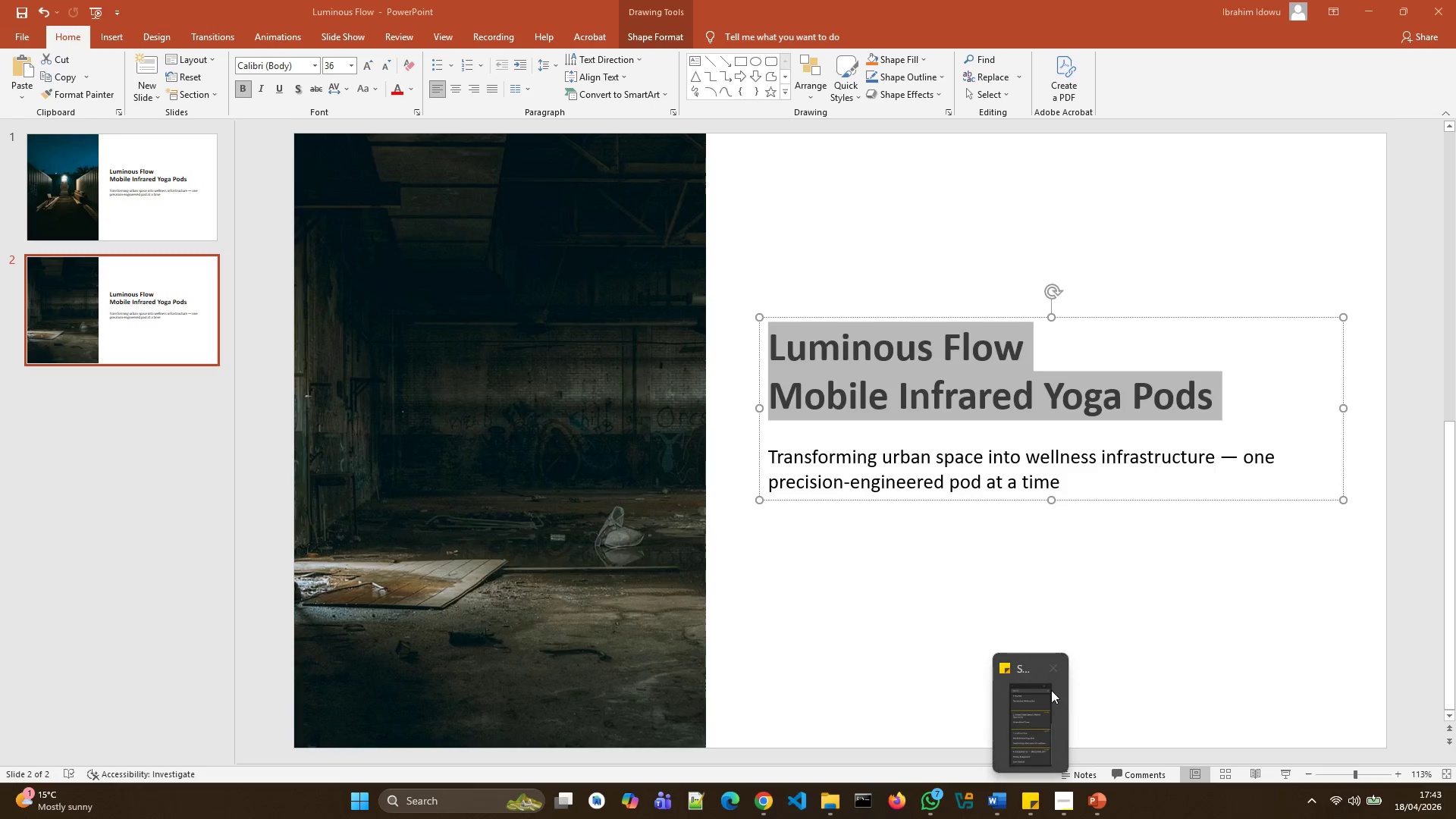 
left_click([1041, 697])
 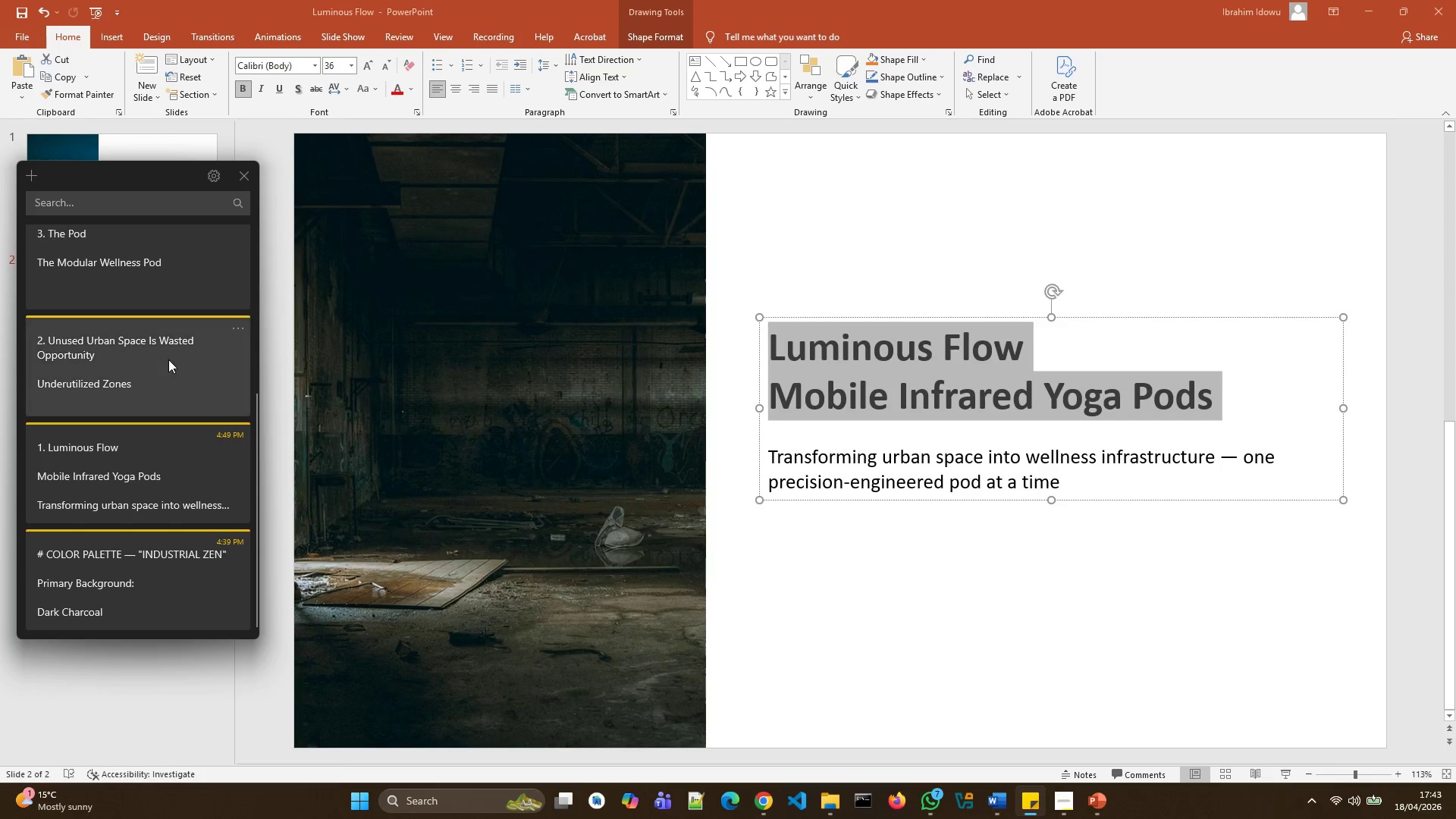 
scroll: coordinate [166, 343], scroll_direction: up, amount: 5.0
 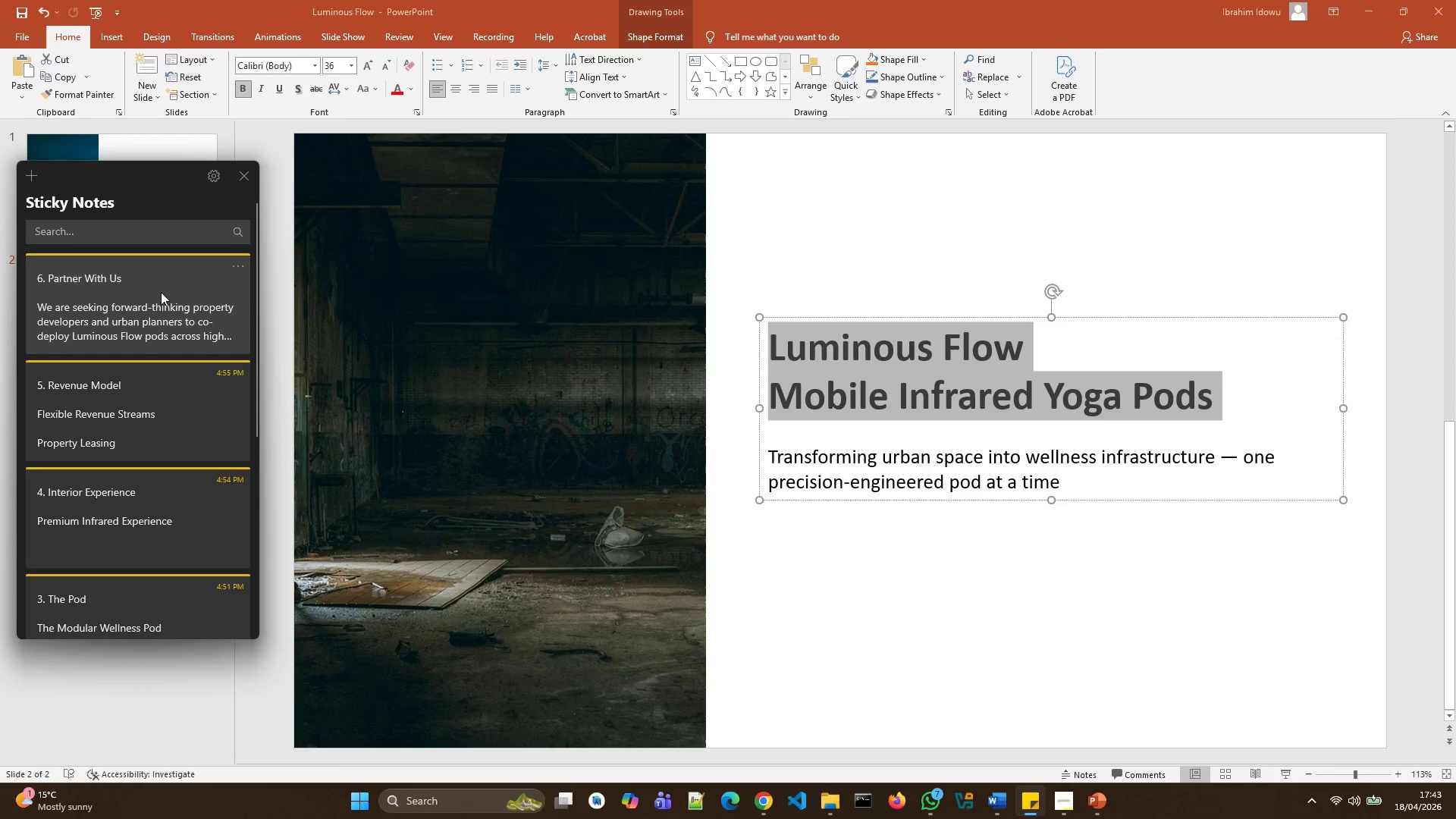 
scroll: coordinate [186, 389], scroll_direction: down, amount: 4.0
 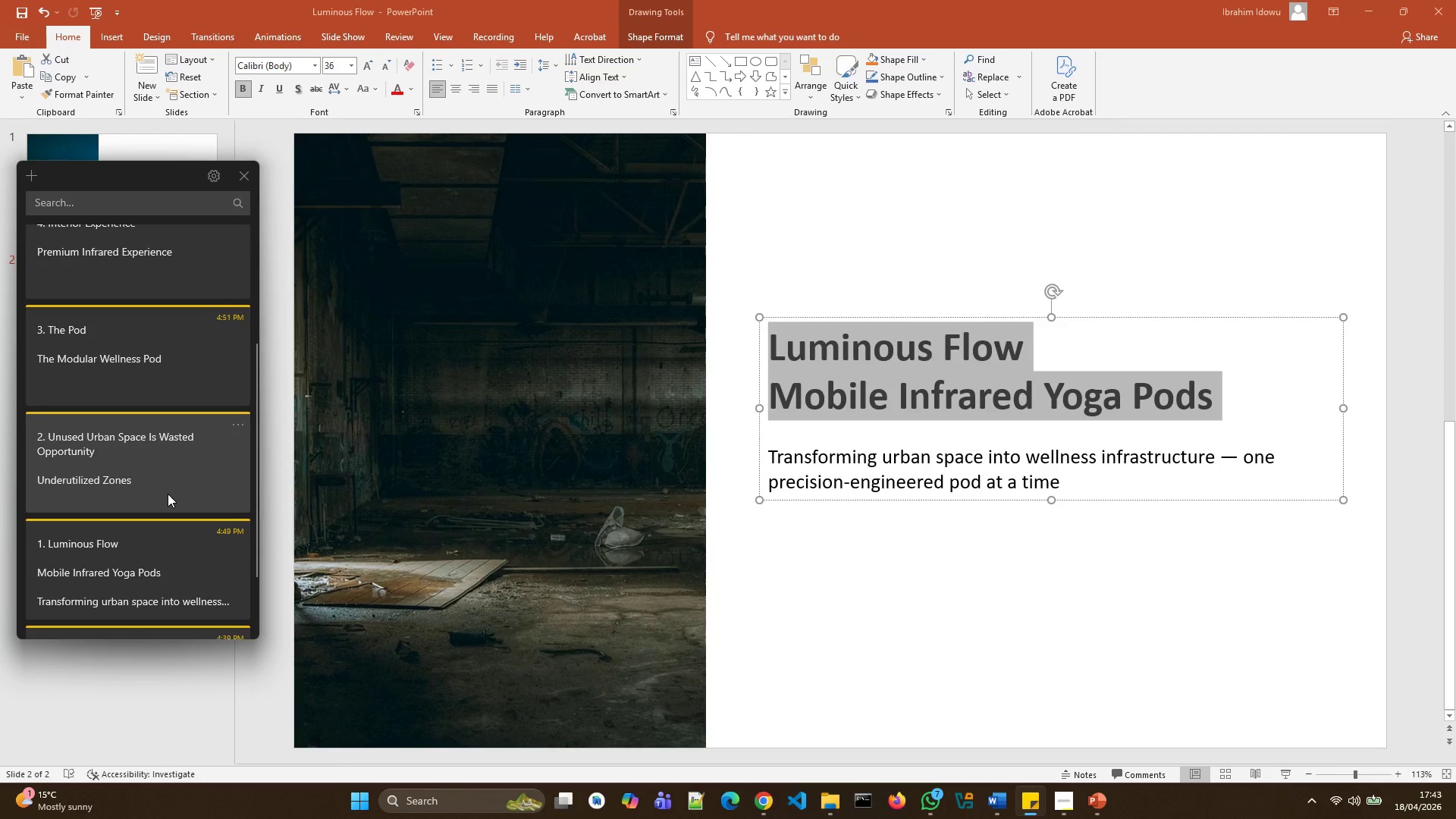 
double_click([168, 494])
 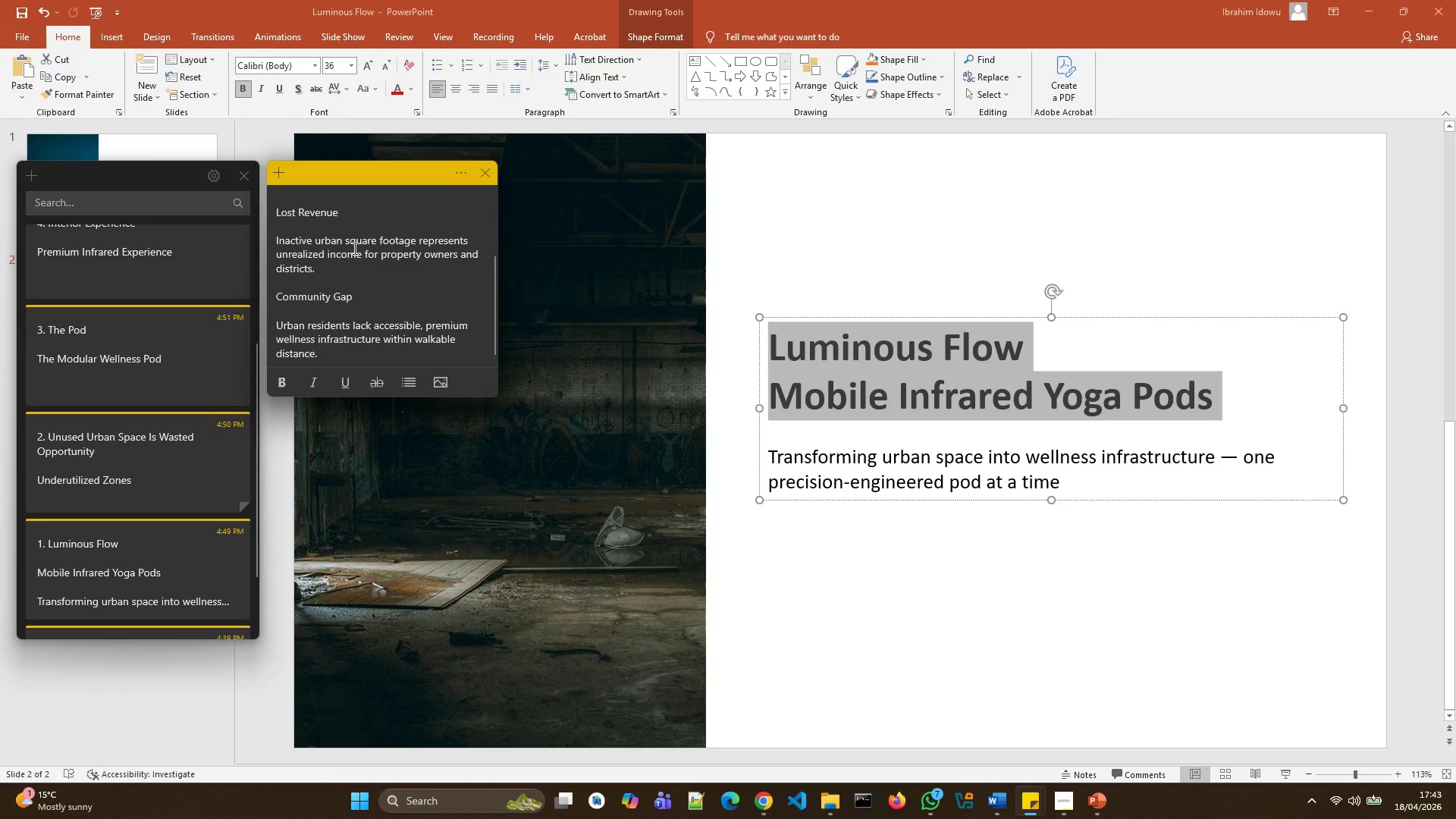 
scroll: coordinate [350, 249], scroll_direction: up, amount: 6.0
 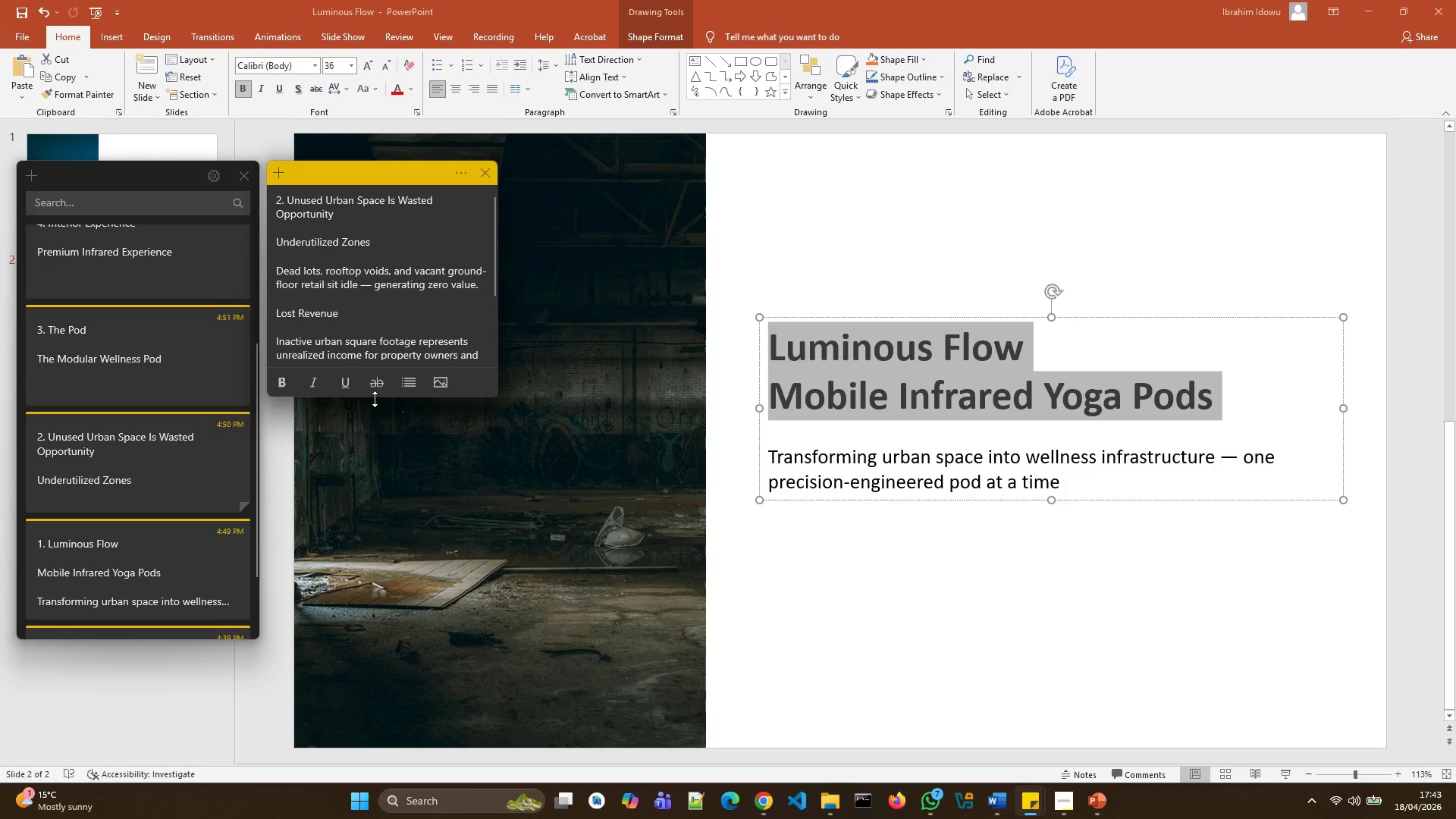 
left_click_drag(start_coordinate=[376, 397], to_coordinate=[360, 544])
 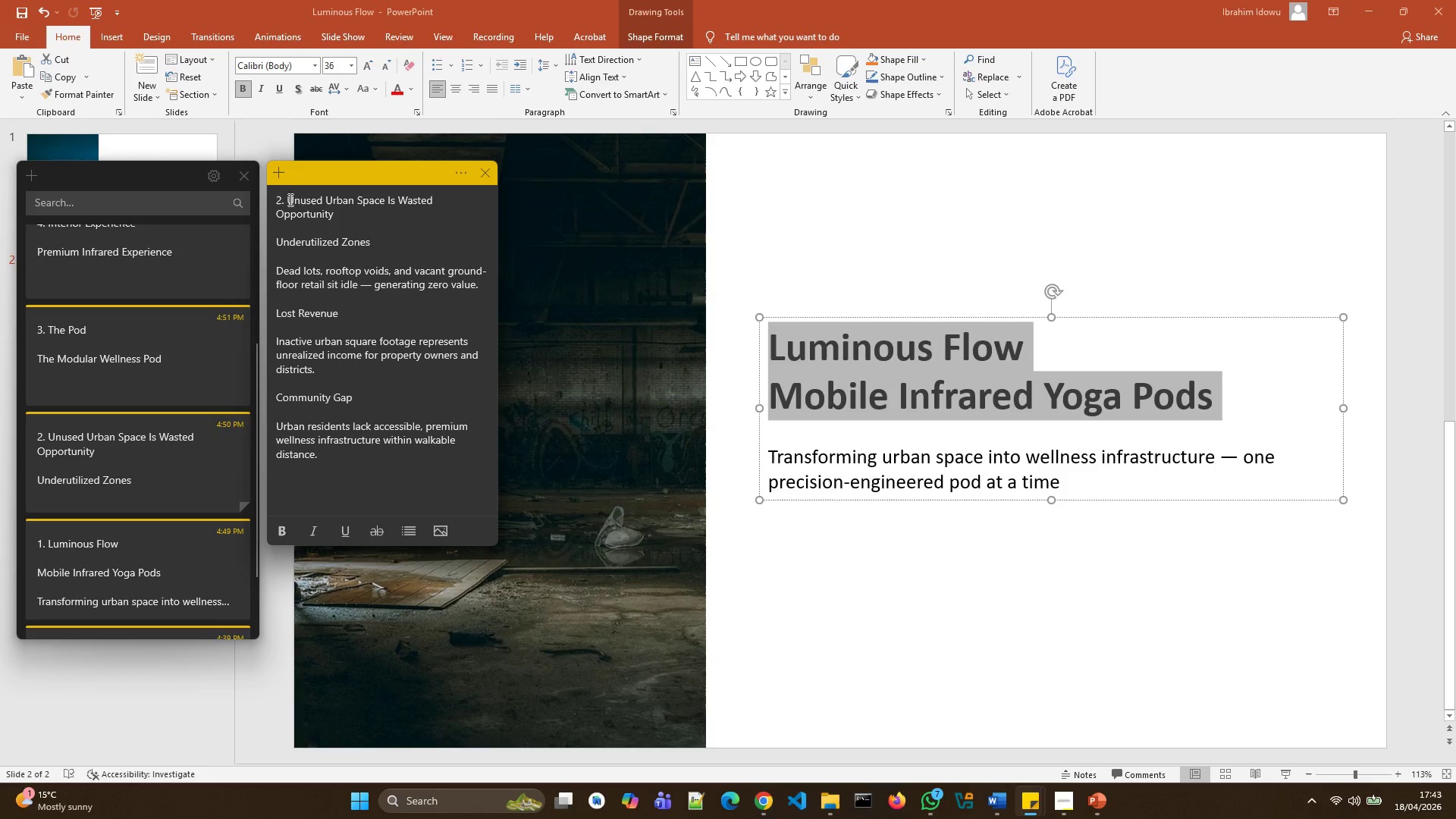 
left_click_drag(start_coordinate=[287, 198], to_coordinate=[340, 221])
 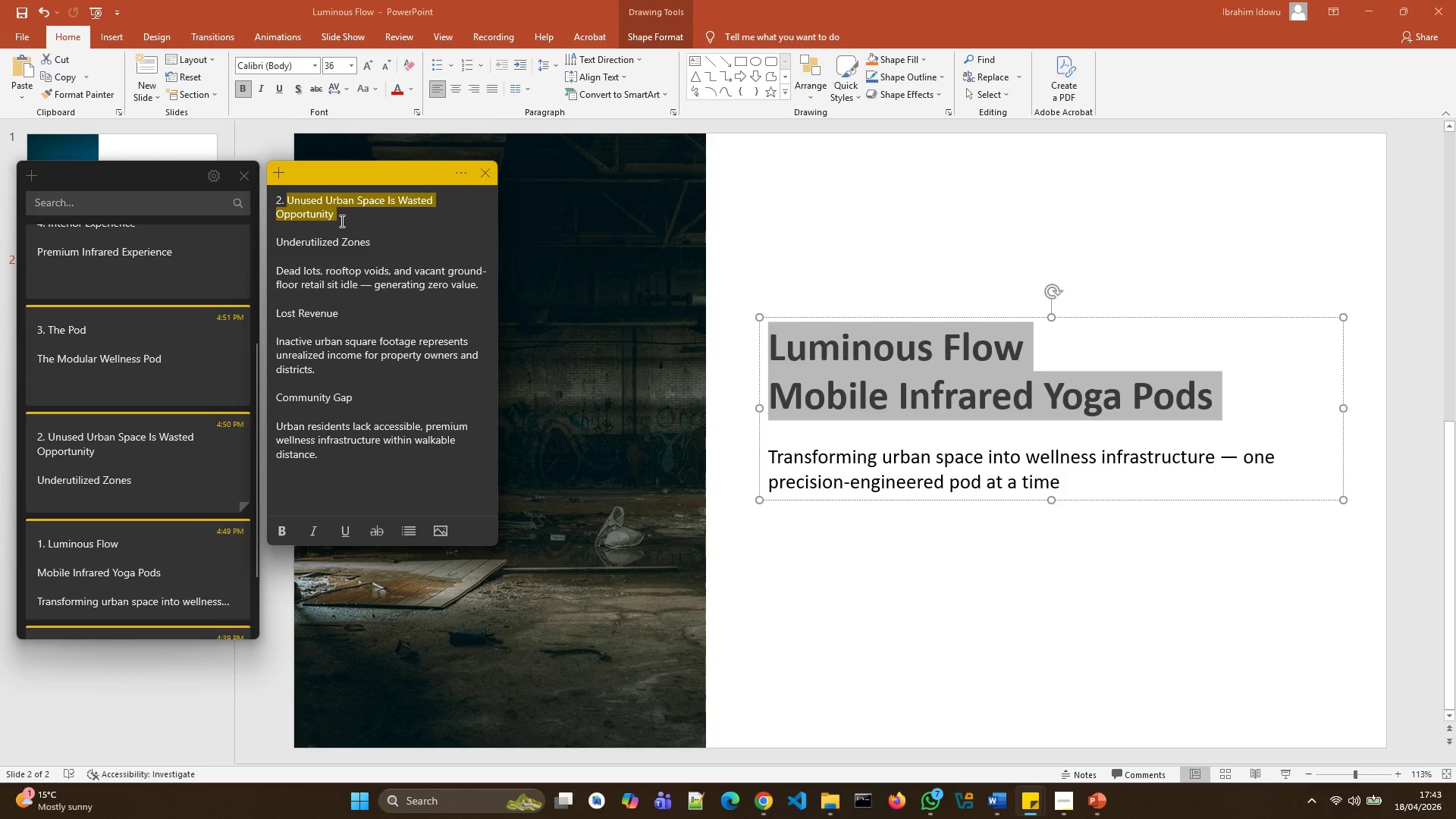 
key(Control+X)
 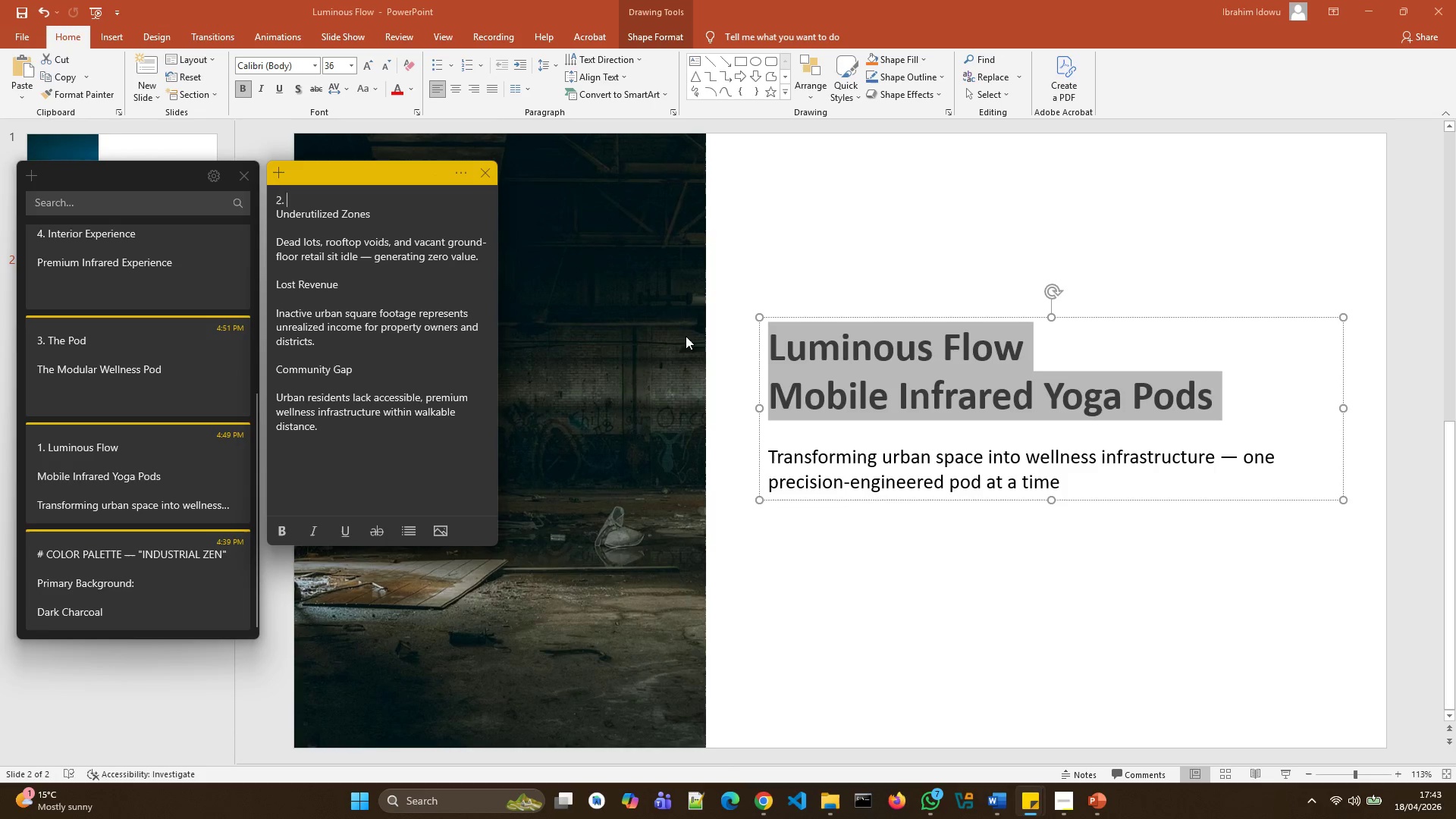 
left_click([844, 369])
 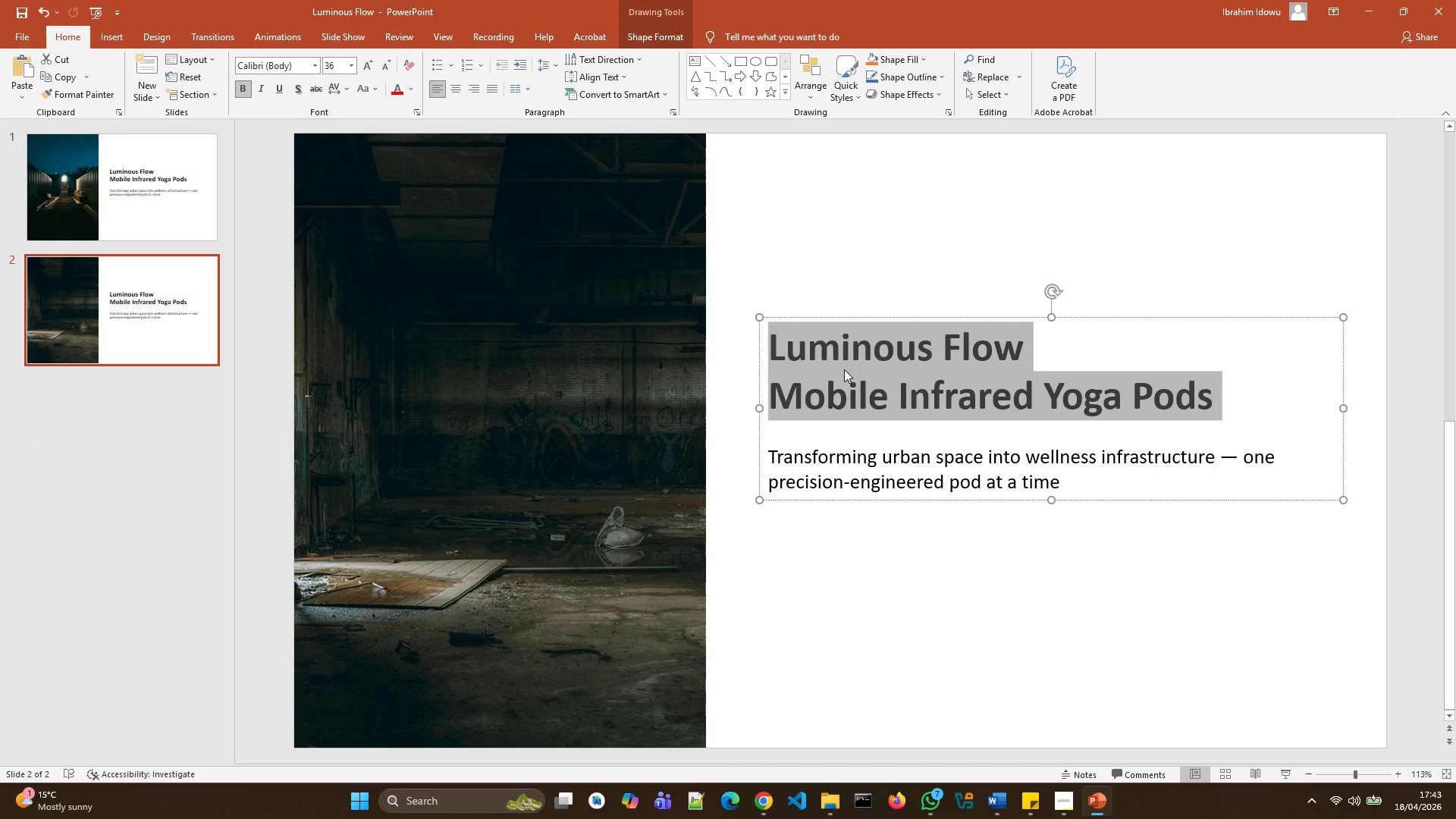 
key(Control+V)
 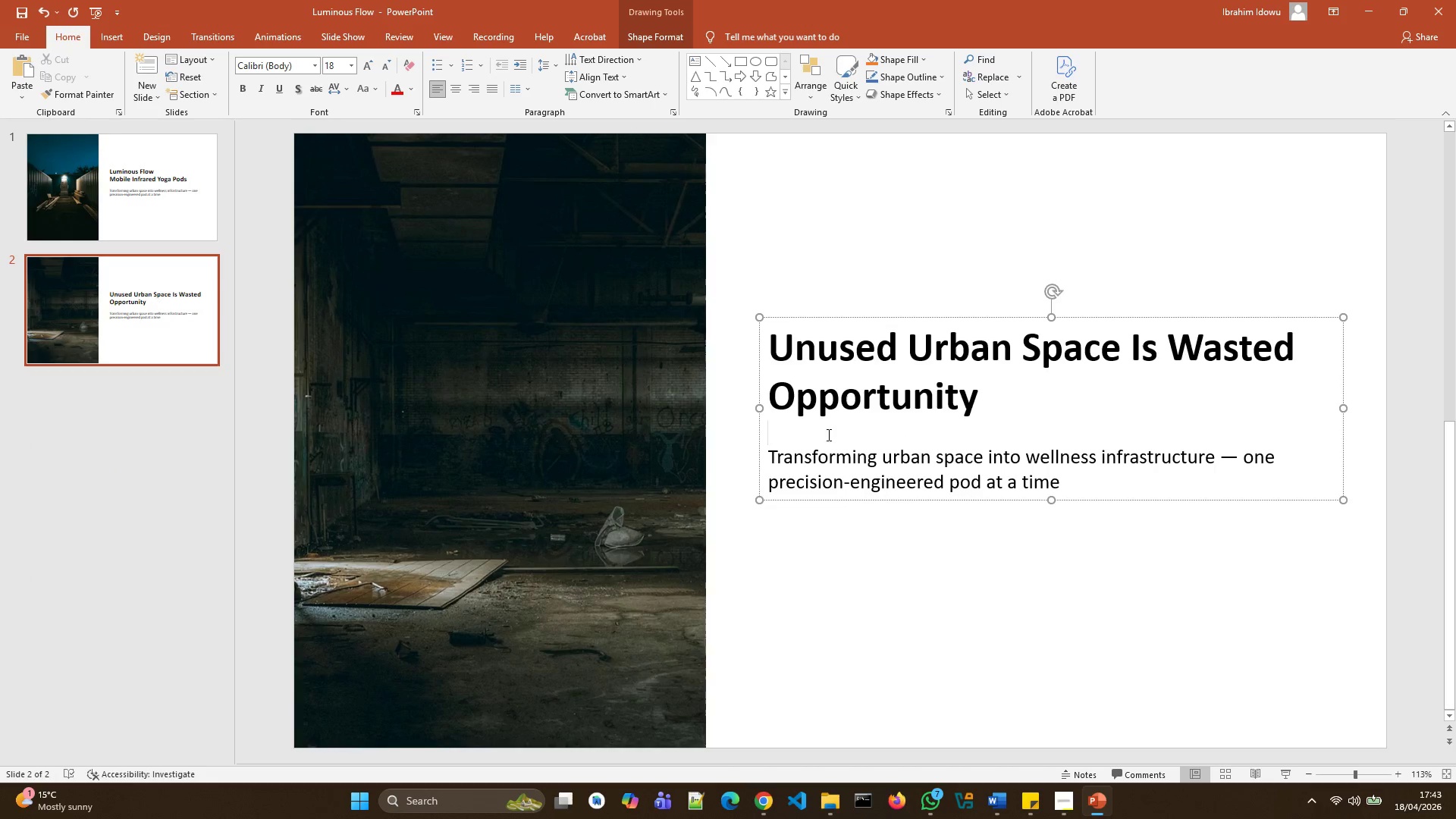 
left_click_drag(start_coordinate=[770, 445], to_coordinate=[1074, 500])
 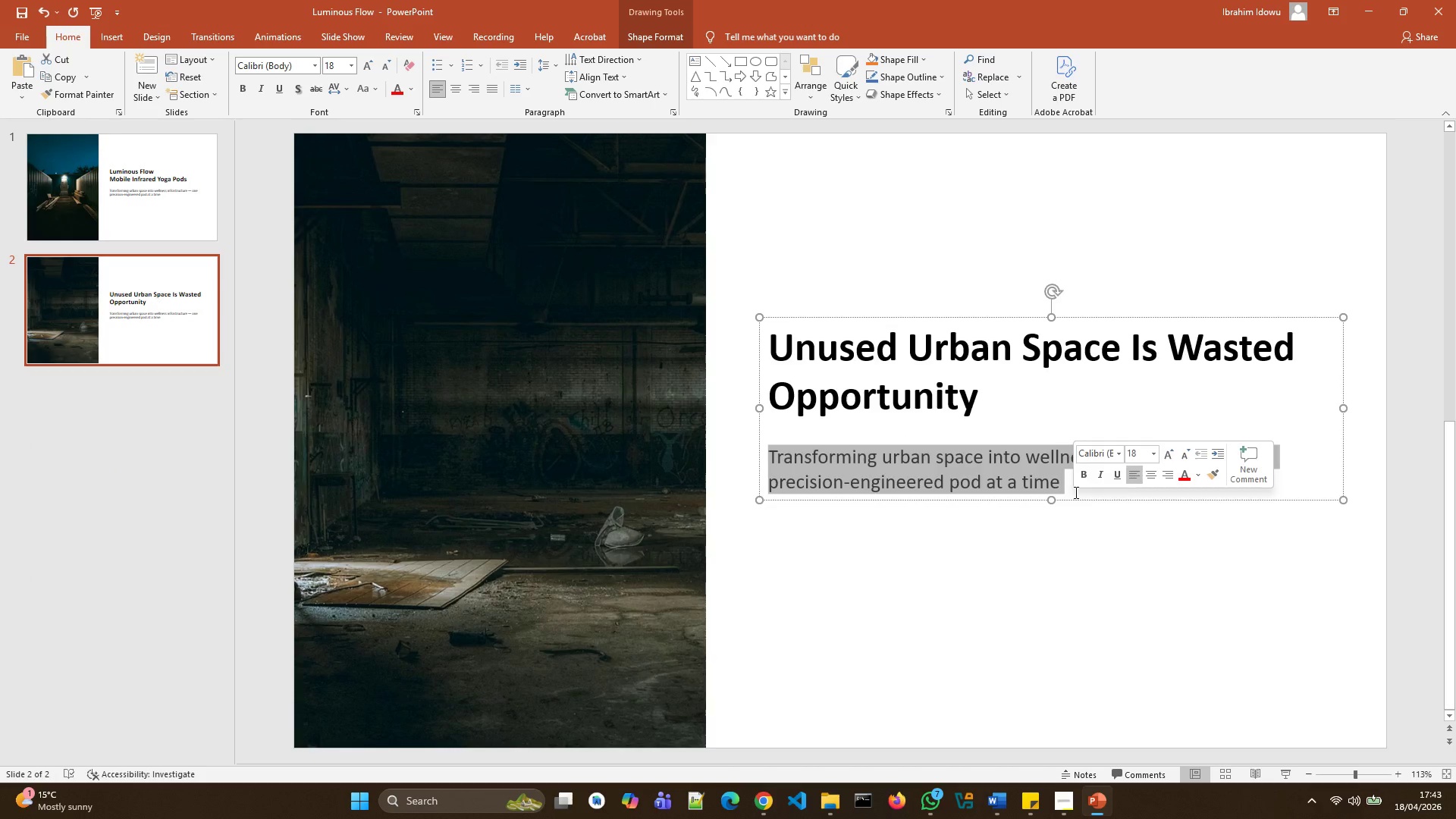 
key(Backspace)
 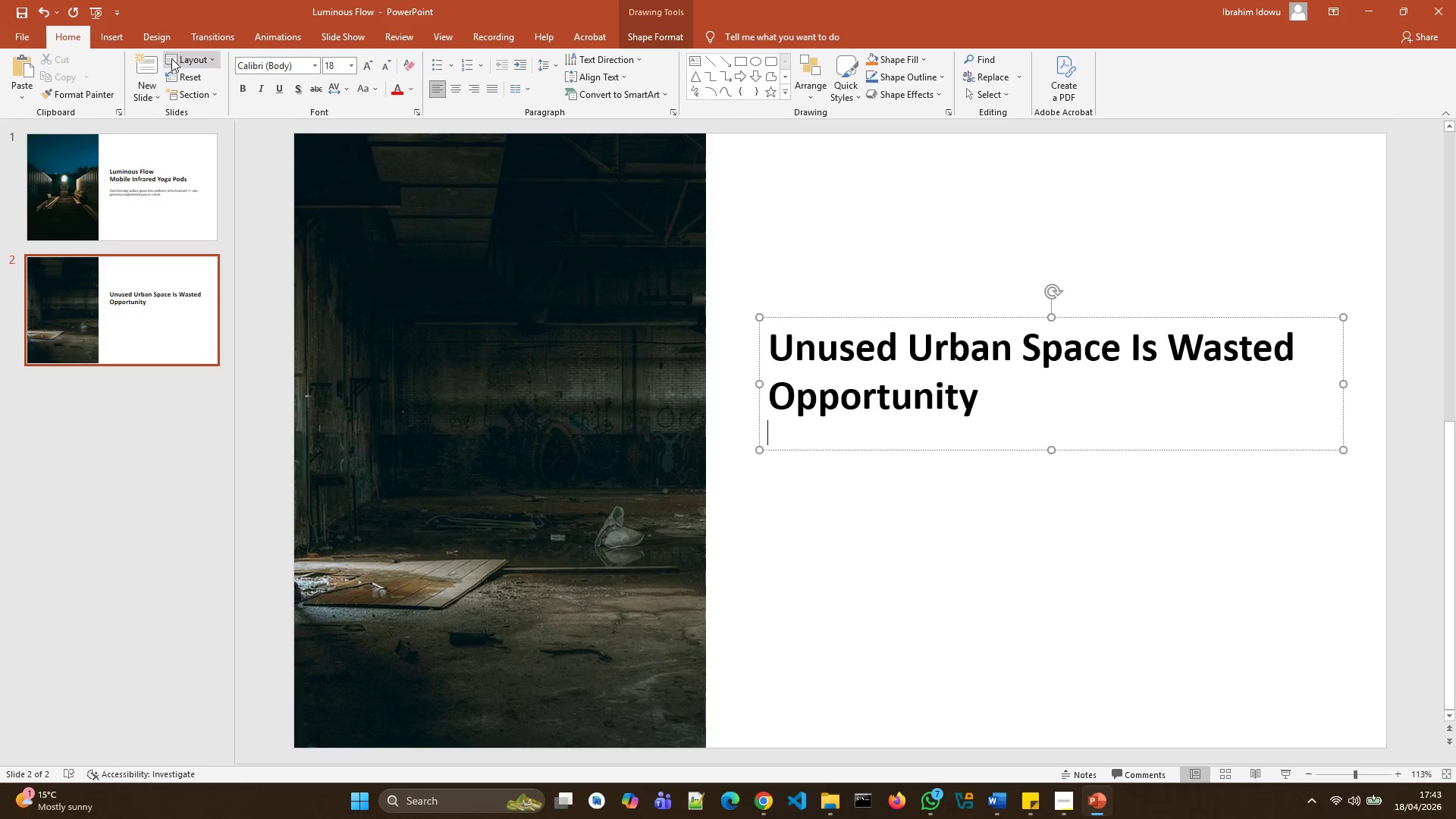 
left_click([111, 30])
 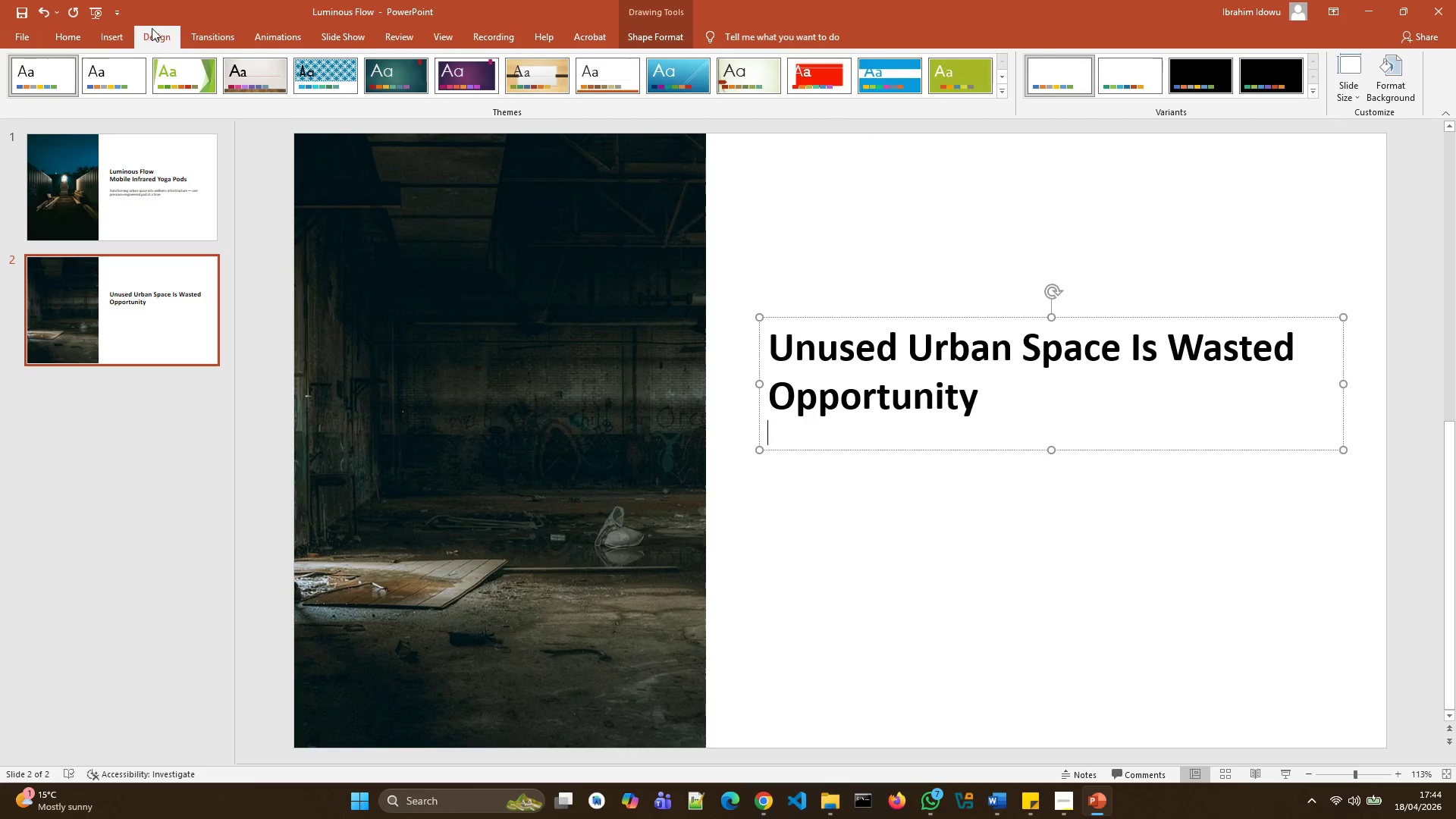 
left_click([115, 33])
 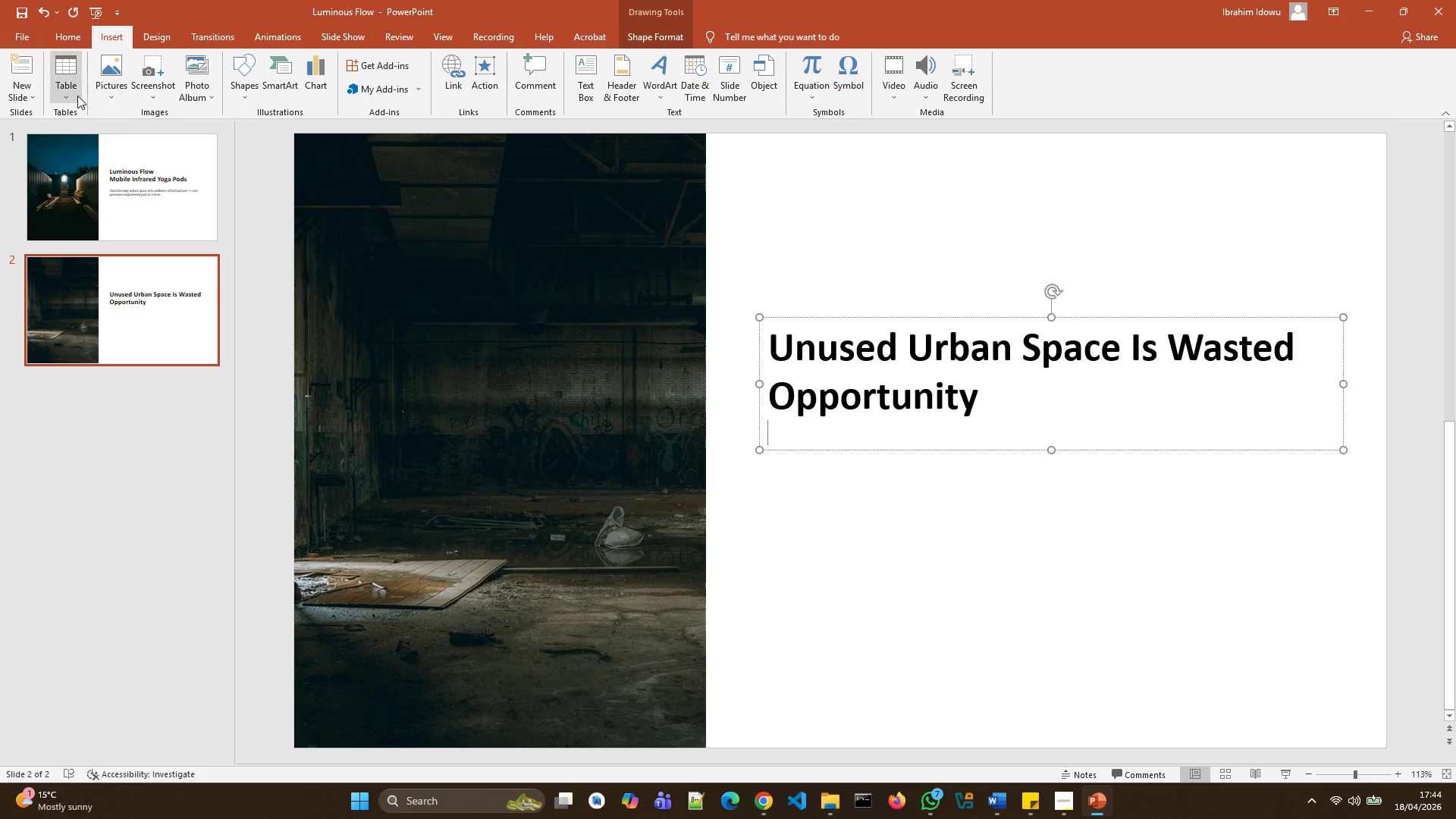 
mouse_move([72, 86])
 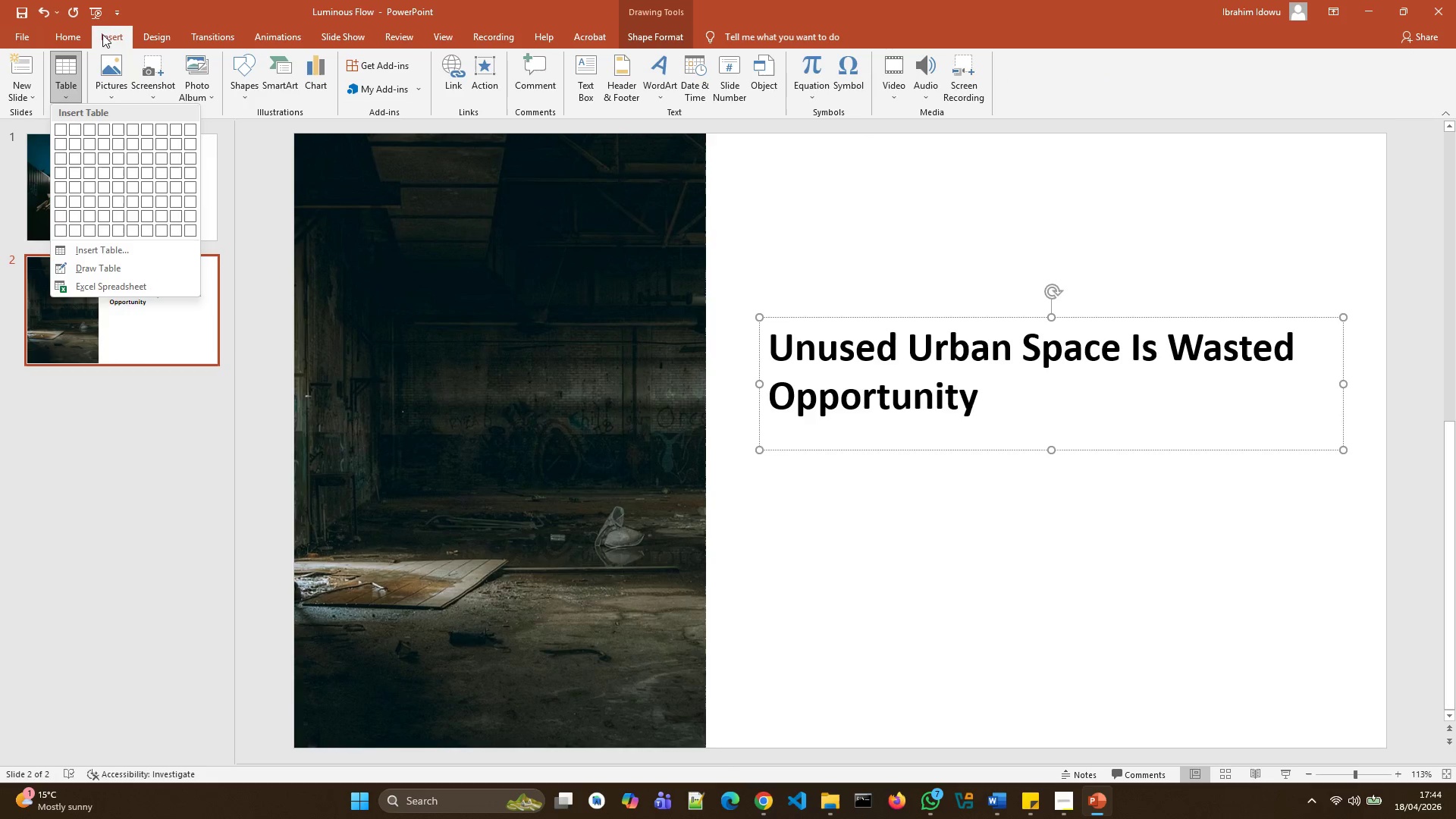 
left_click([108, 30])
 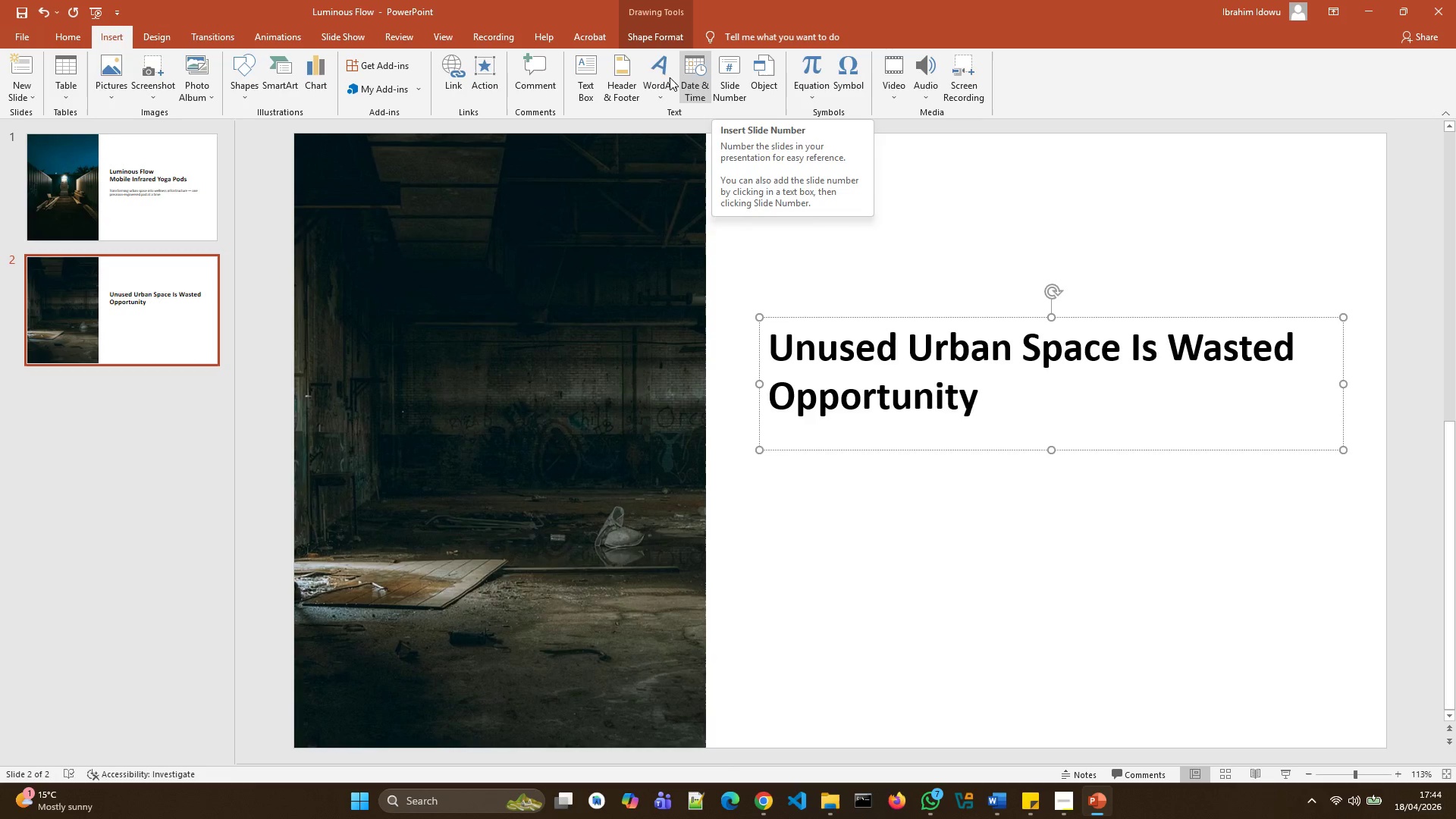 
wait(5.92)
 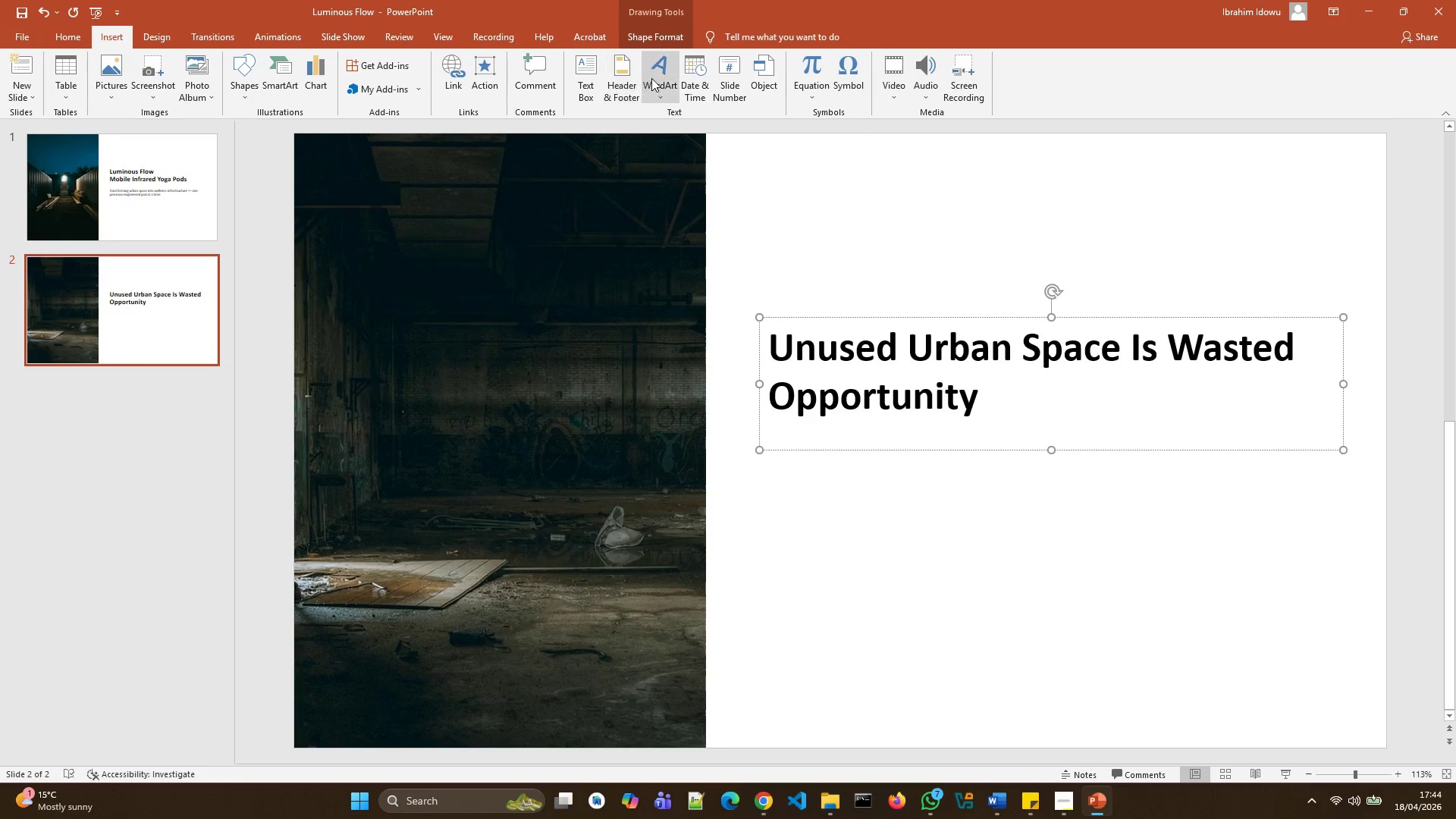 
left_click([247, 86])
 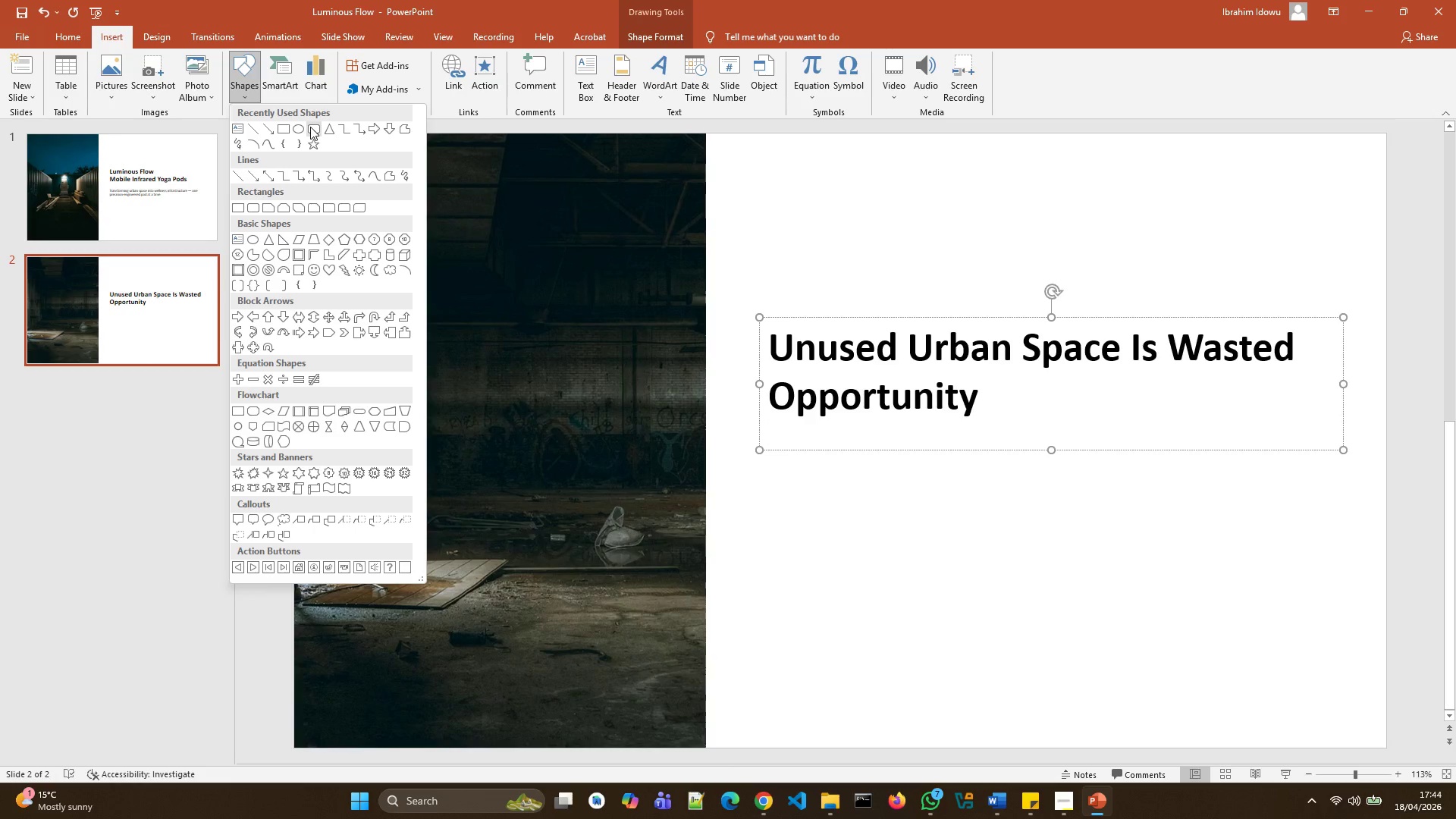 
left_click([310, 127])
 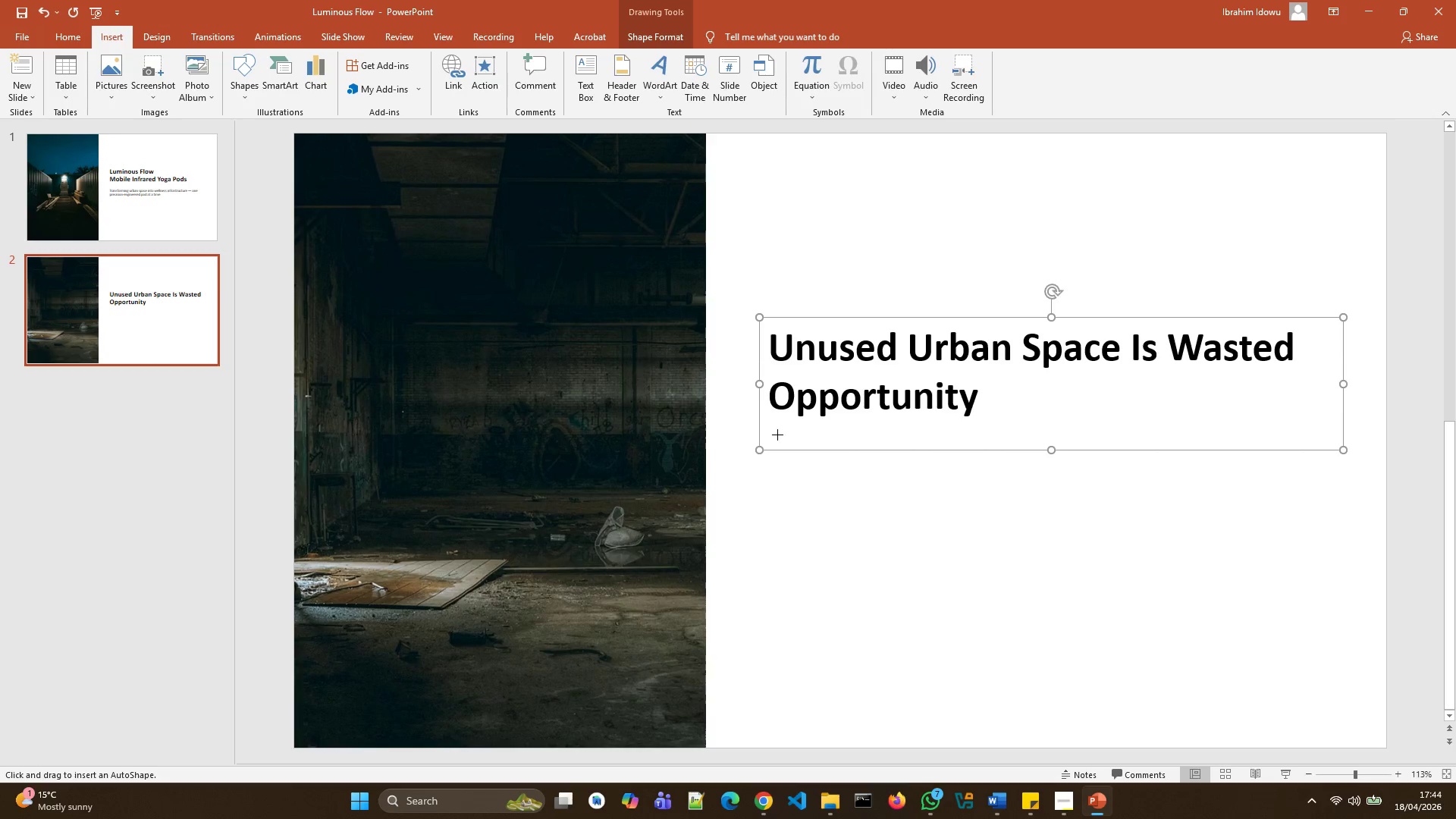 
left_click([808, 436])
 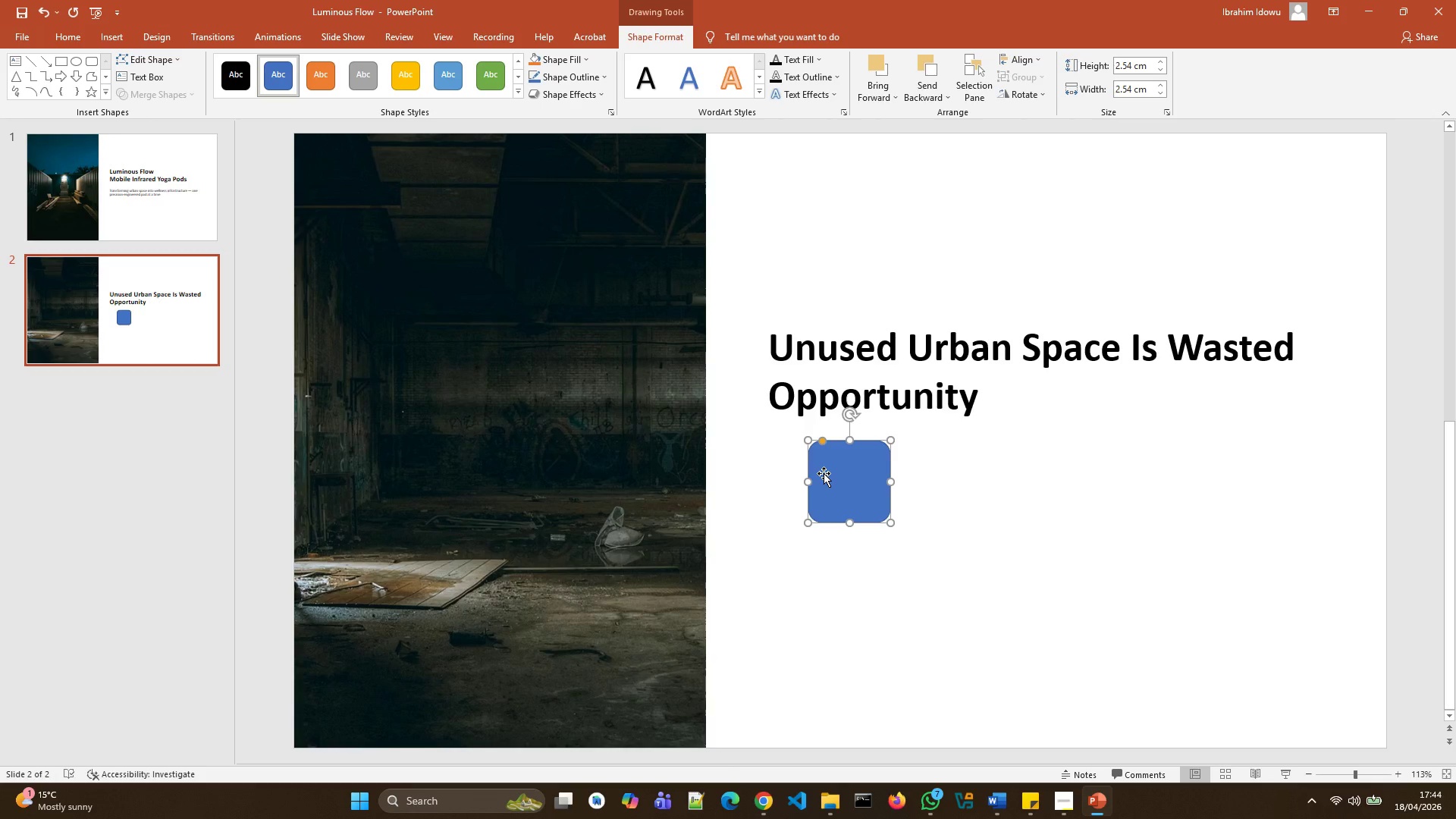 
wait(8.36)
 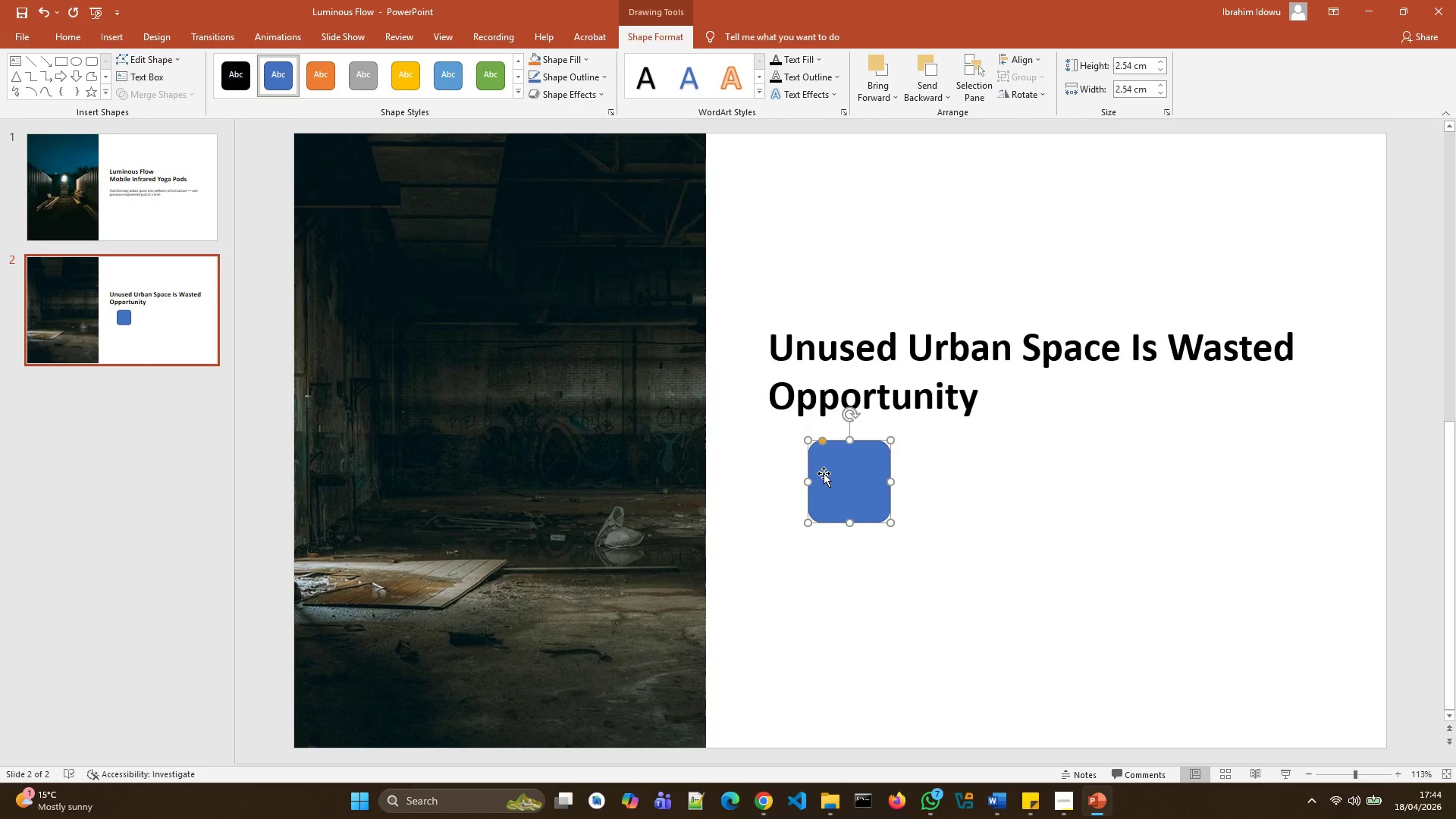 
left_click([576, 59])
 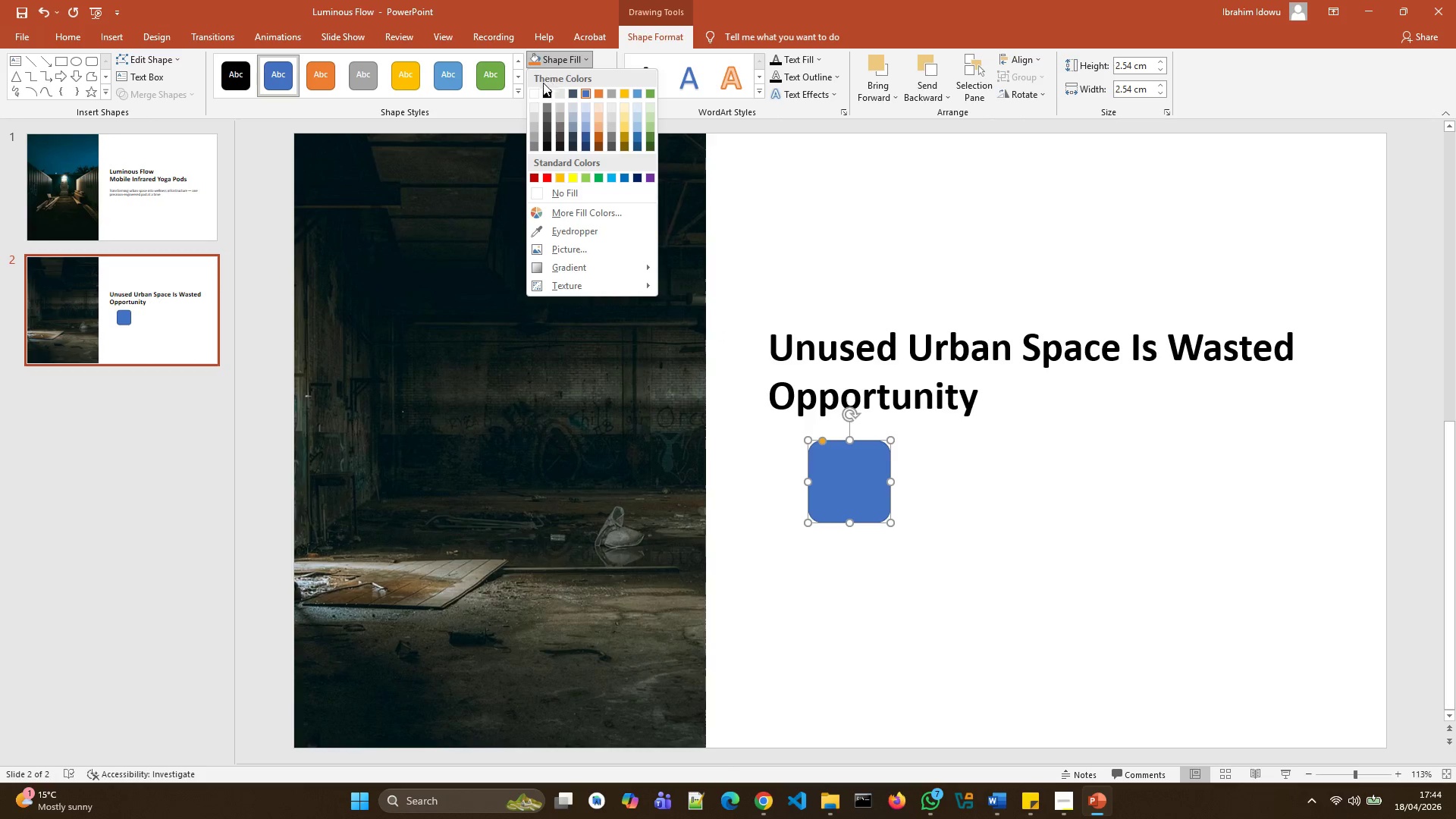 
left_click([535, 91])
 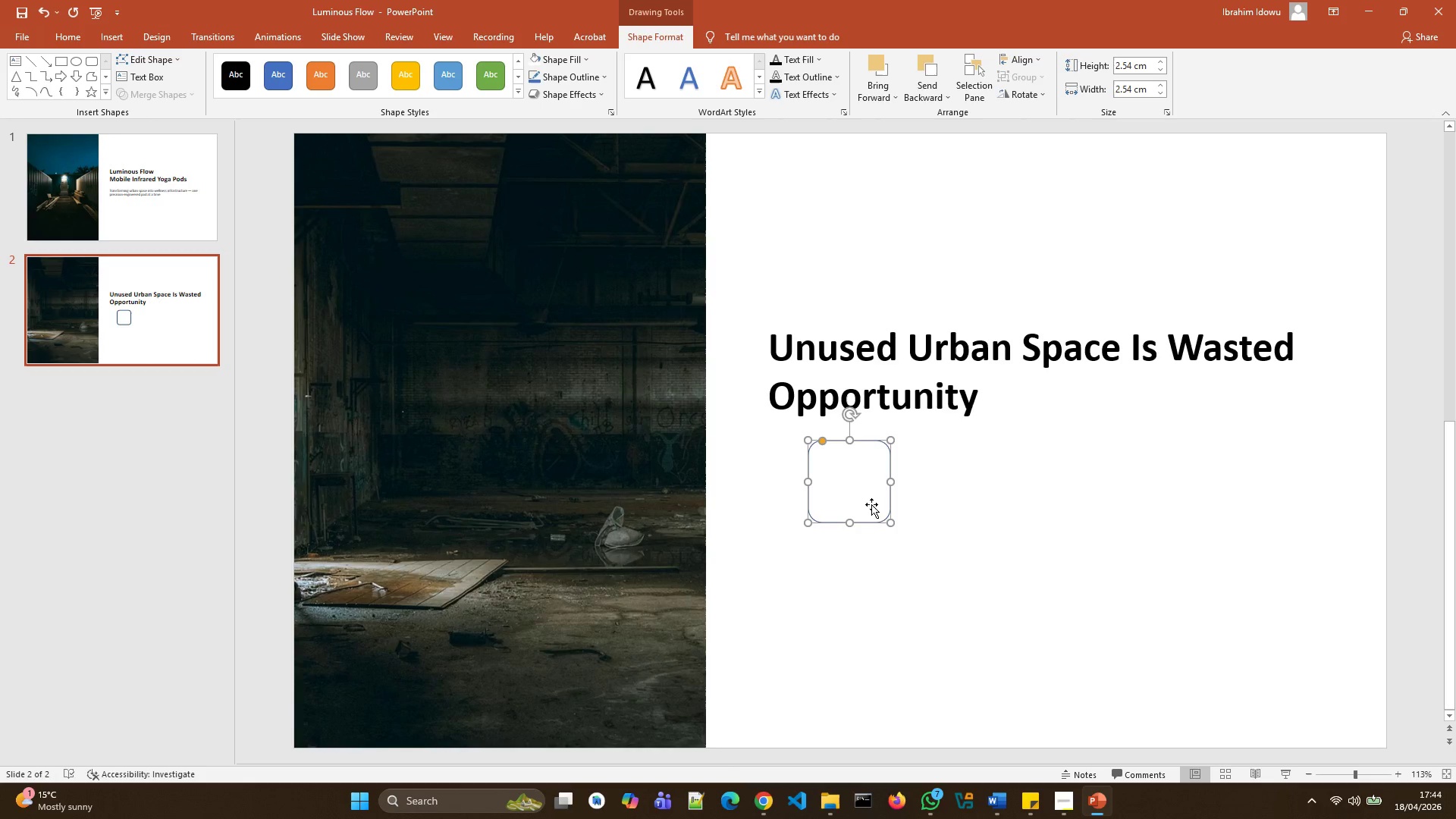 
left_click_drag(start_coordinate=[892, 479], to_coordinate=[984, 482])
 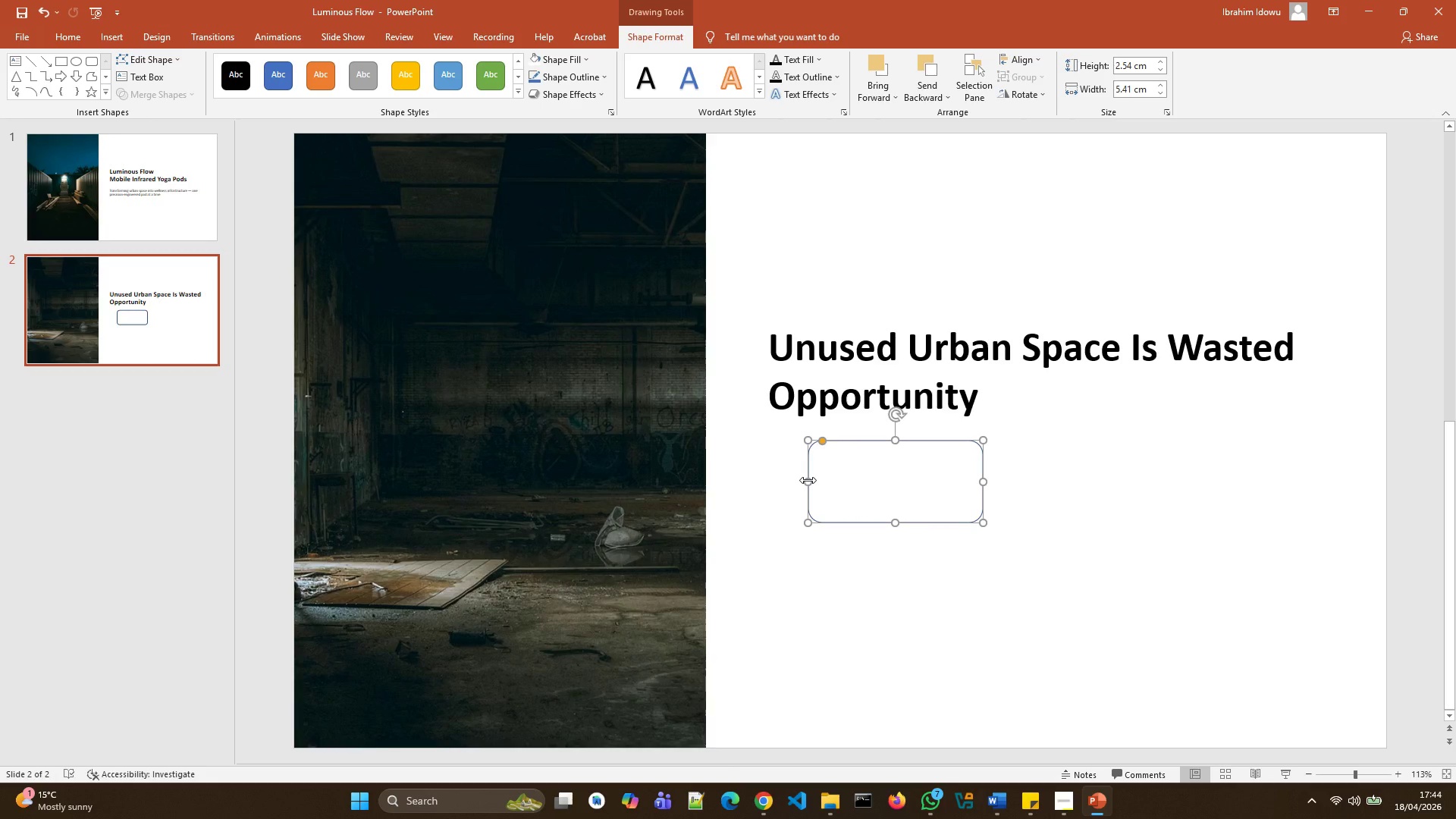 
left_click_drag(start_coordinate=[808, 480], to_coordinate=[774, 473])
 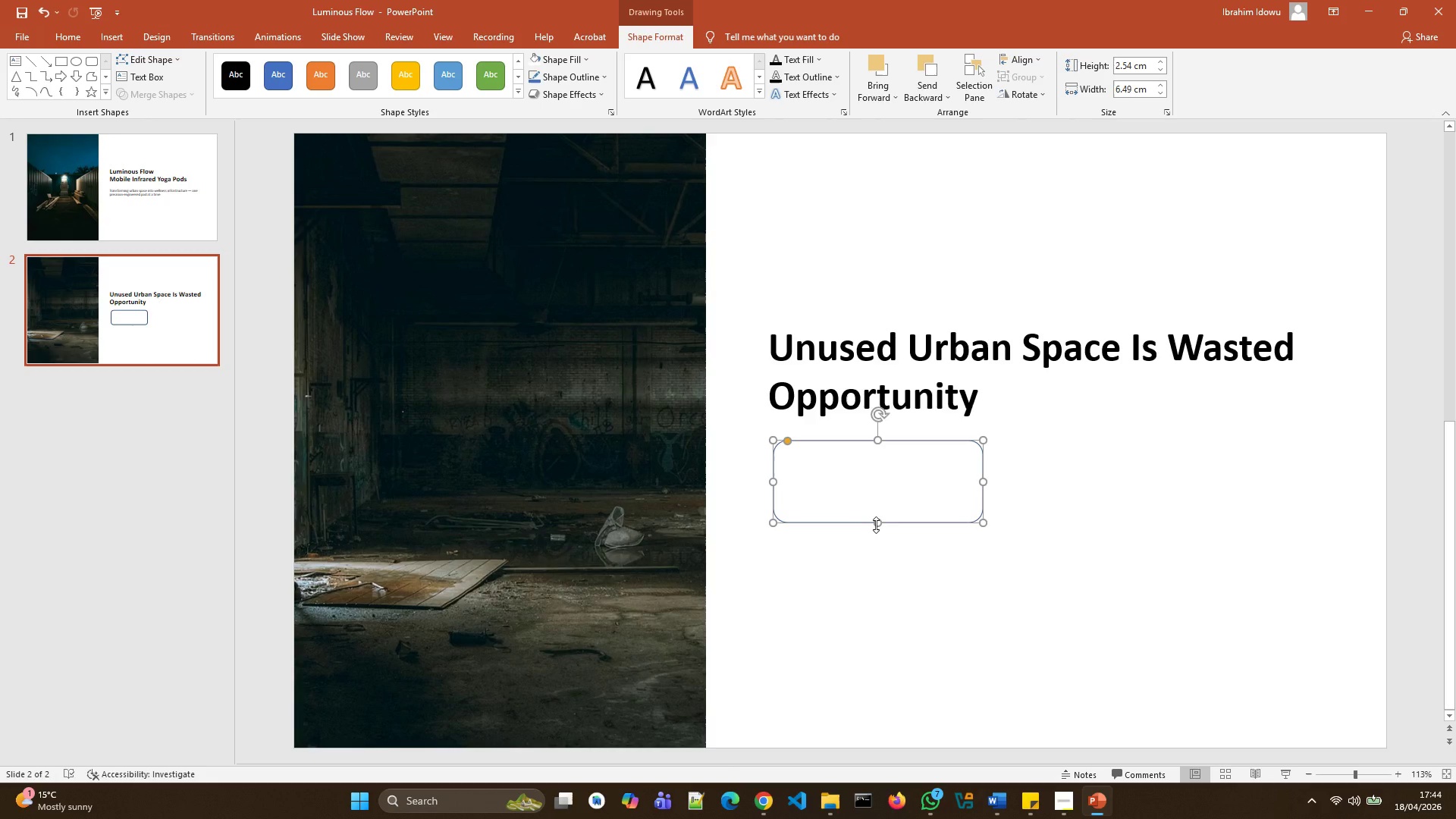 
left_click_drag(start_coordinate=[881, 523], to_coordinate=[889, 570])
 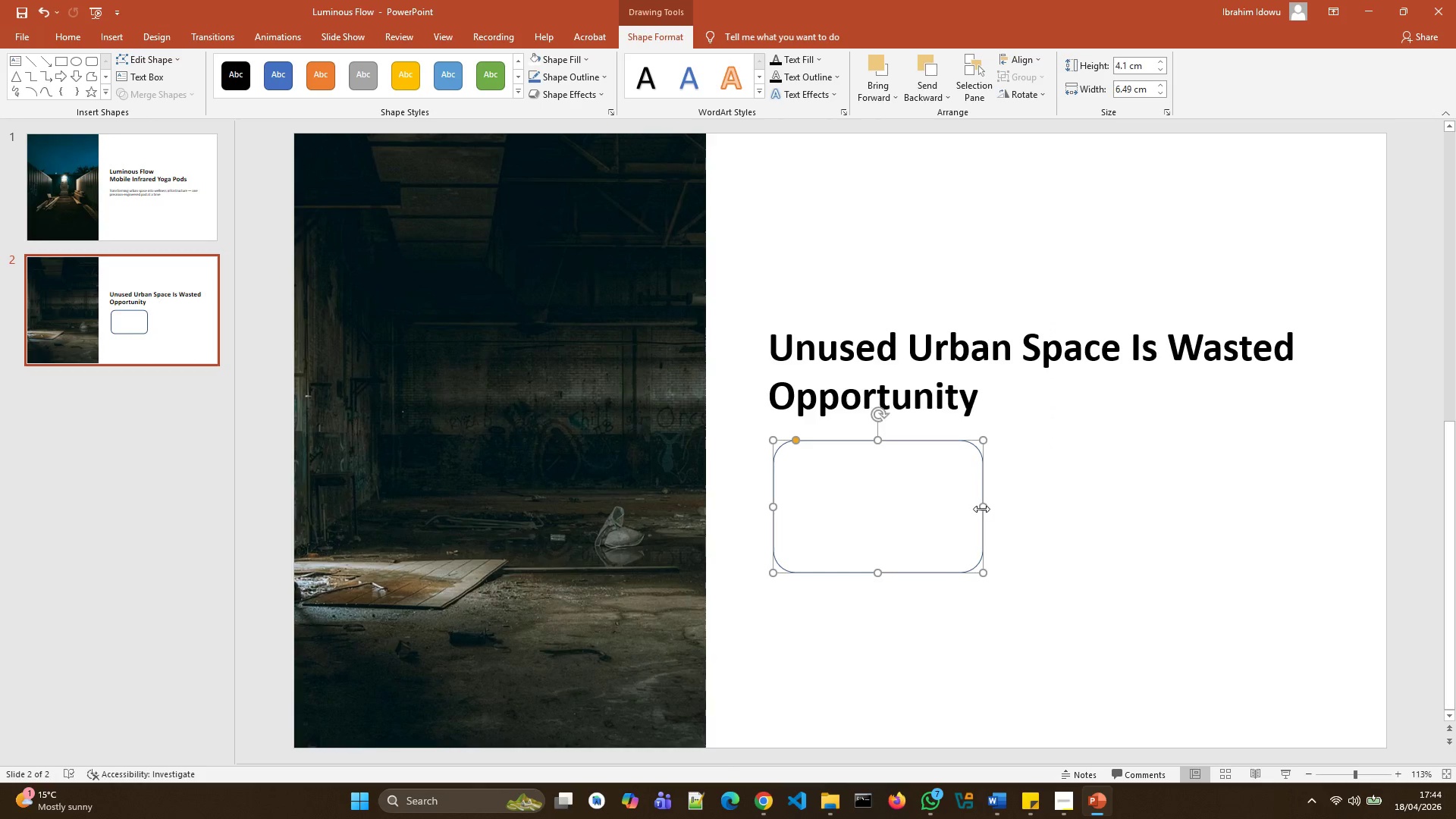 
left_click_drag(start_coordinate=[981, 509], to_coordinate=[1003, 510])
 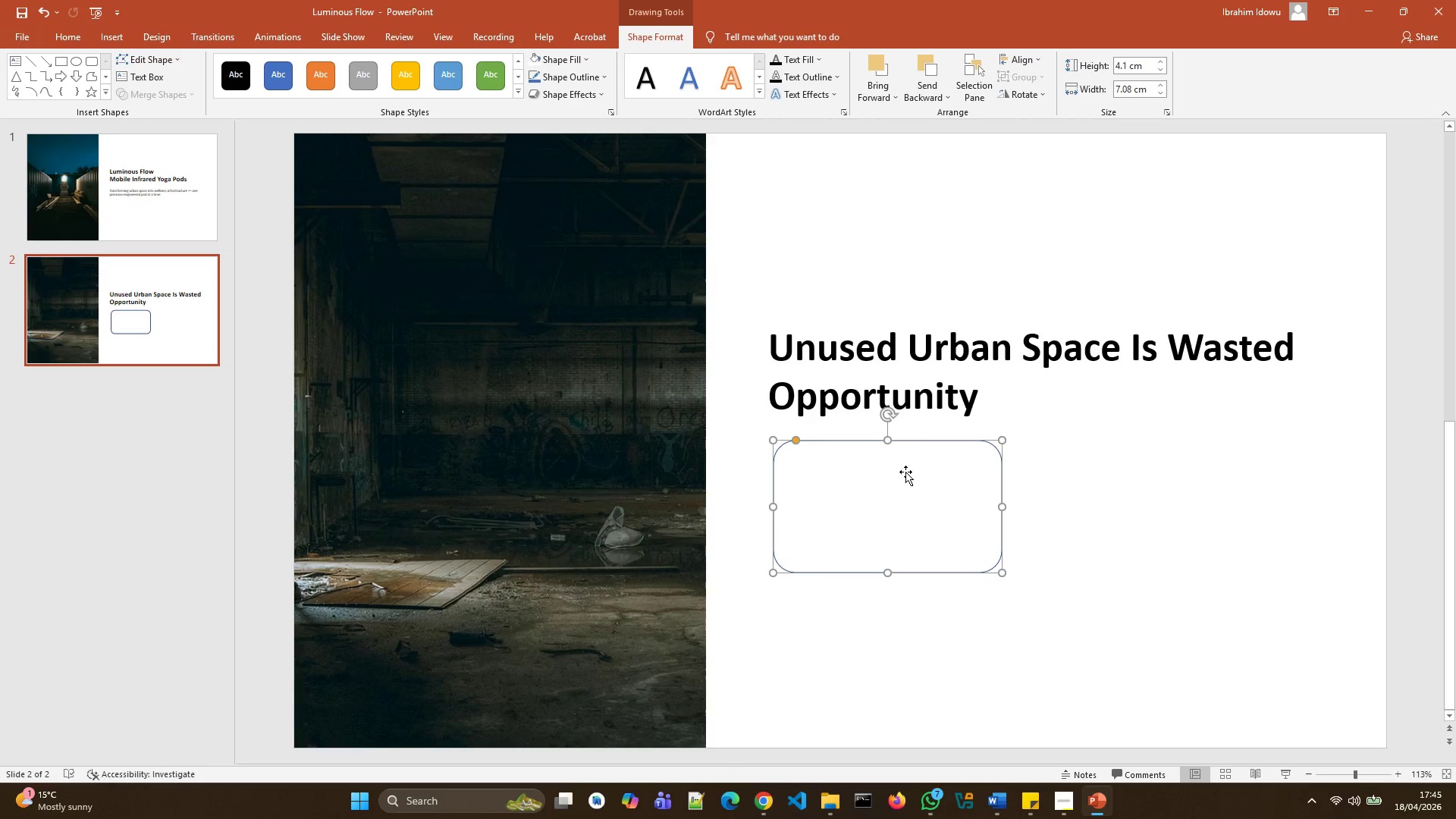 
wait(5.55)
 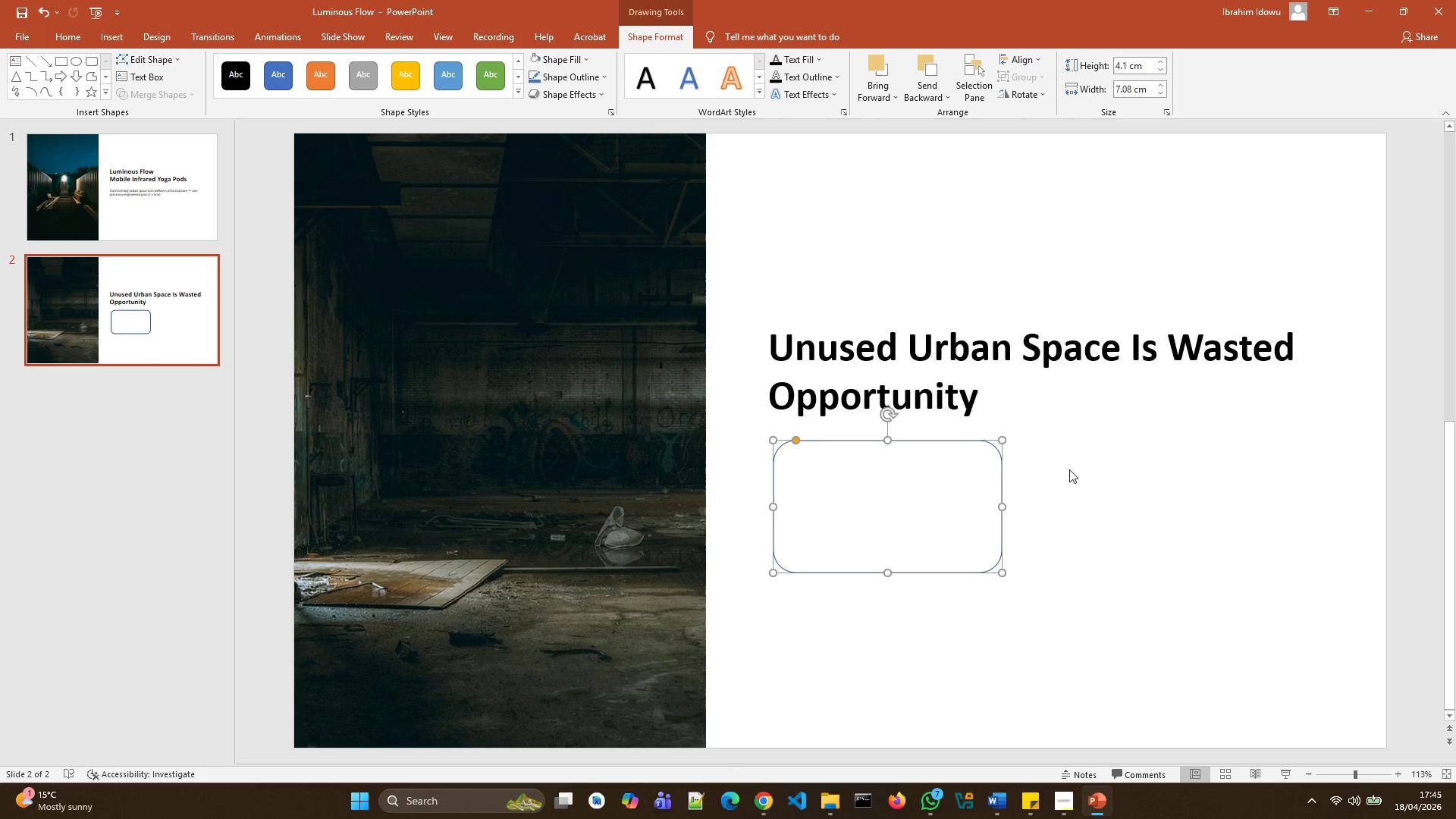 
left_click([895, 492])
 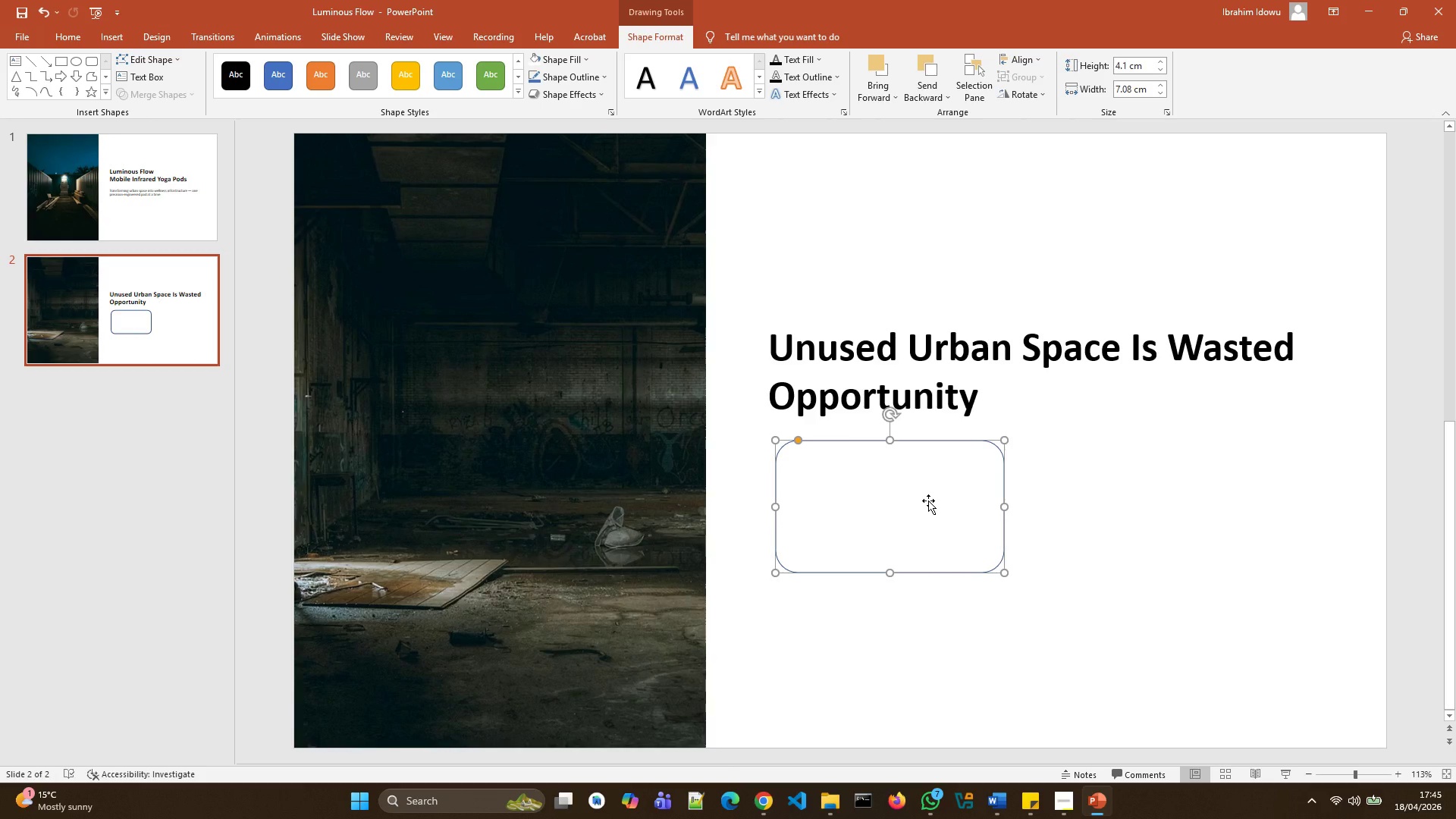 
key(Control+ControlLeft)
 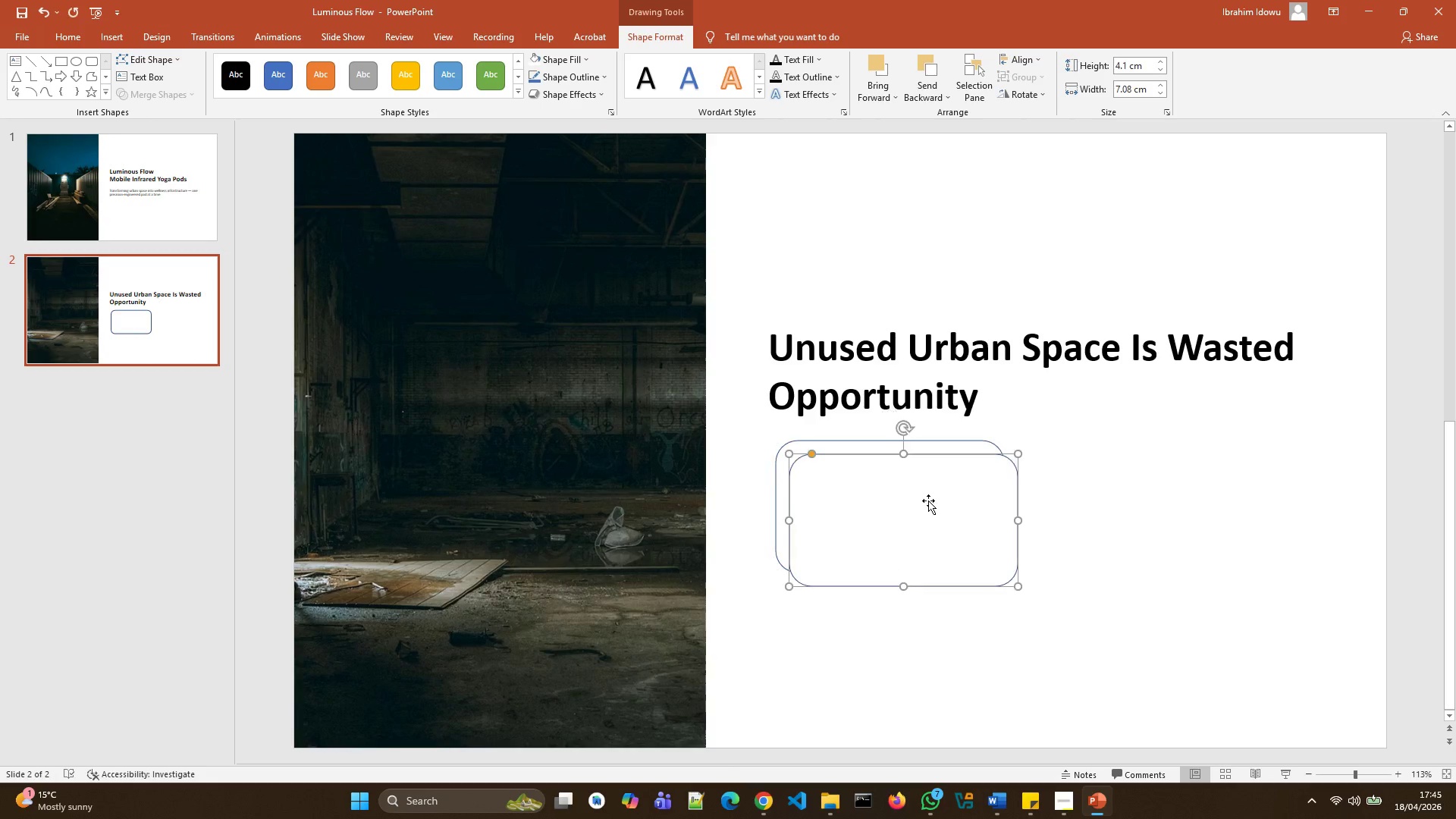 
key(Control+D)
 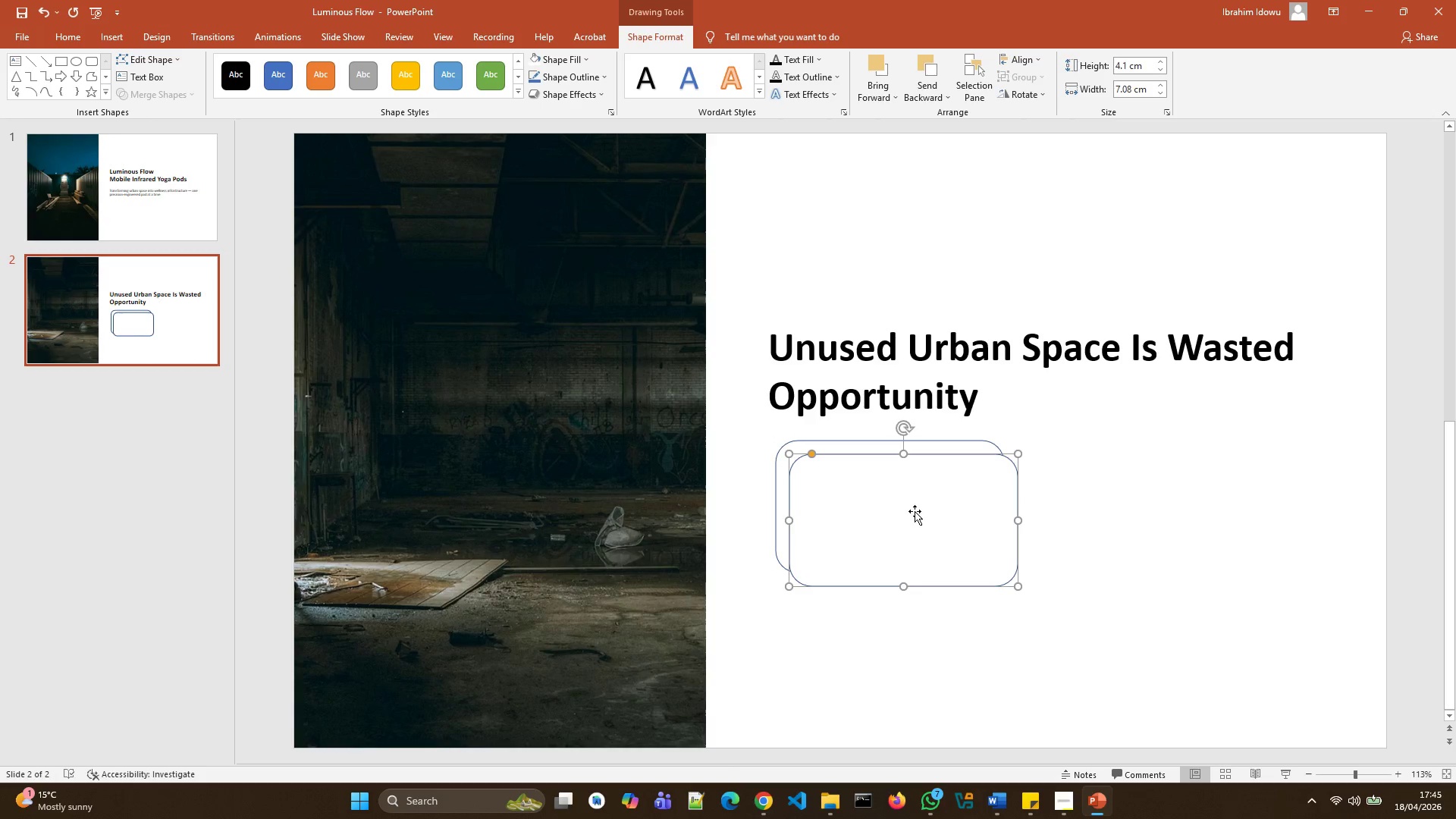 
left_click_drag(start_coordinate=[911, 511], to_coordinate=[1183, 497])
 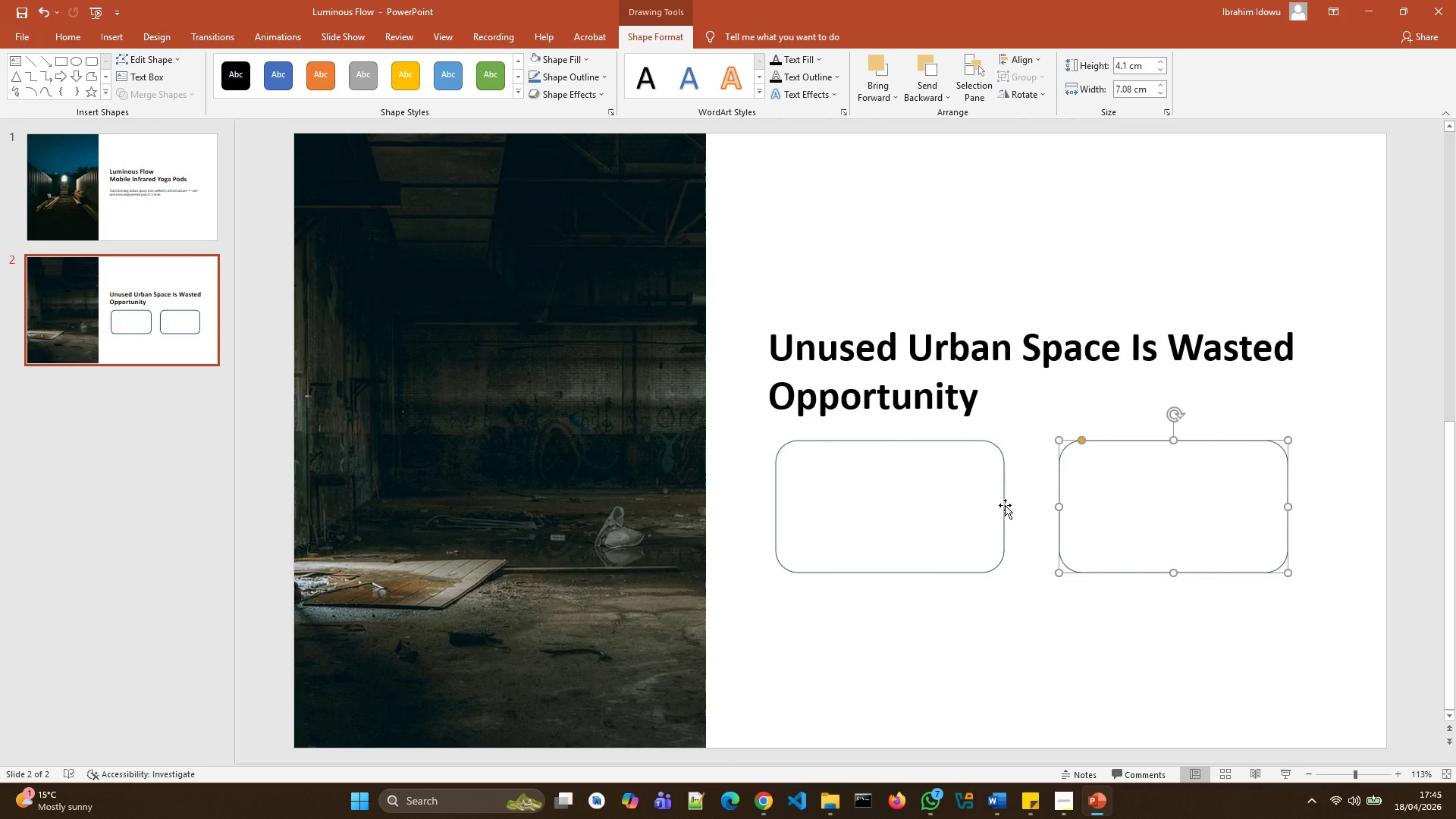 
left_click([989, 504])
 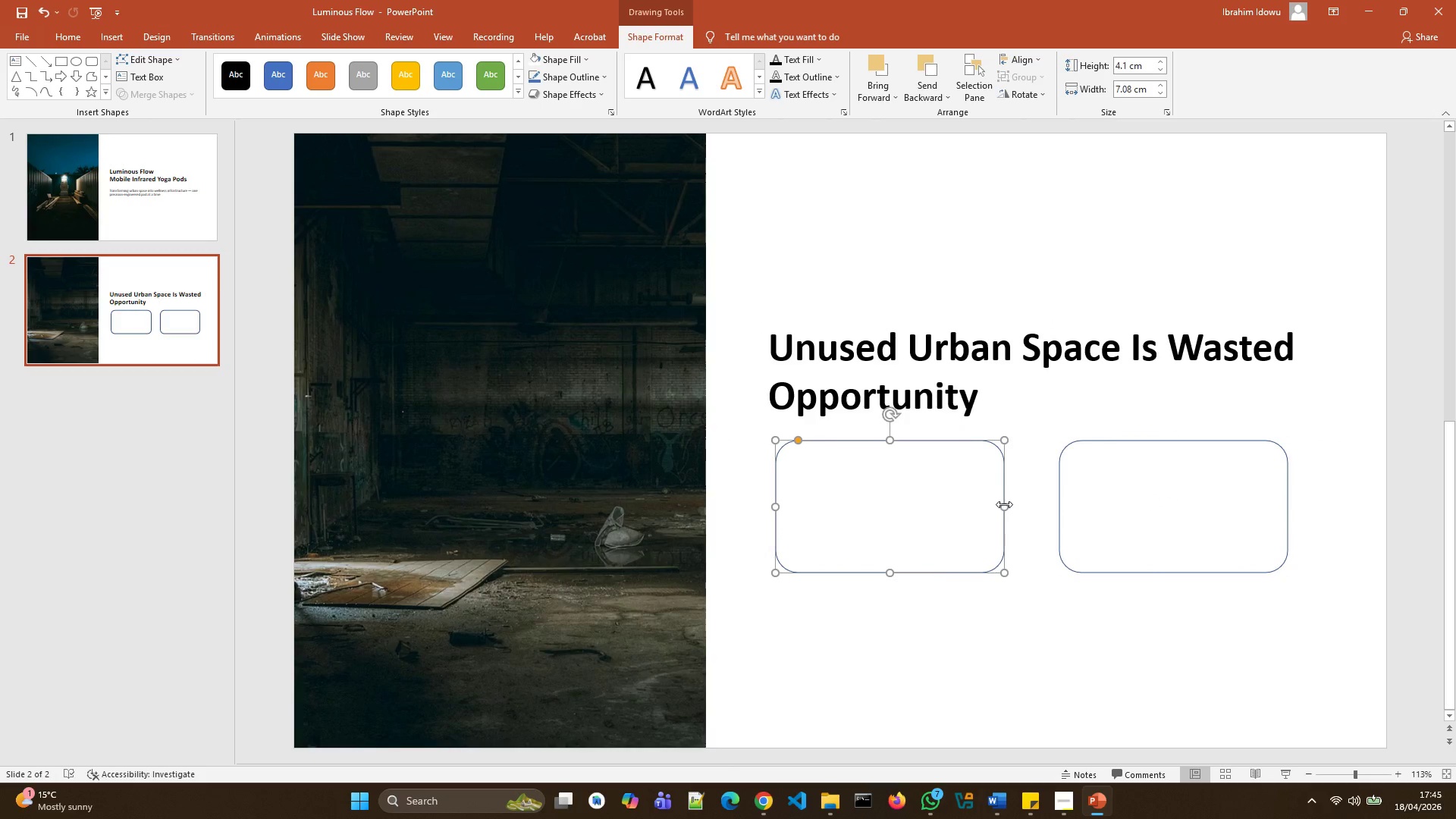 
left_click_drag(start_coordinate=[1004, 504], to_coordinate=[1033, 505])
 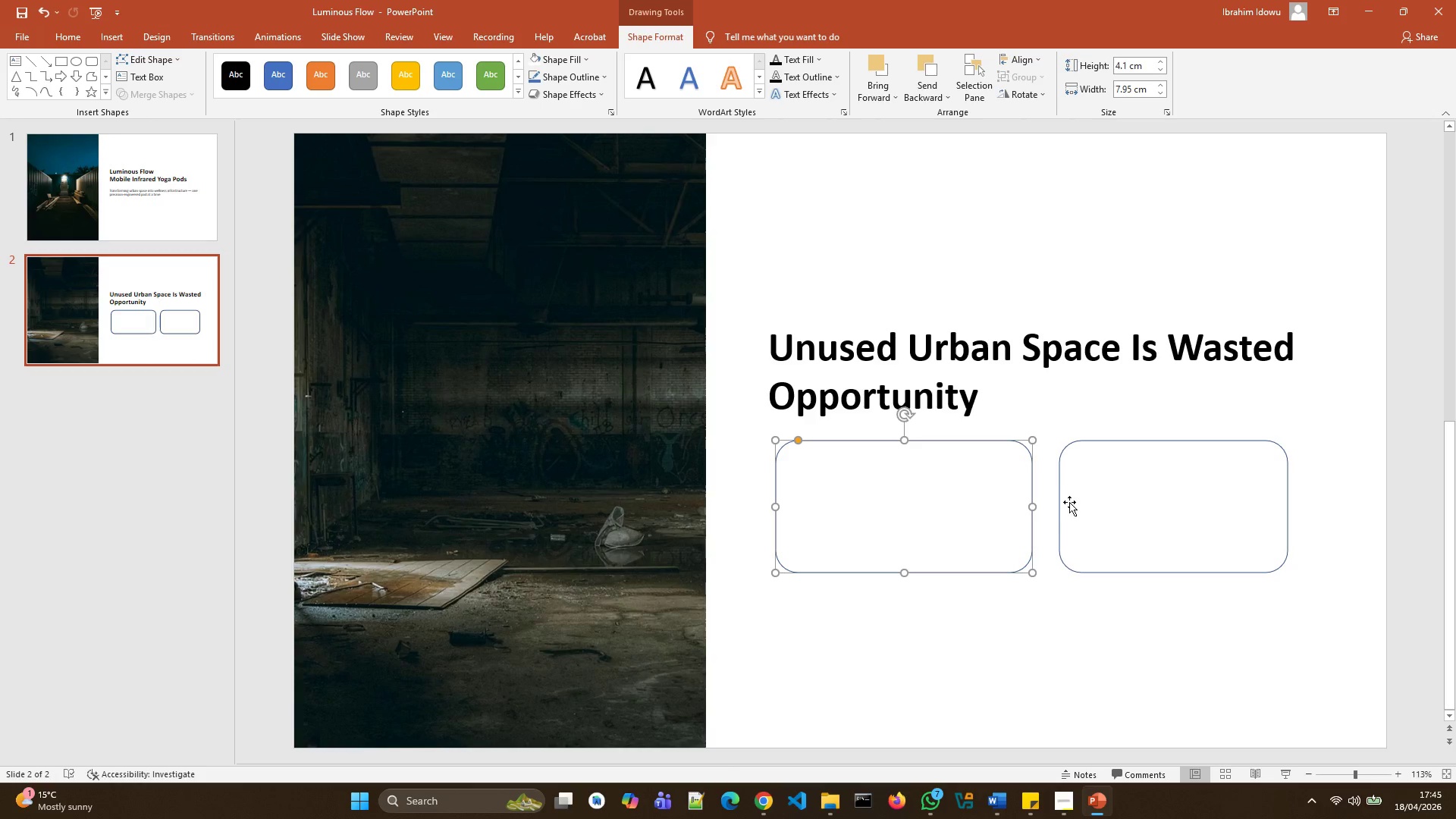 
left_click([1077, 501])
 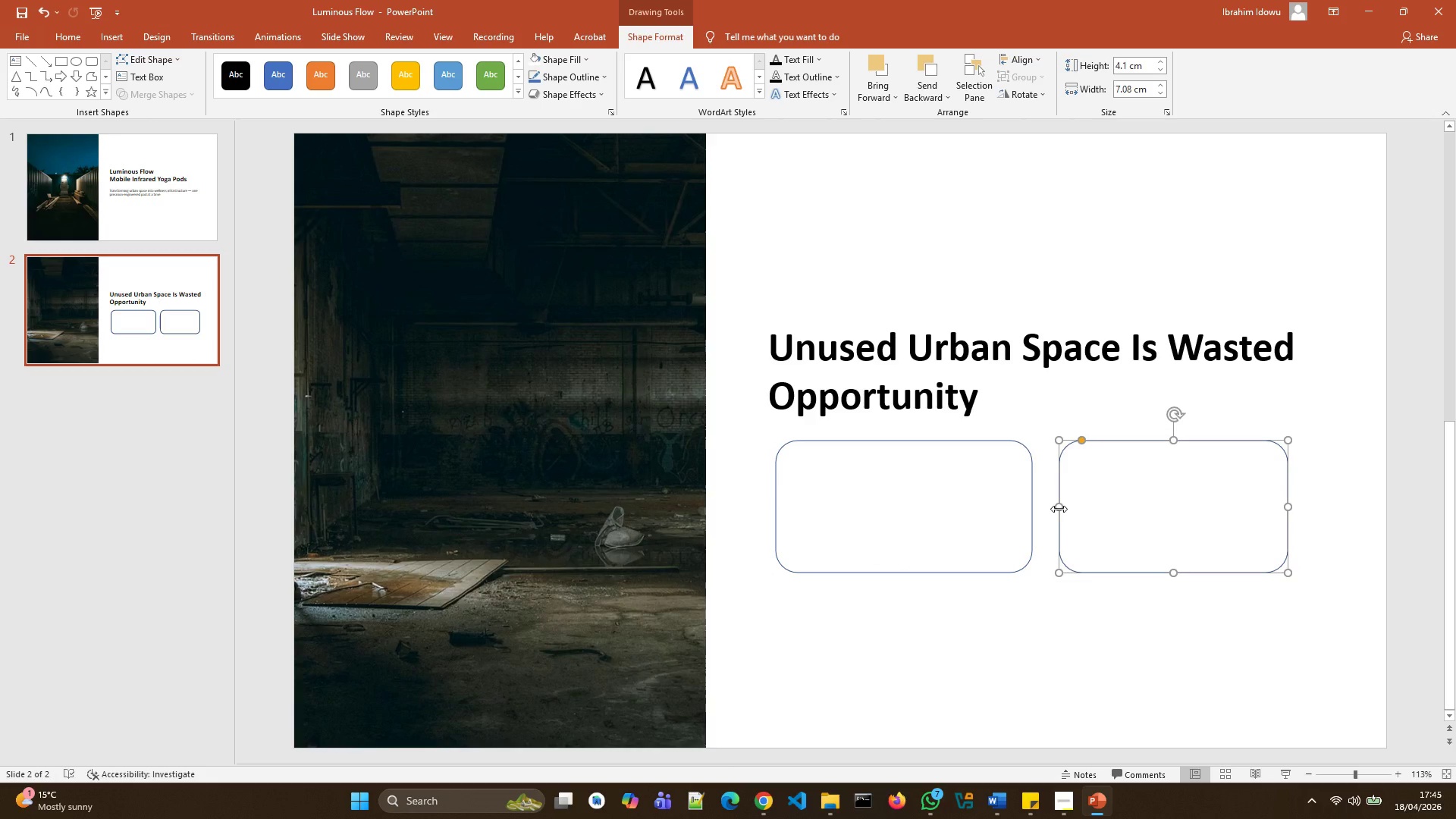 
left_click_drag(start_coordinate=[1059, 509], to_coordinate=[1044, 509])
 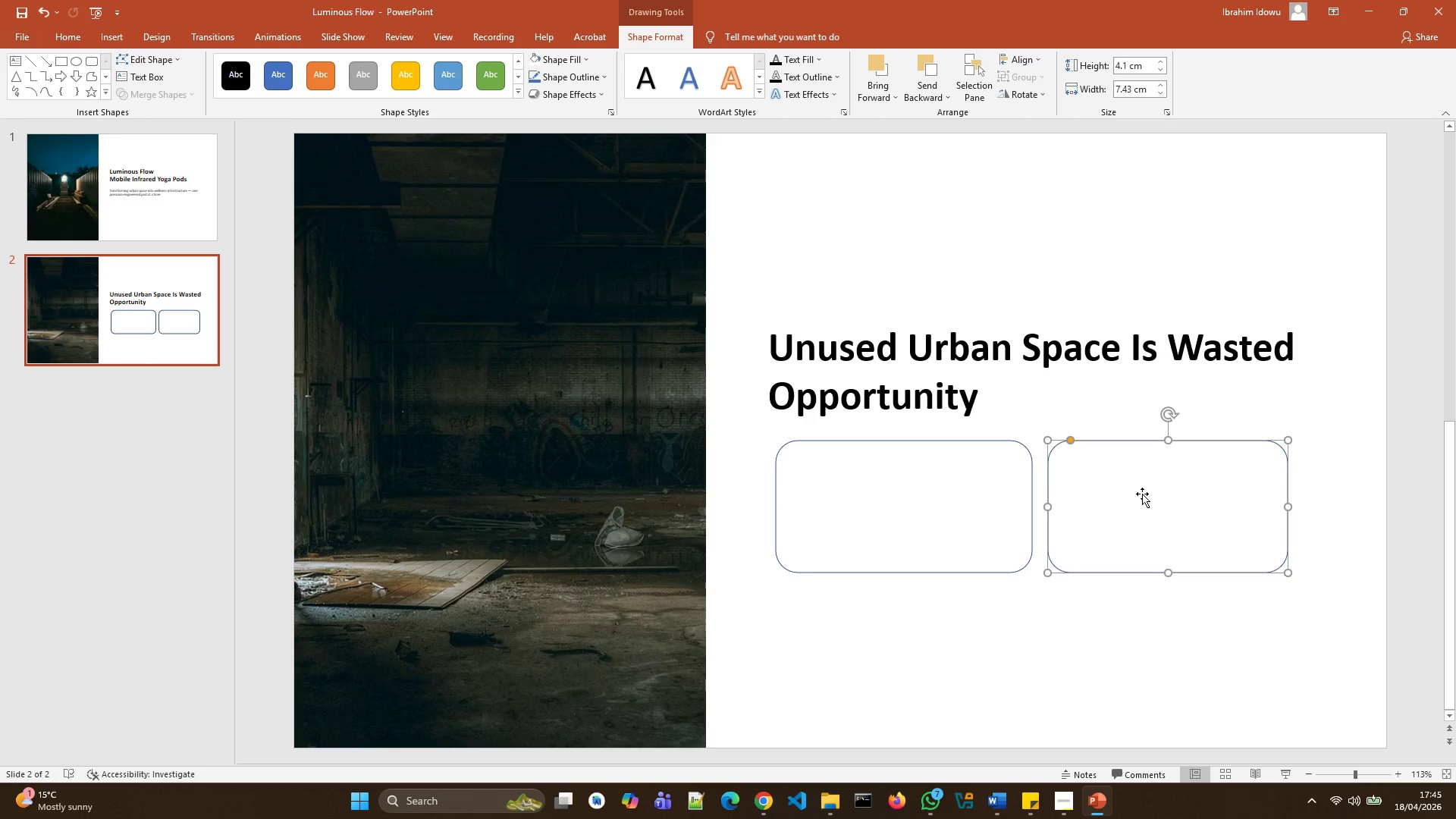 
left_click_drag(start_coordinate=[1142, 494], to_coordinate=[871, 623])
 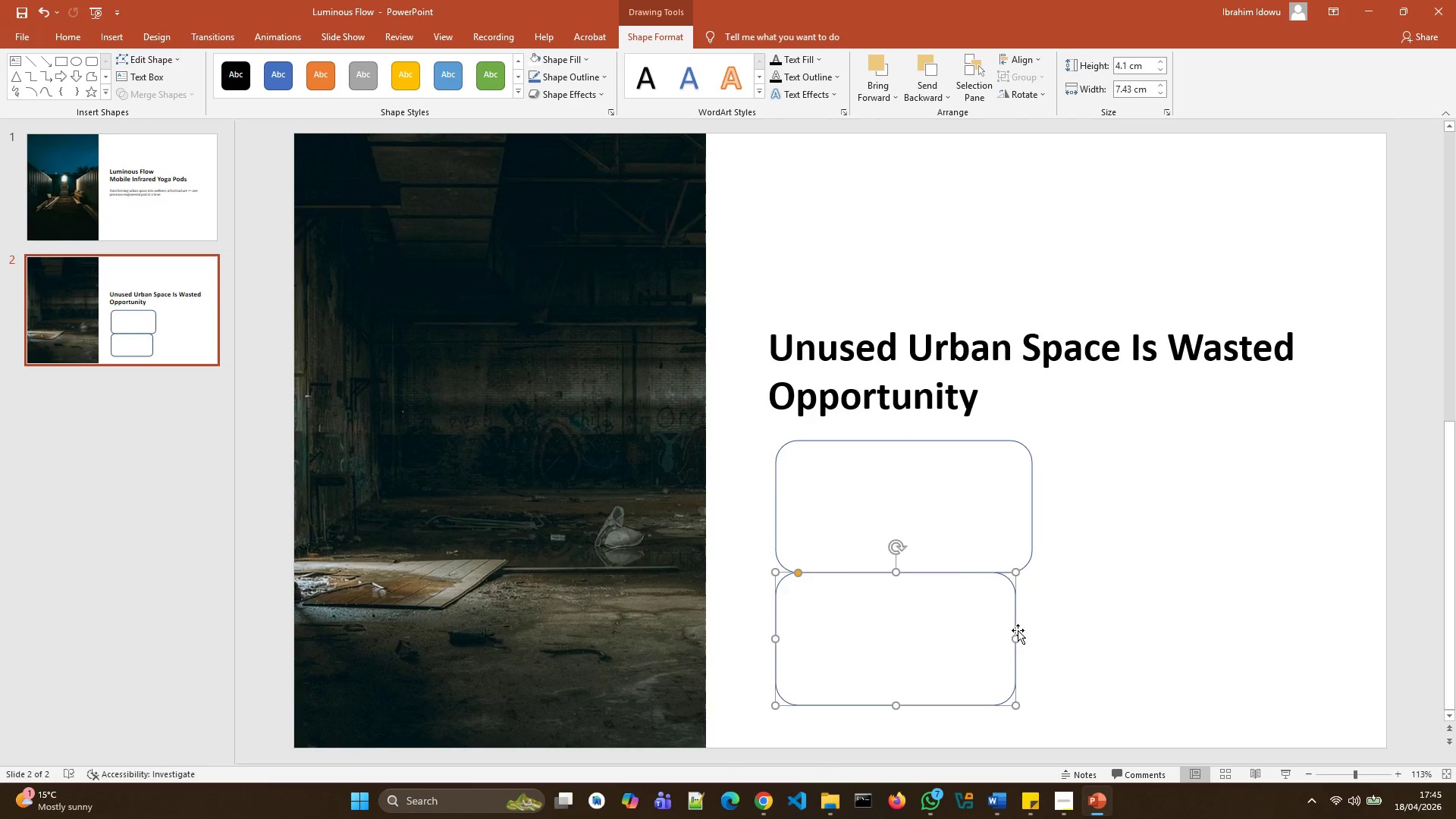 
left_click_drag(start_coordinate=[1016, 640], to_coordinate=[1031, 637])
 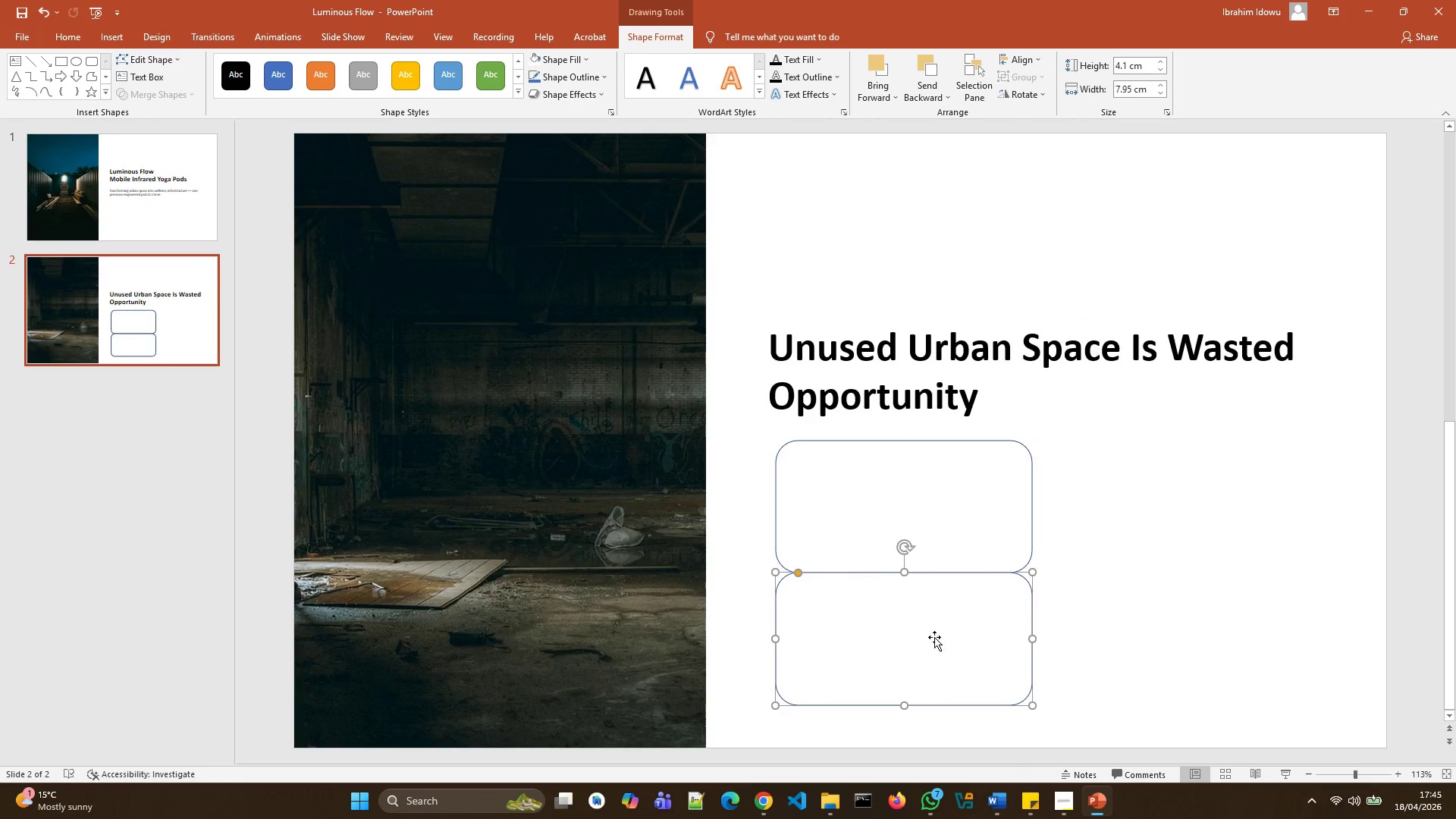 
left_click_drag(start_coordinate=[930, 637], to_coordinate=[1195, 505])
 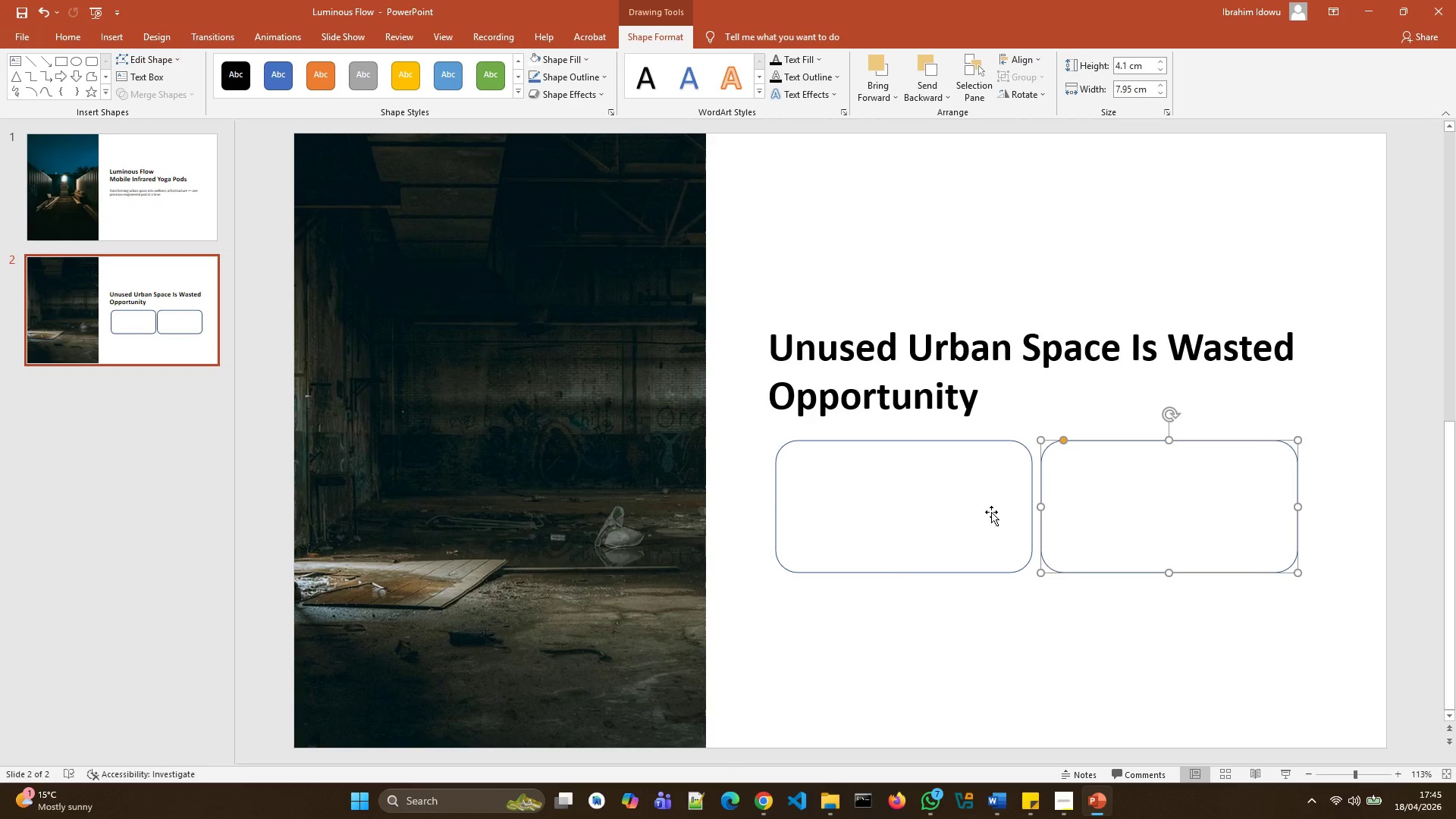 
left_click([991, 512])
 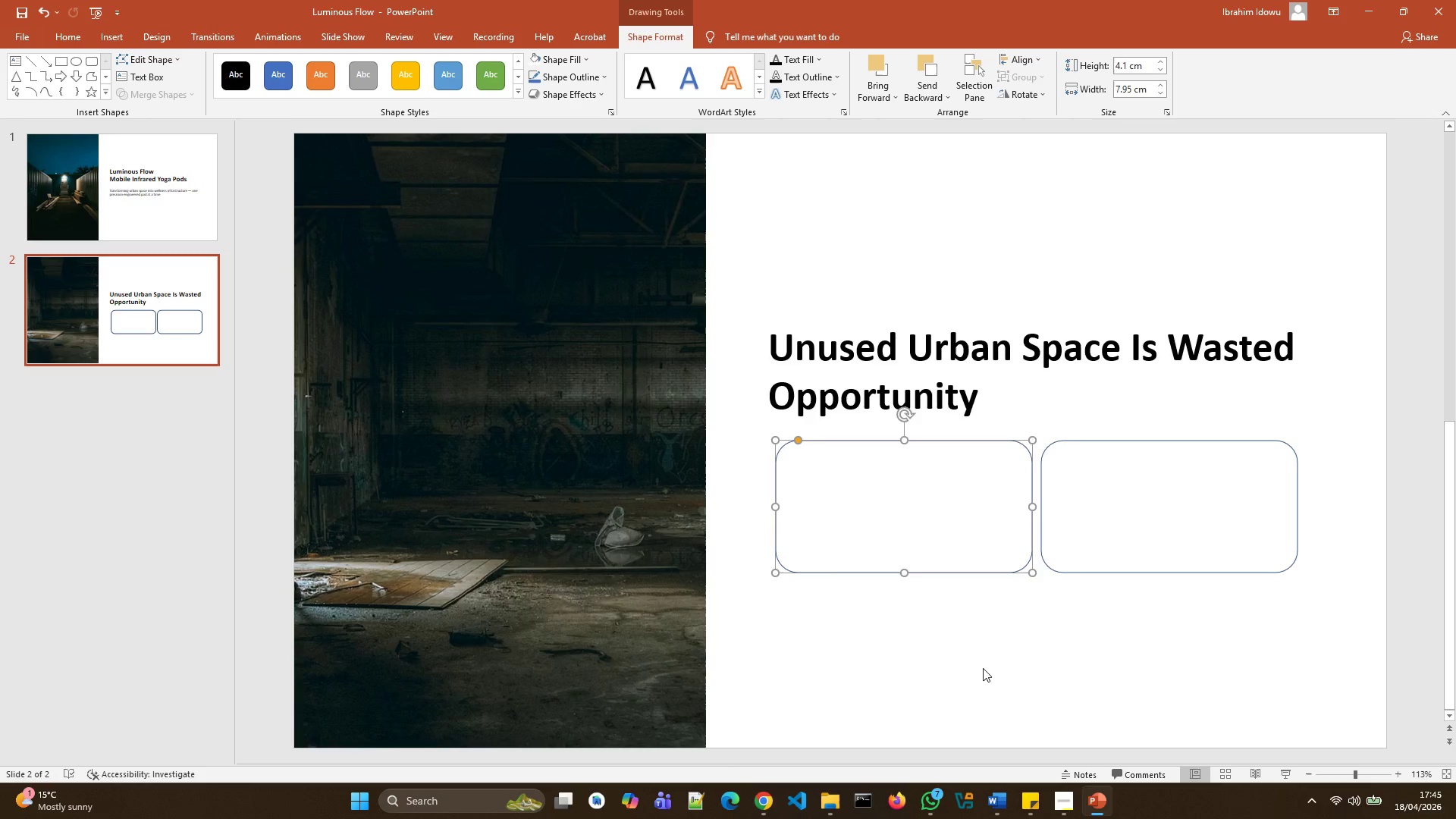 
left_click([971, 686])
 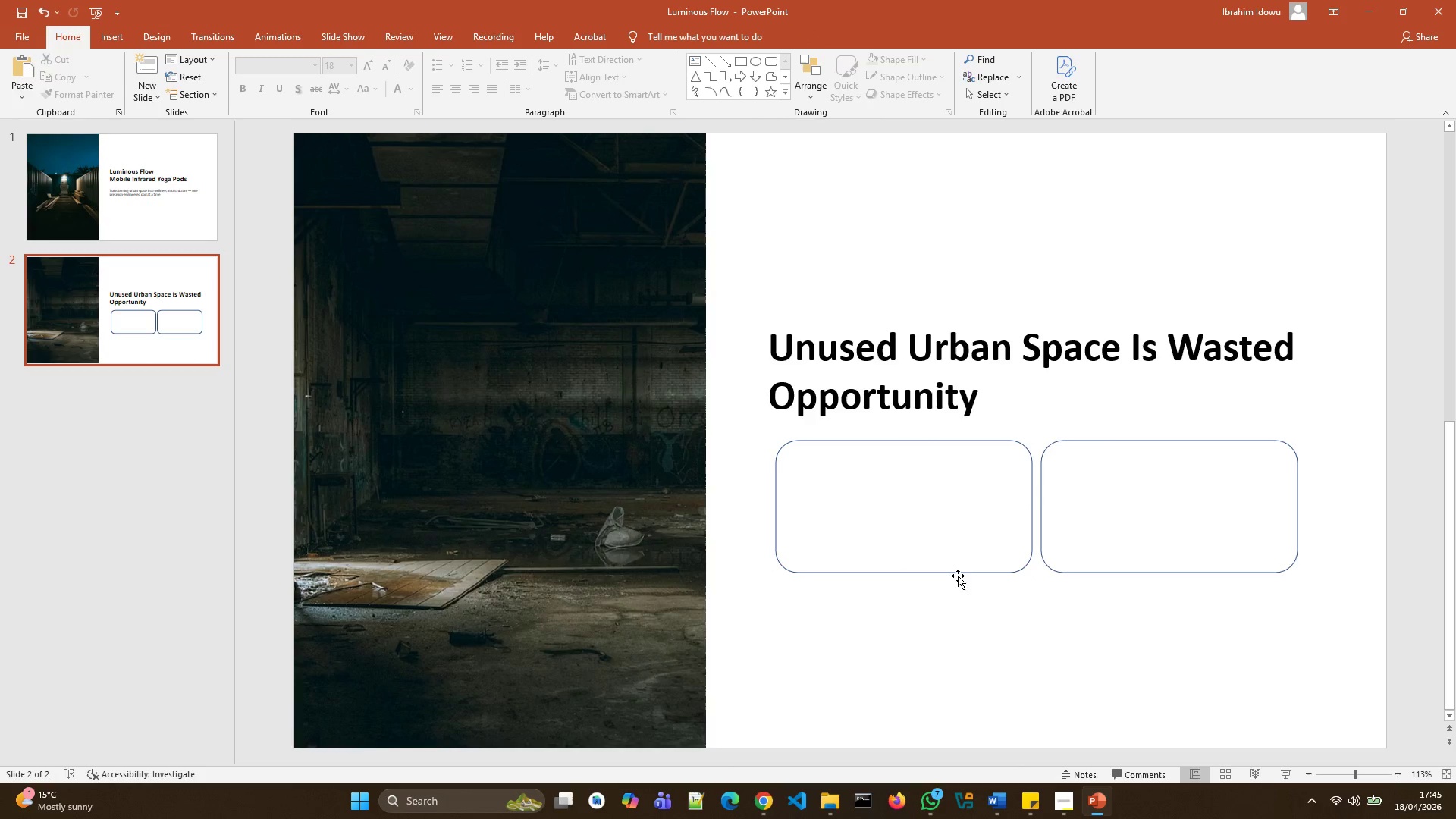 
left_click([931, 498])
 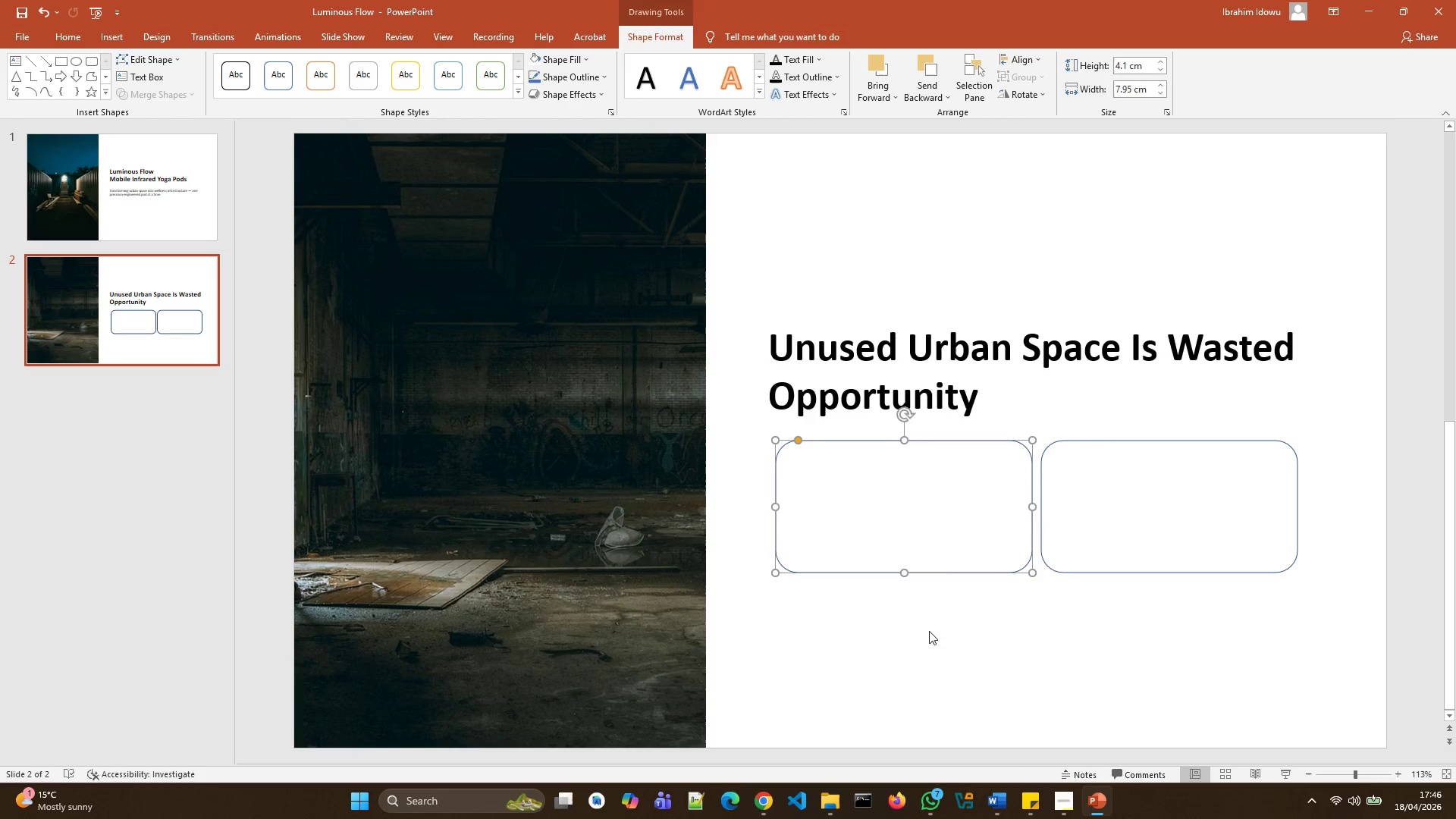 
left_click([929, 631])
 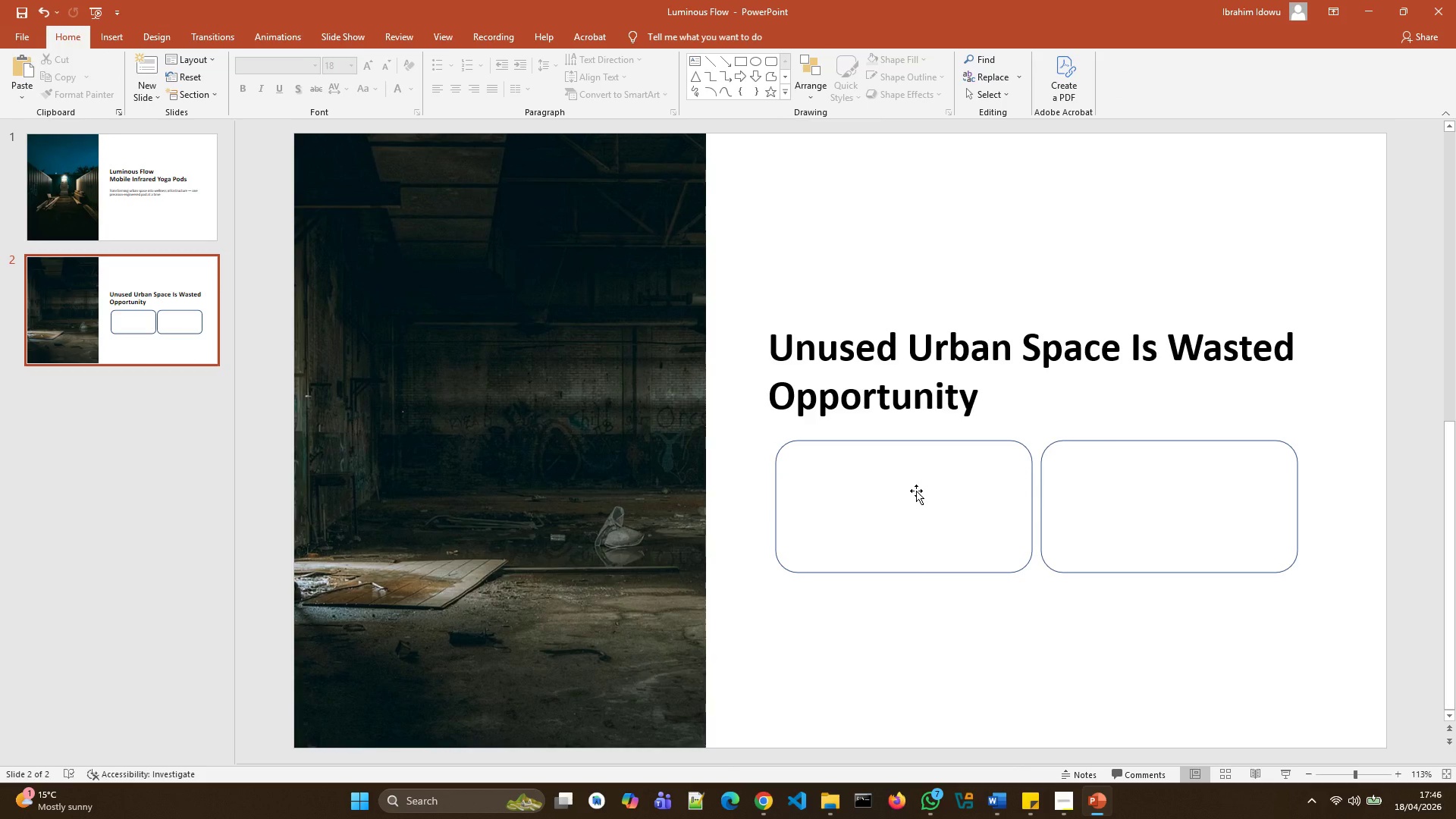 
left_click([916, 491])
 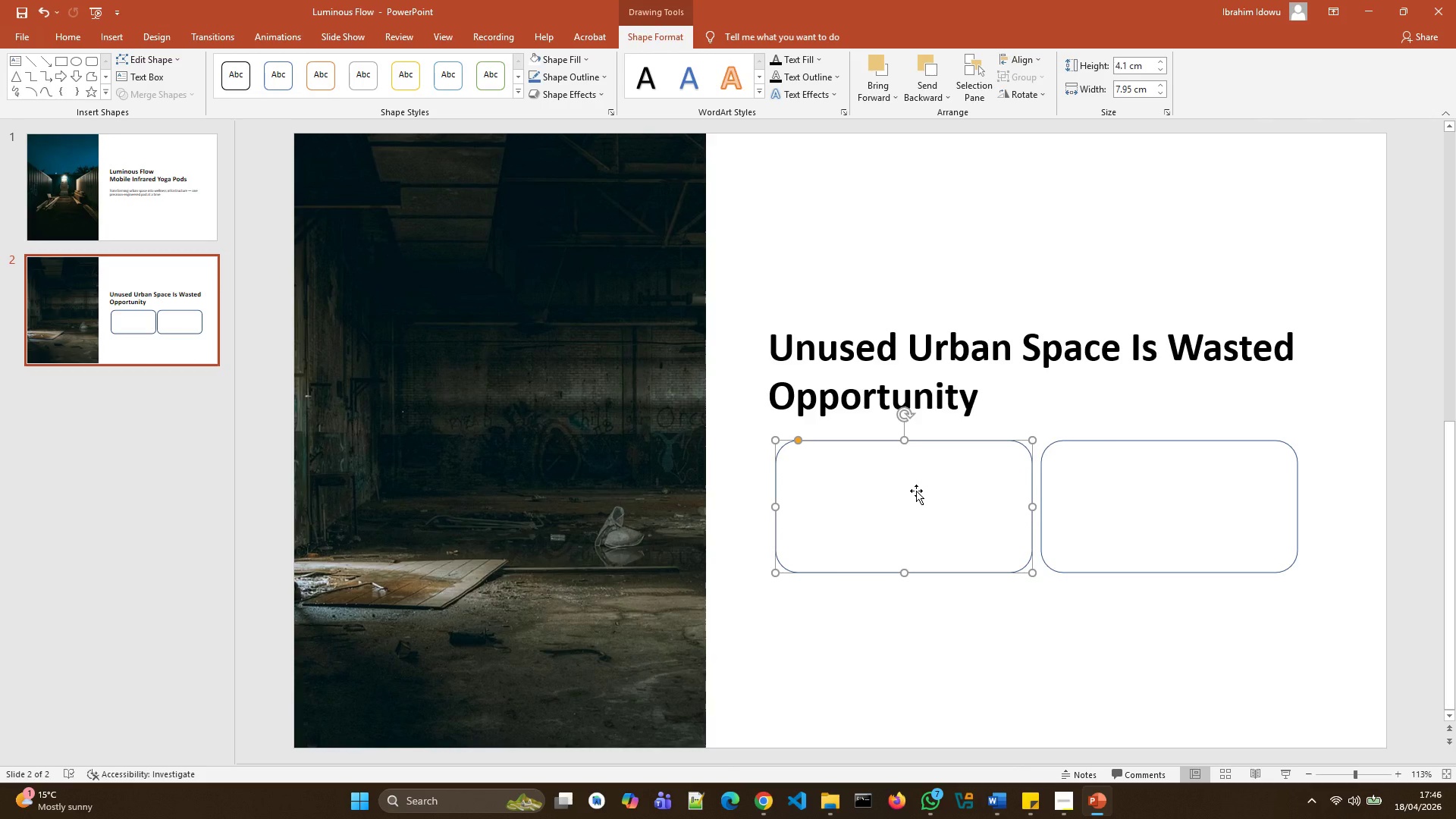 
key(Control+ControlLeft)
 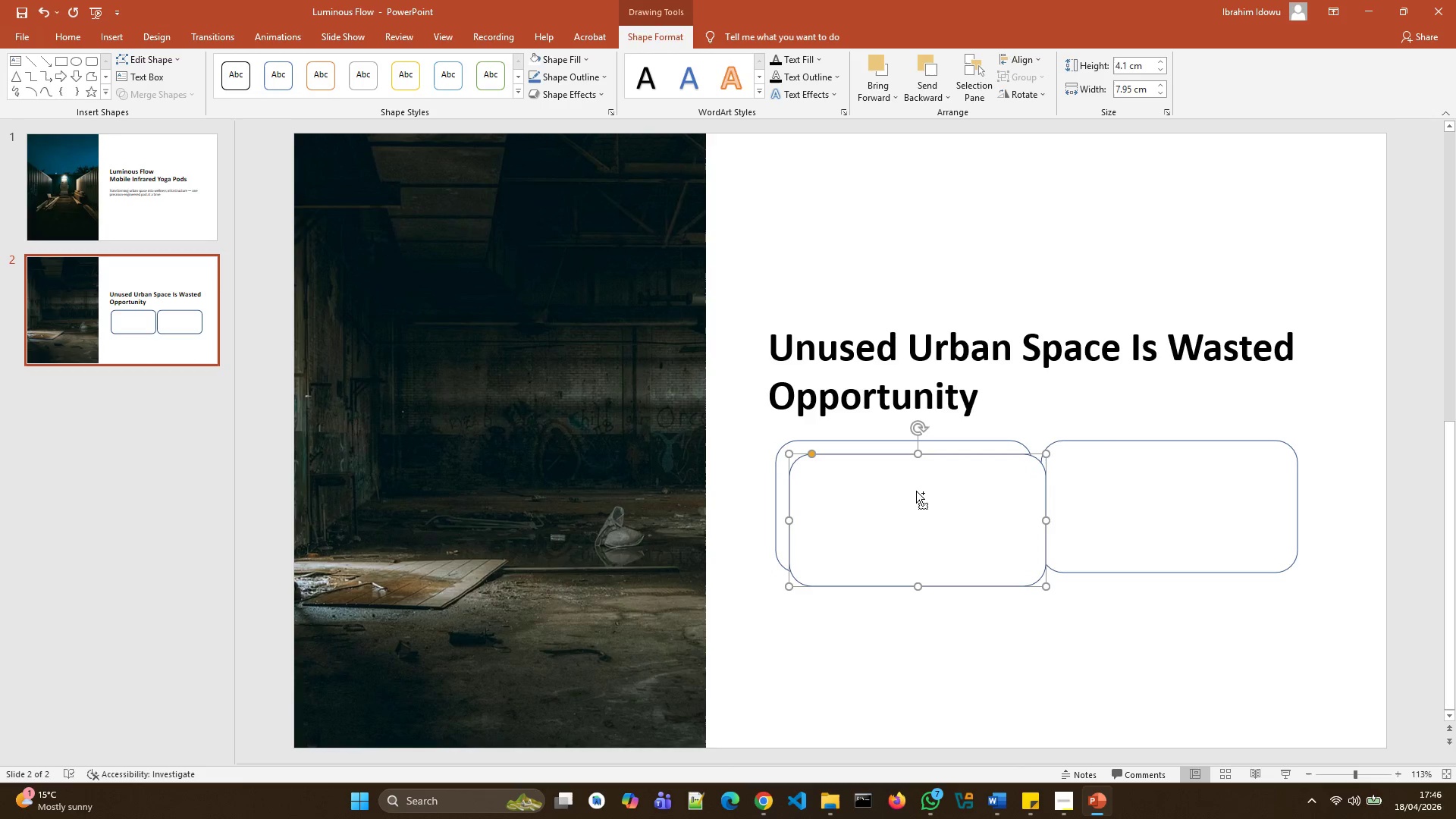 
key(Control+D)
 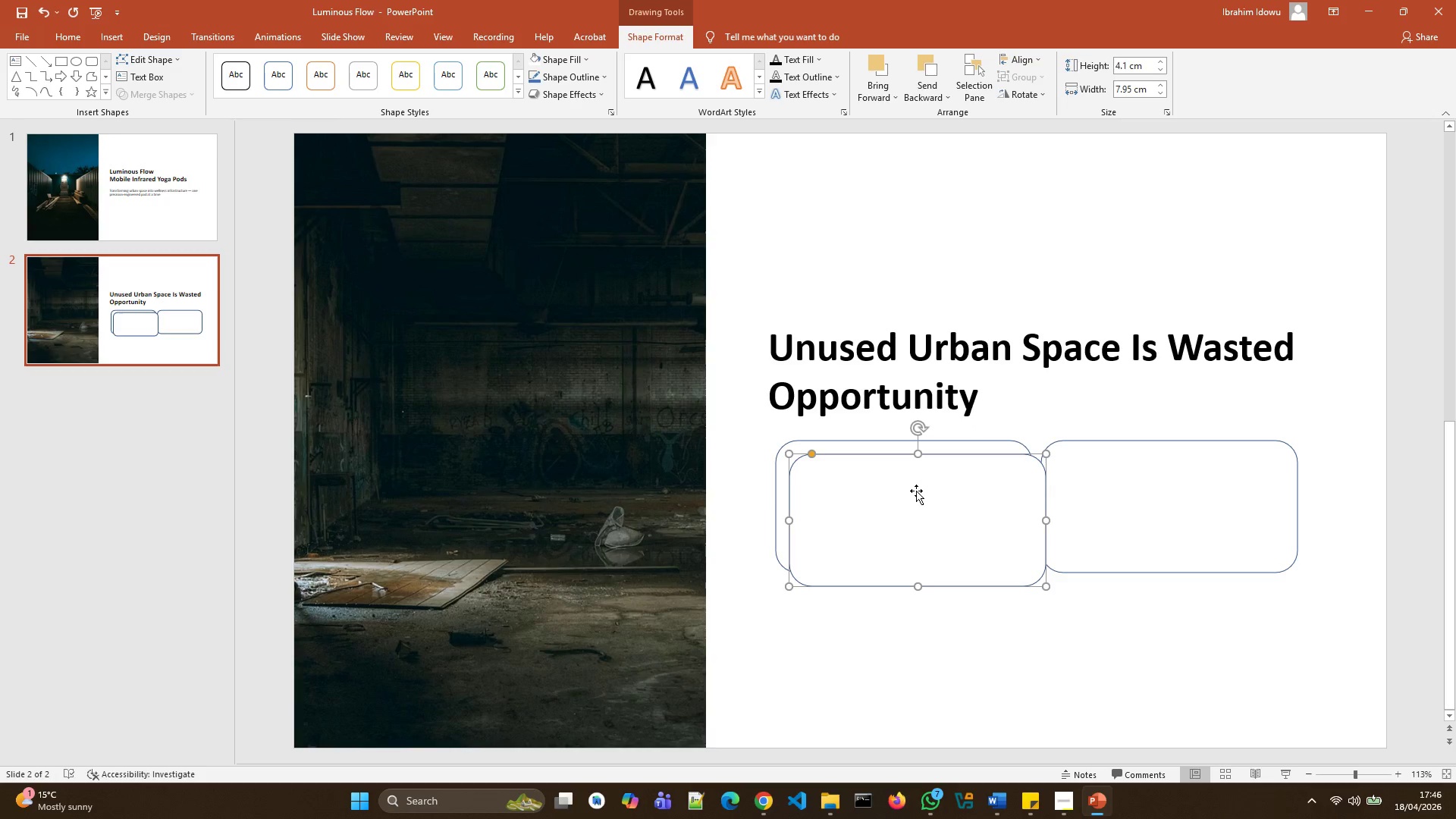 
left_click_drag(start_coordinate=[916, 491], to_coordinate=[899, 625])
 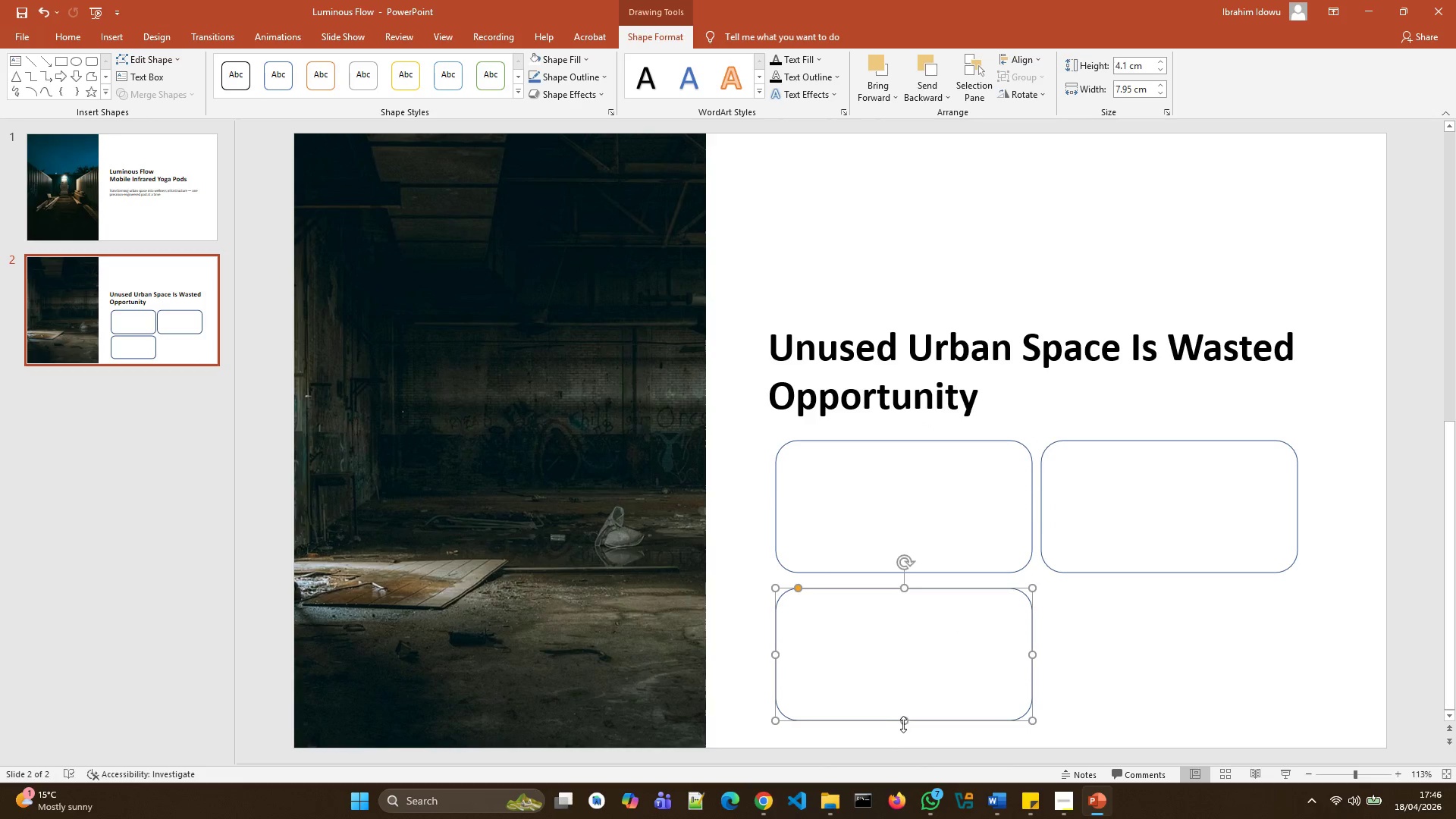 
left_click_drag(start_coordinate=[904, 723], to_coordinate=[917, 648])
 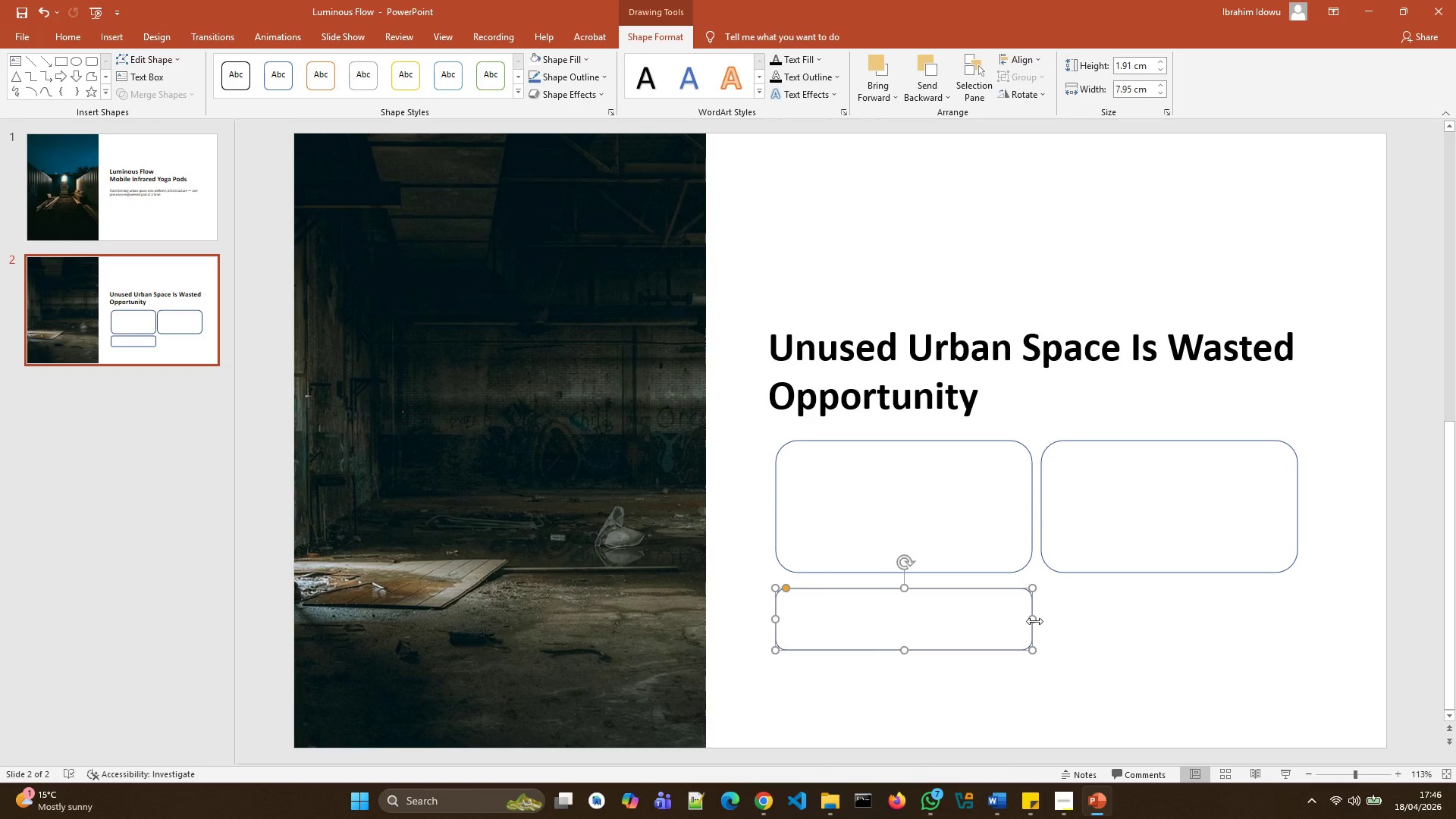 
left_click_drag(start_coordinate=[1034, 621], to_coordinate=[1301, 606])
 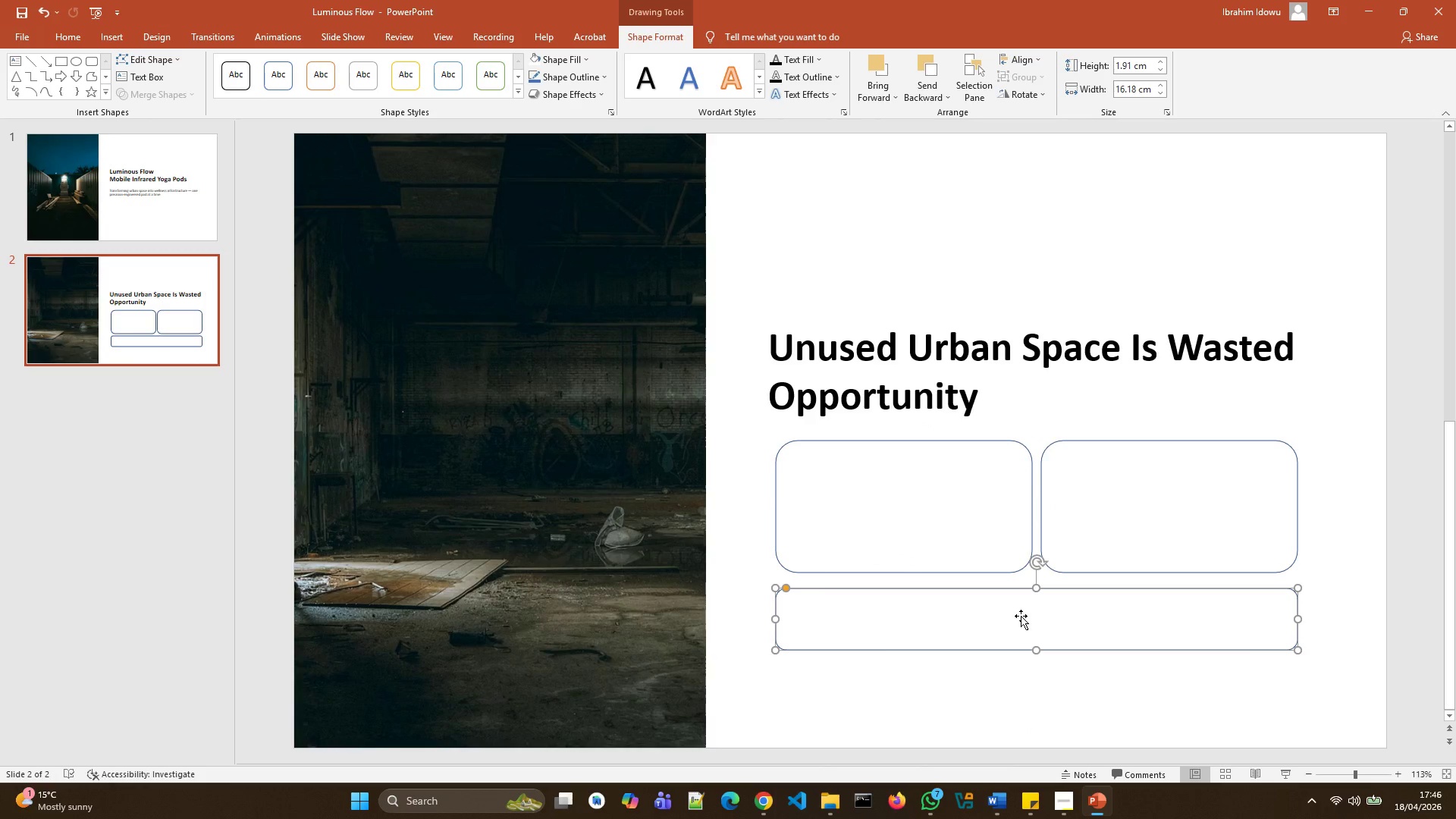 
left_click_drag(start_coordinate=[1021, 616], to_coordinate=[1021, 635])
 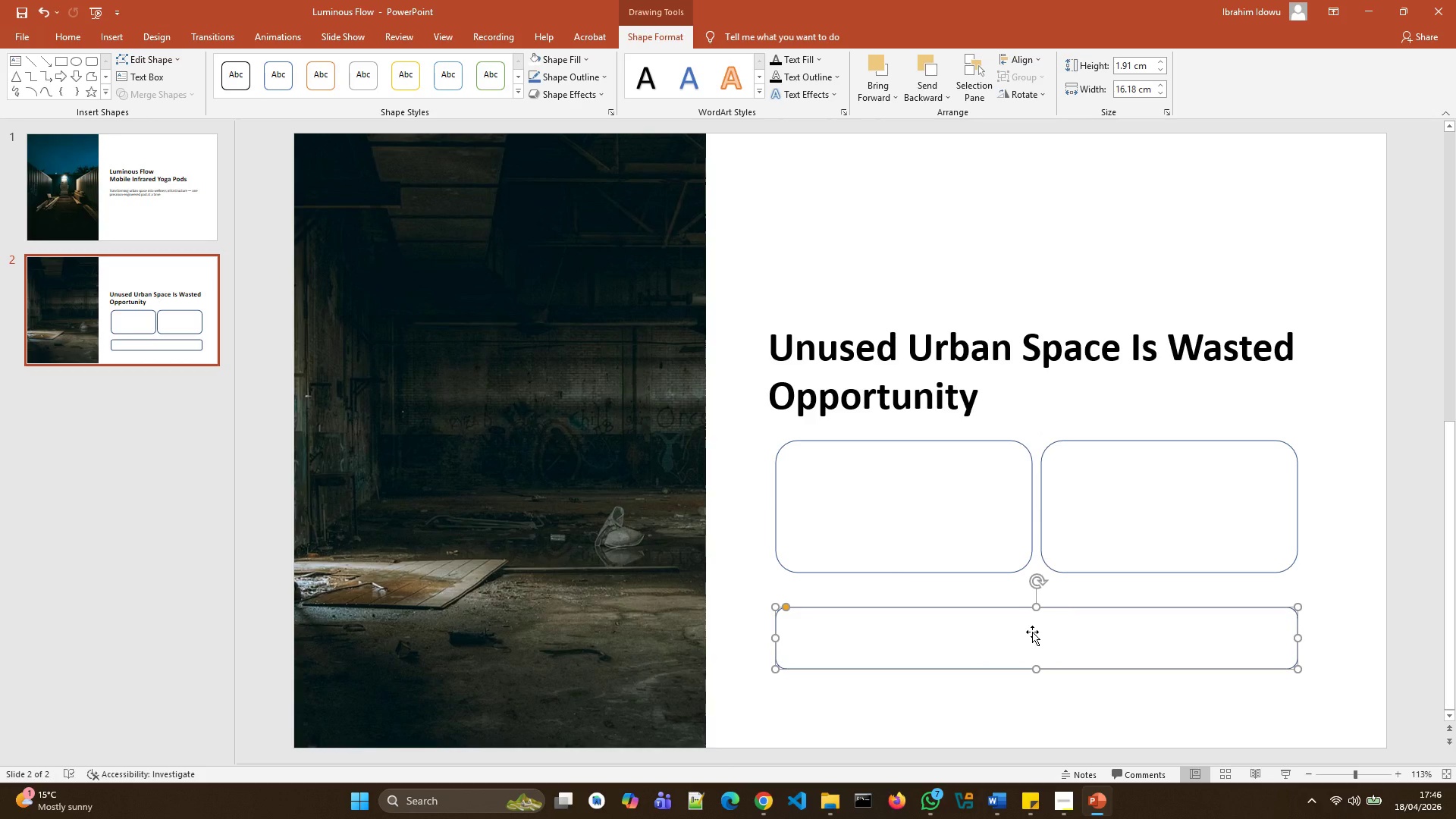 
left_click_drag(start_coordinate=[1032, 632], to_coordinate=[1031, 617])
 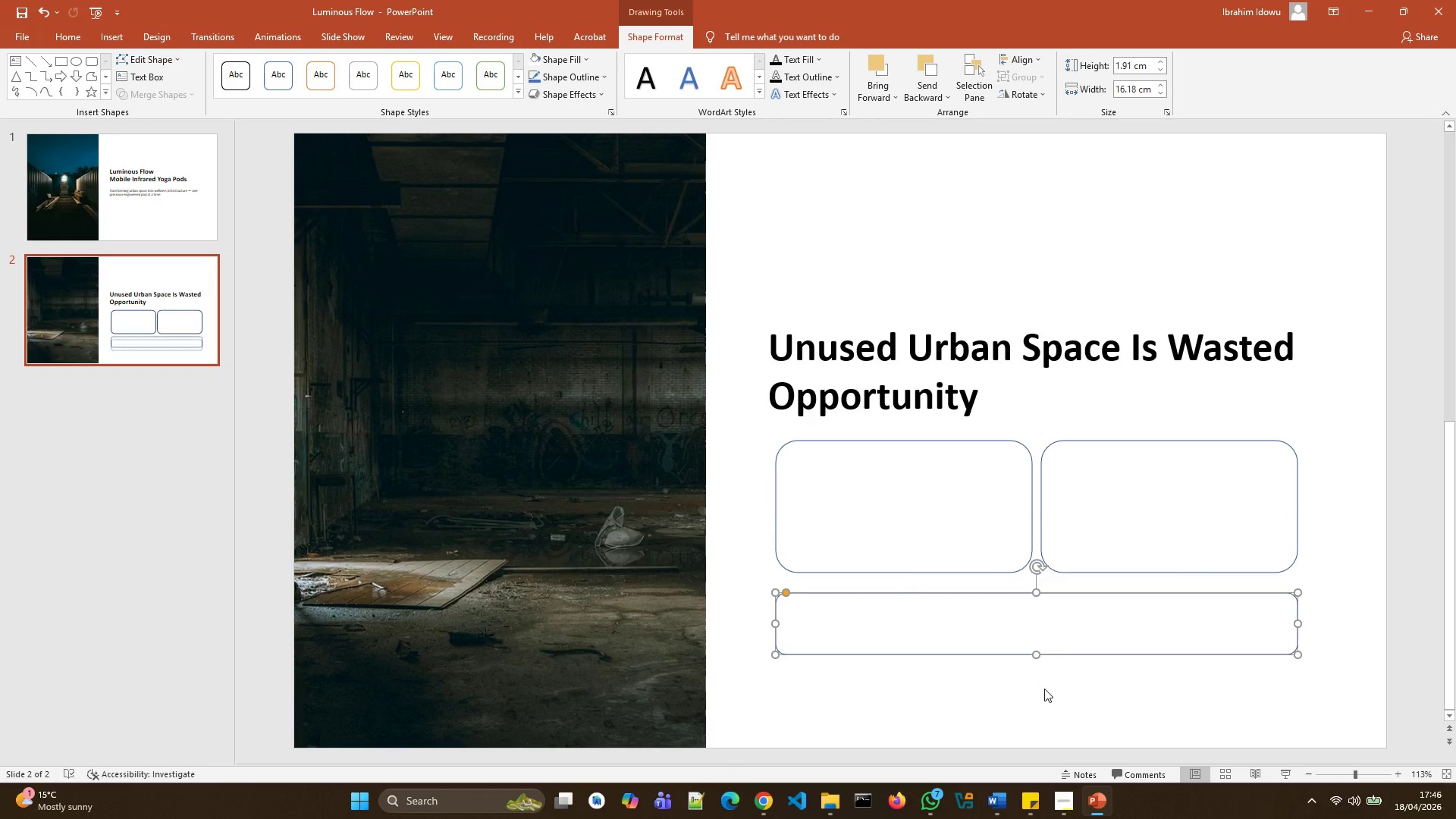 
left_click([1044, 692])
 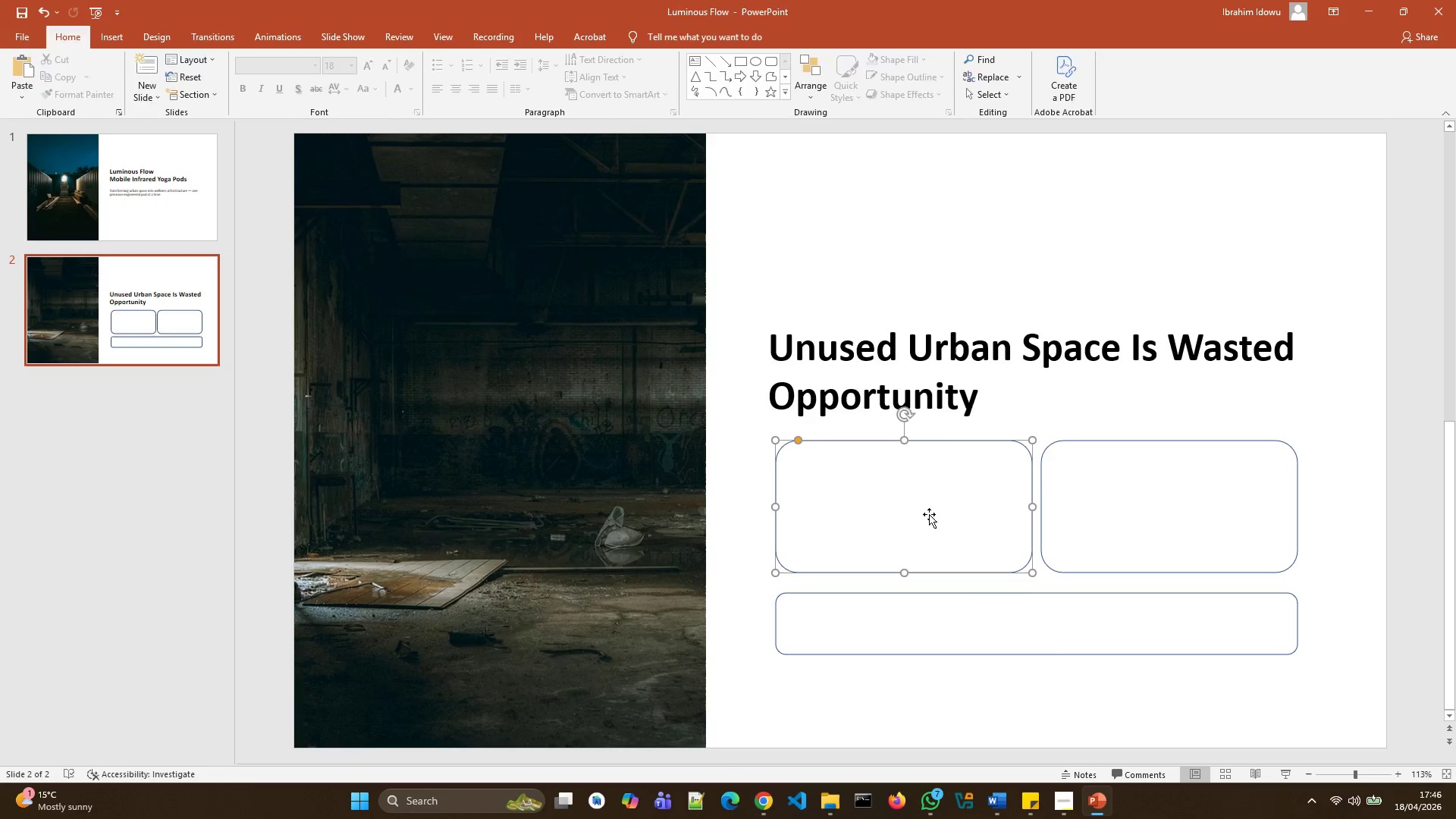 
double_click([918, 518])
 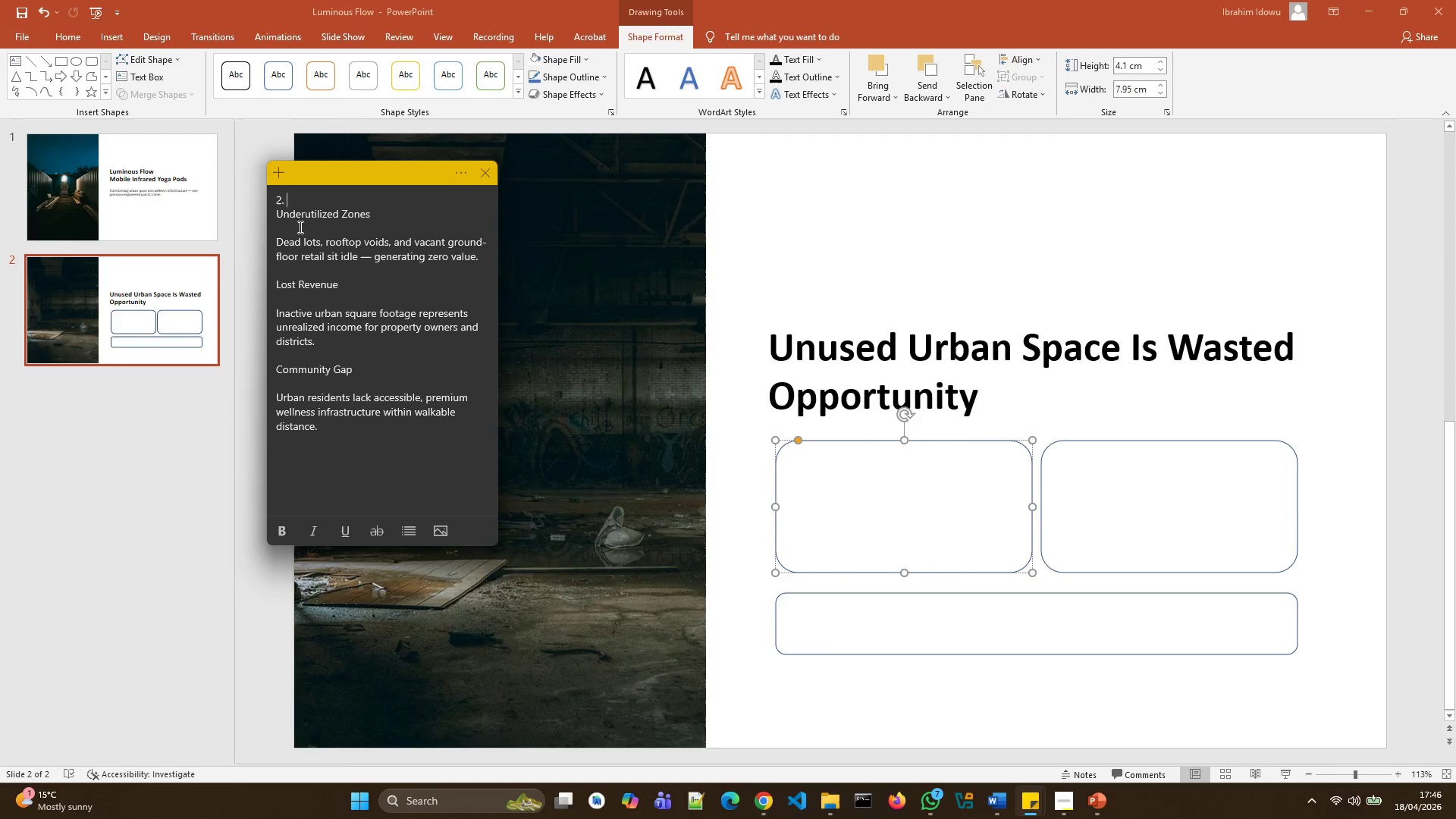 
wait(6.61)
 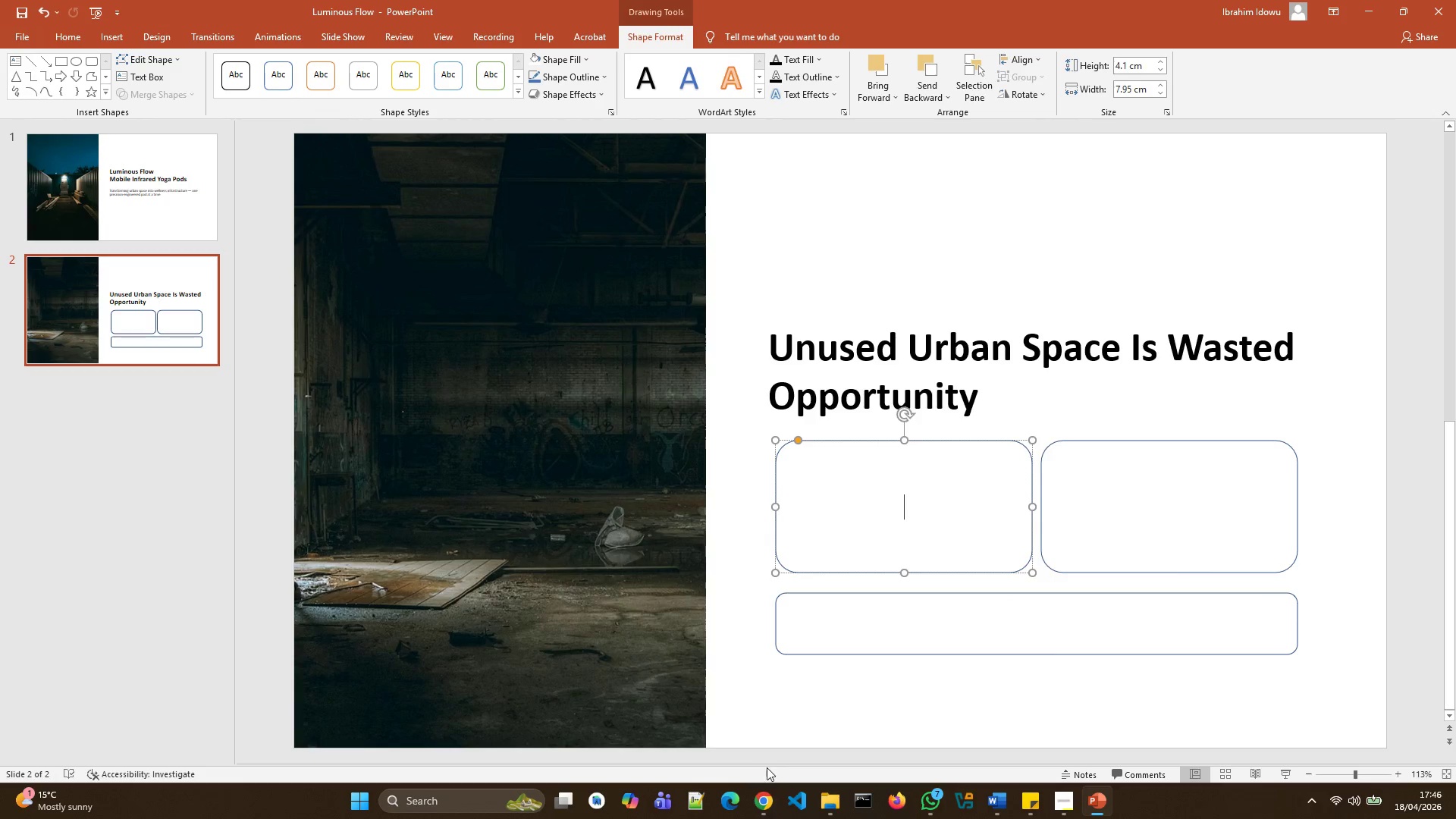 
left_click_drag(start_coordinate=[278, 215], to_coordinate=[474, 264])
 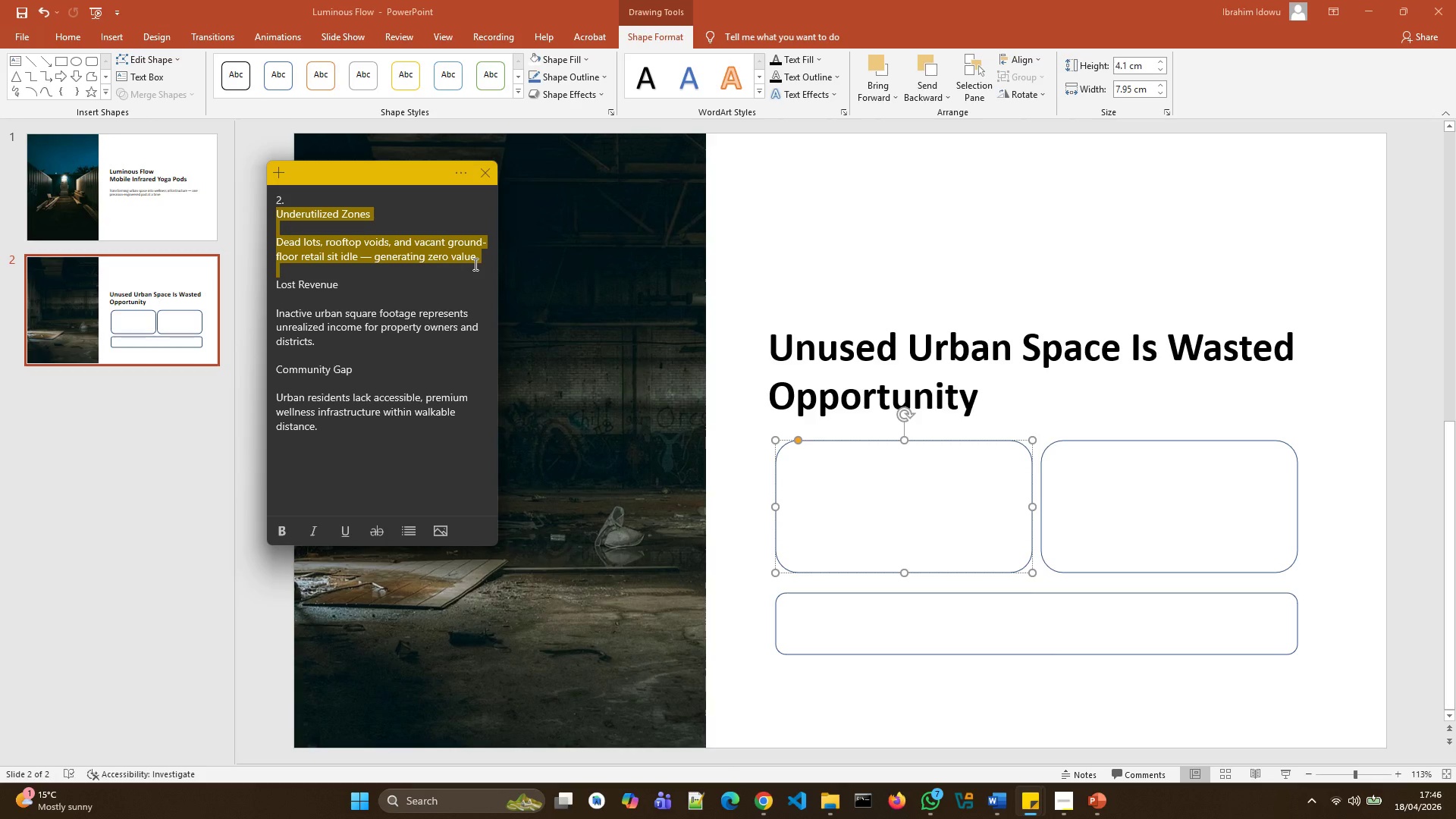 
key(Control+ControlLeft)
 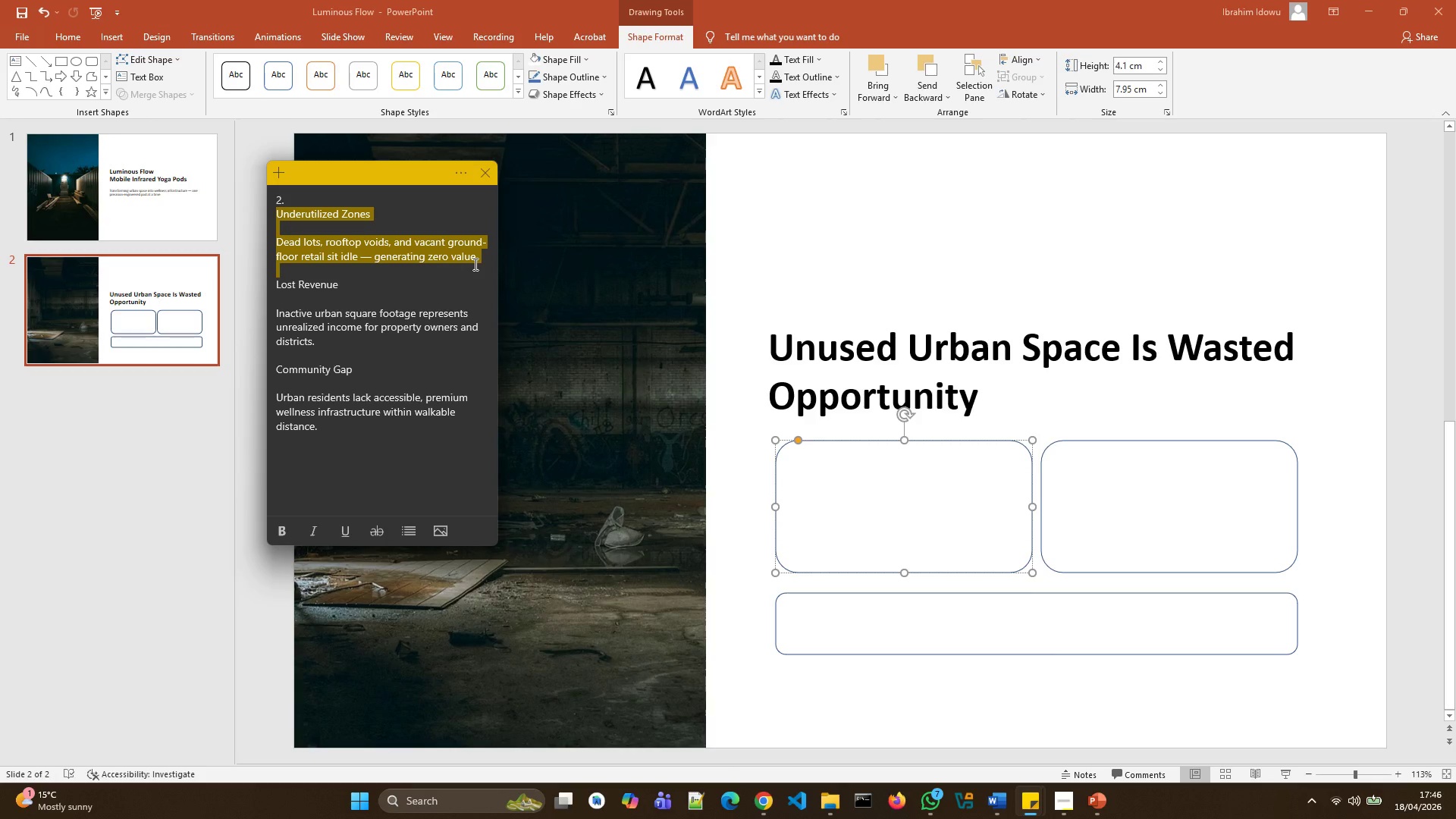 
key(Control+C)
 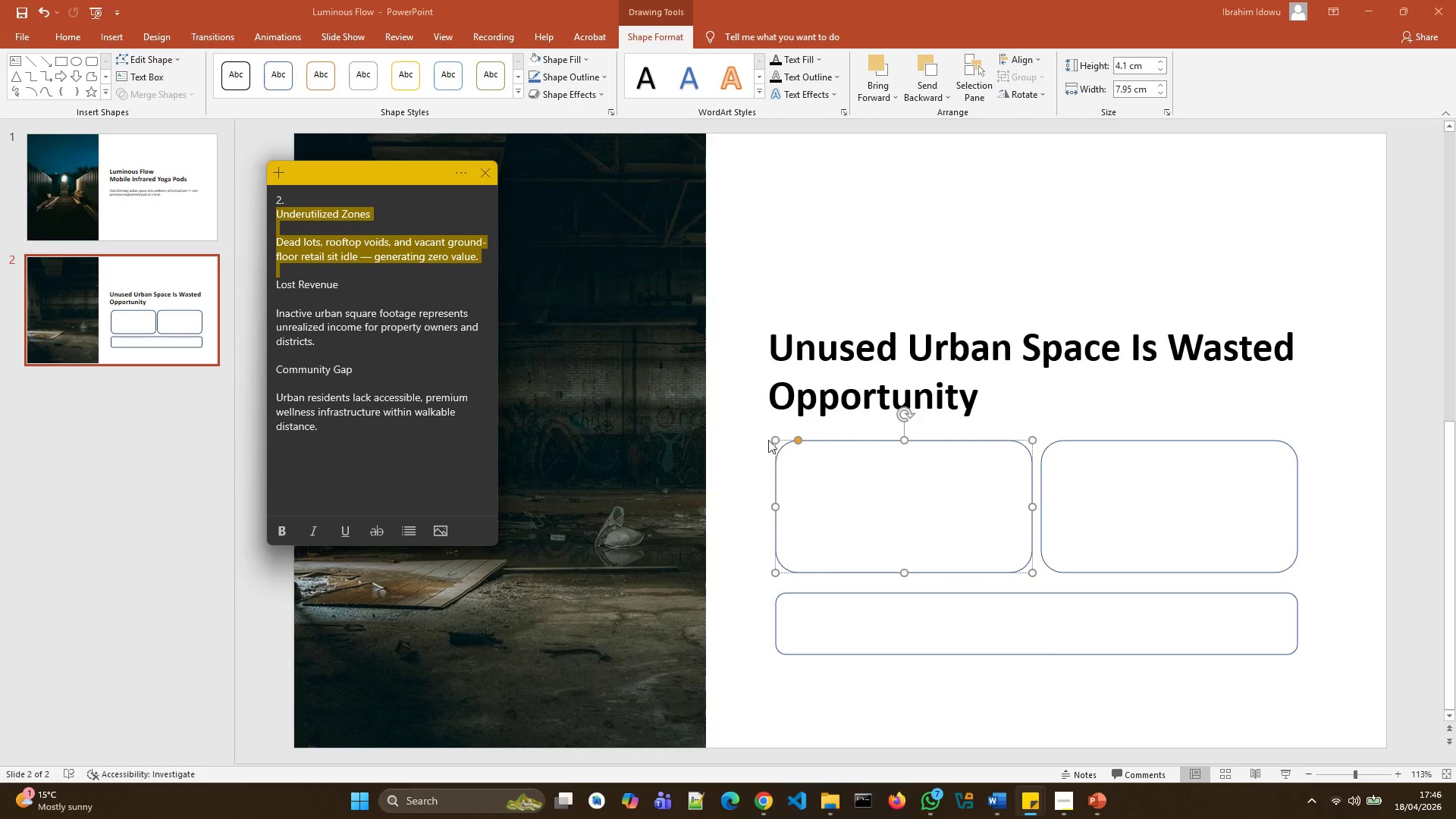 
left_click_drag(start_coordinate=[868, 451], to_coordinate=[864, 458])
 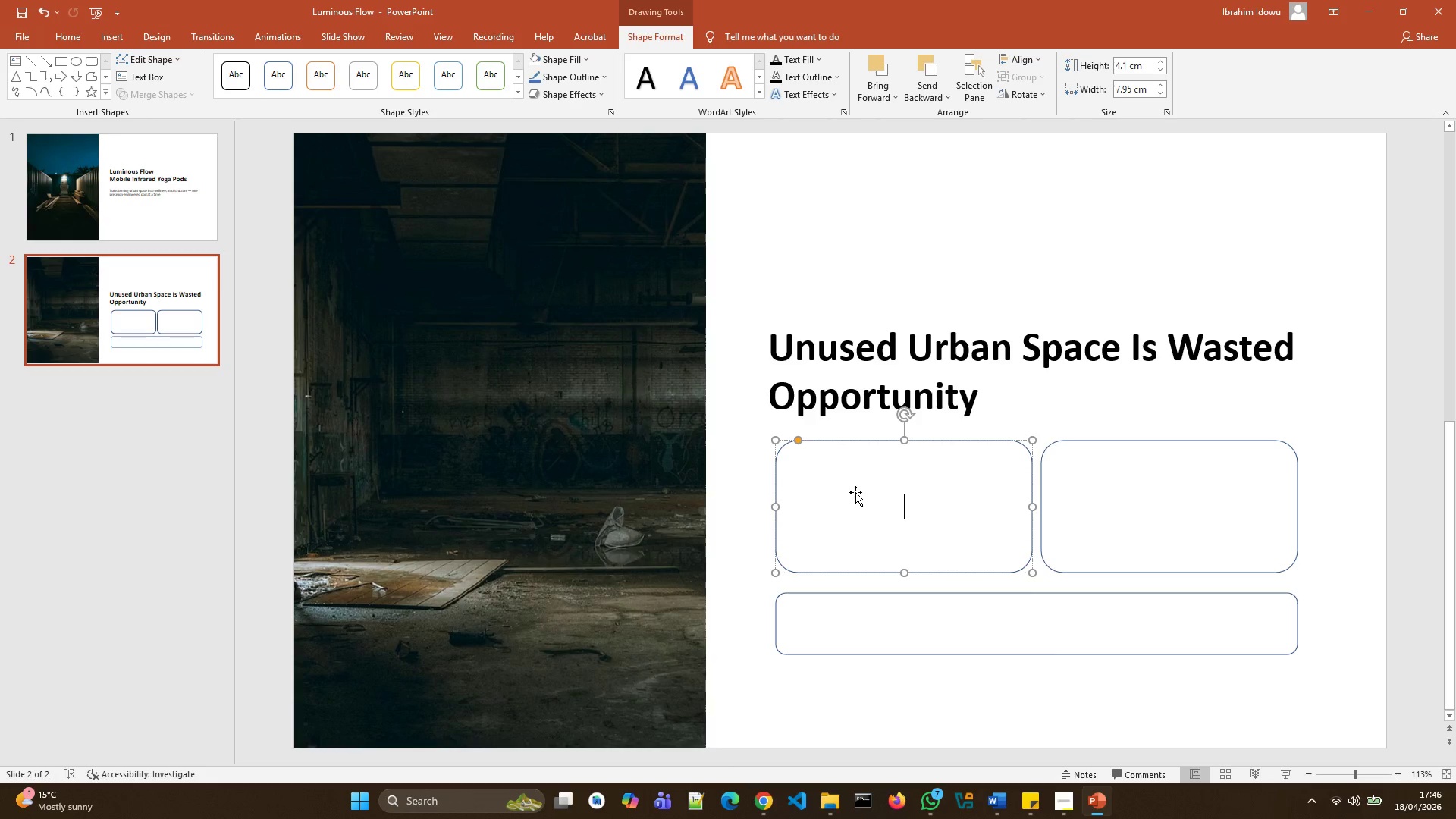 
key(Control+V)
 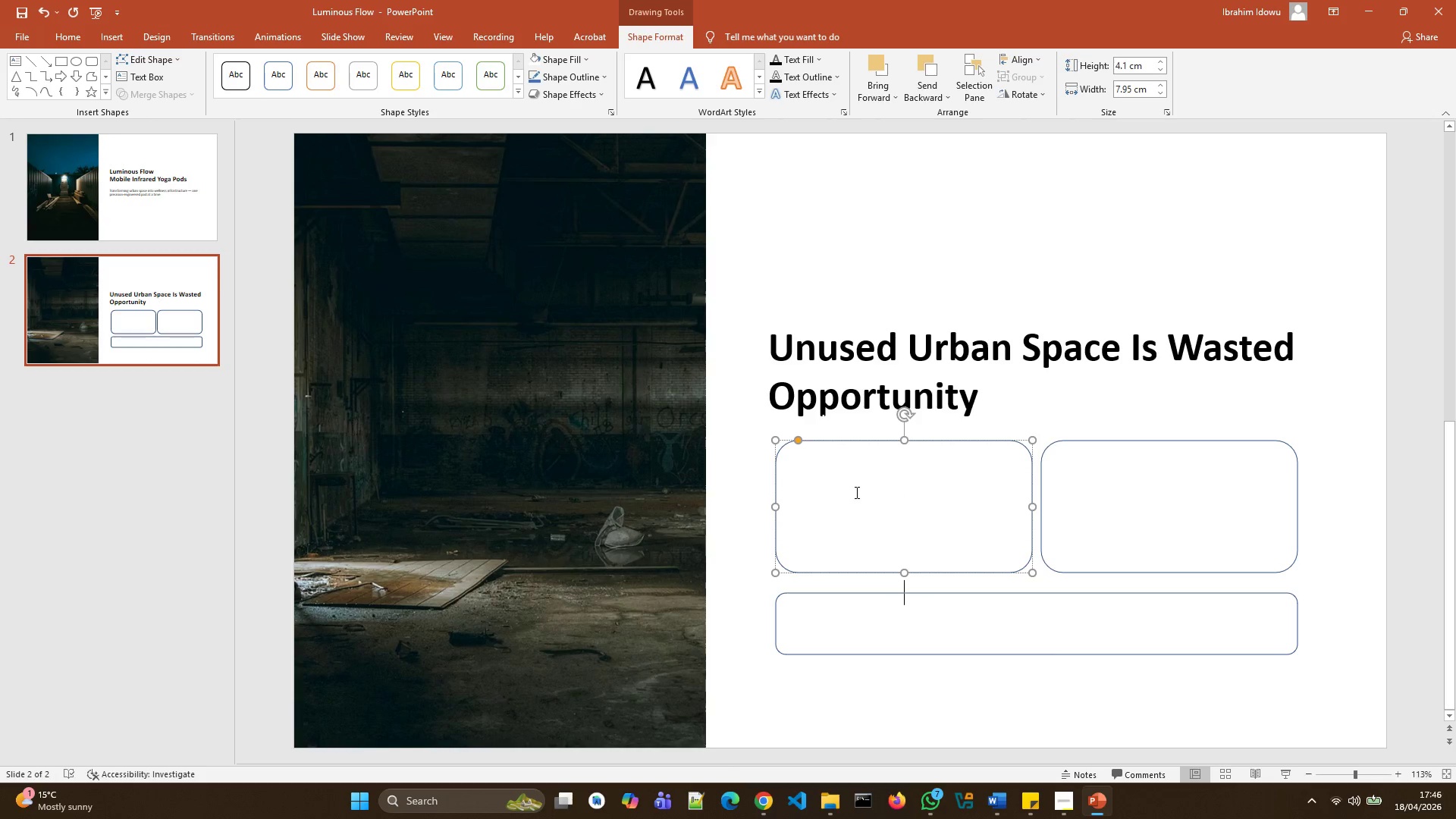 
key(Control+V)
 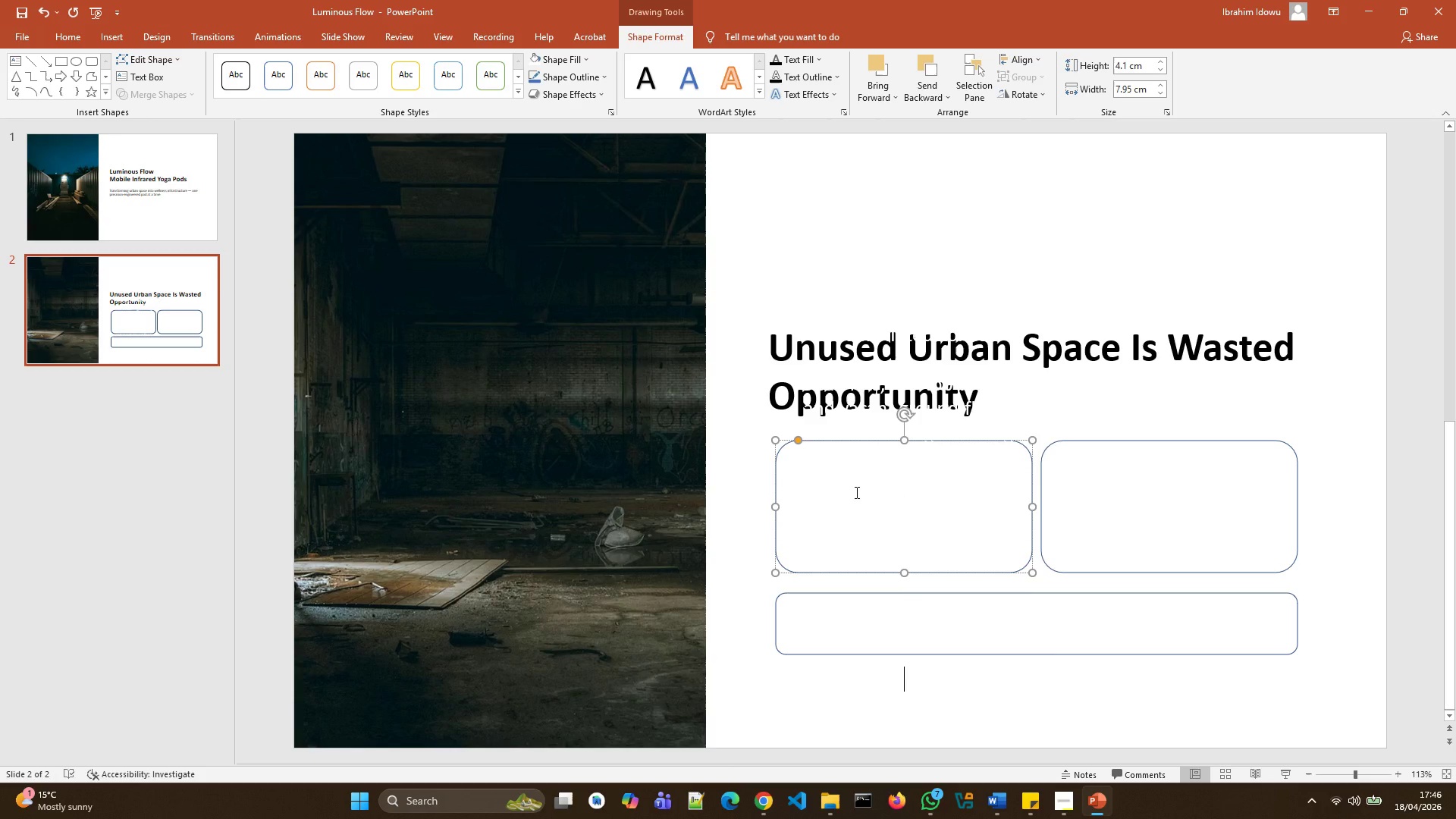 
left_click([855, 492])
 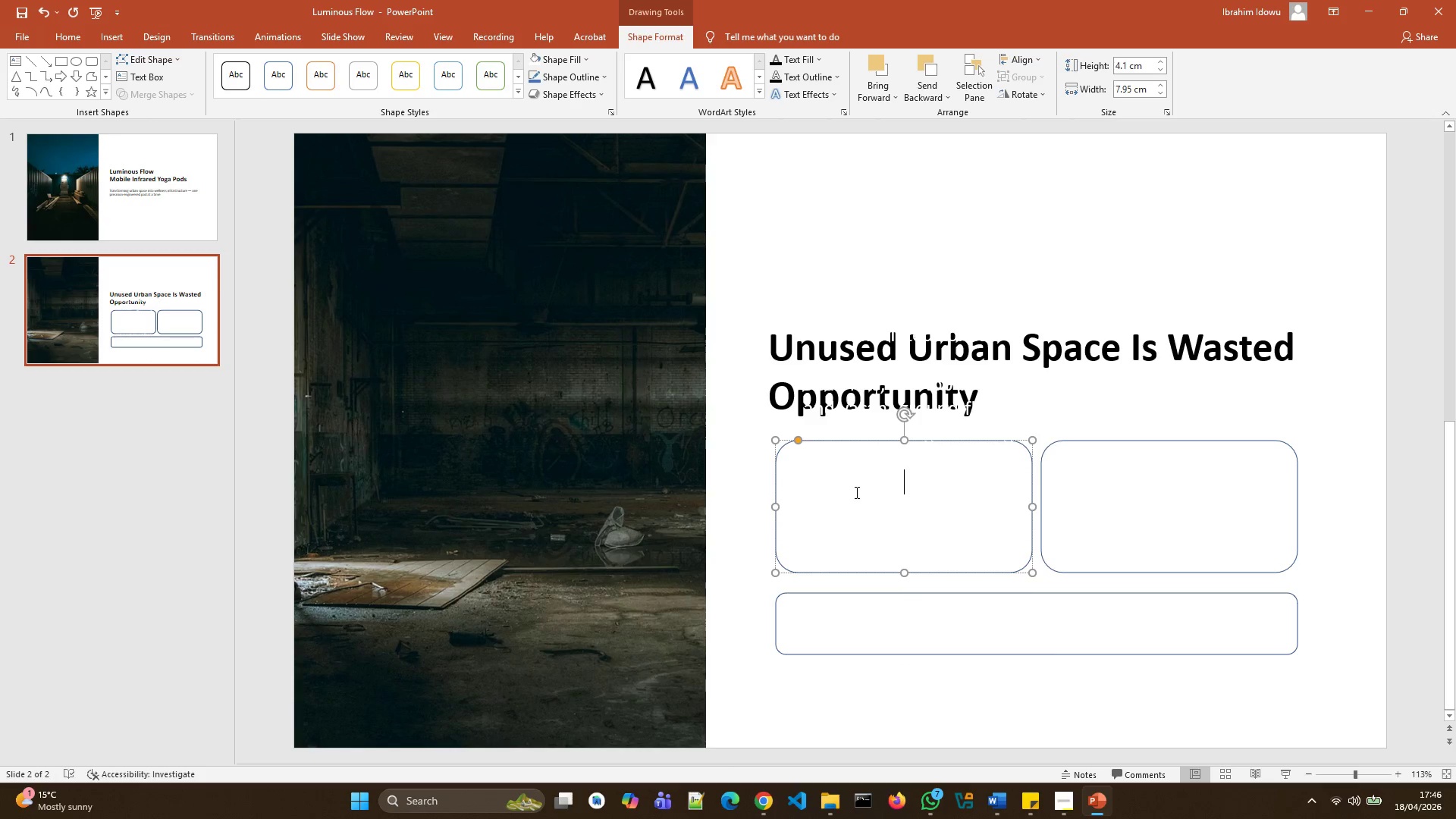 
double_click([855, 492])
 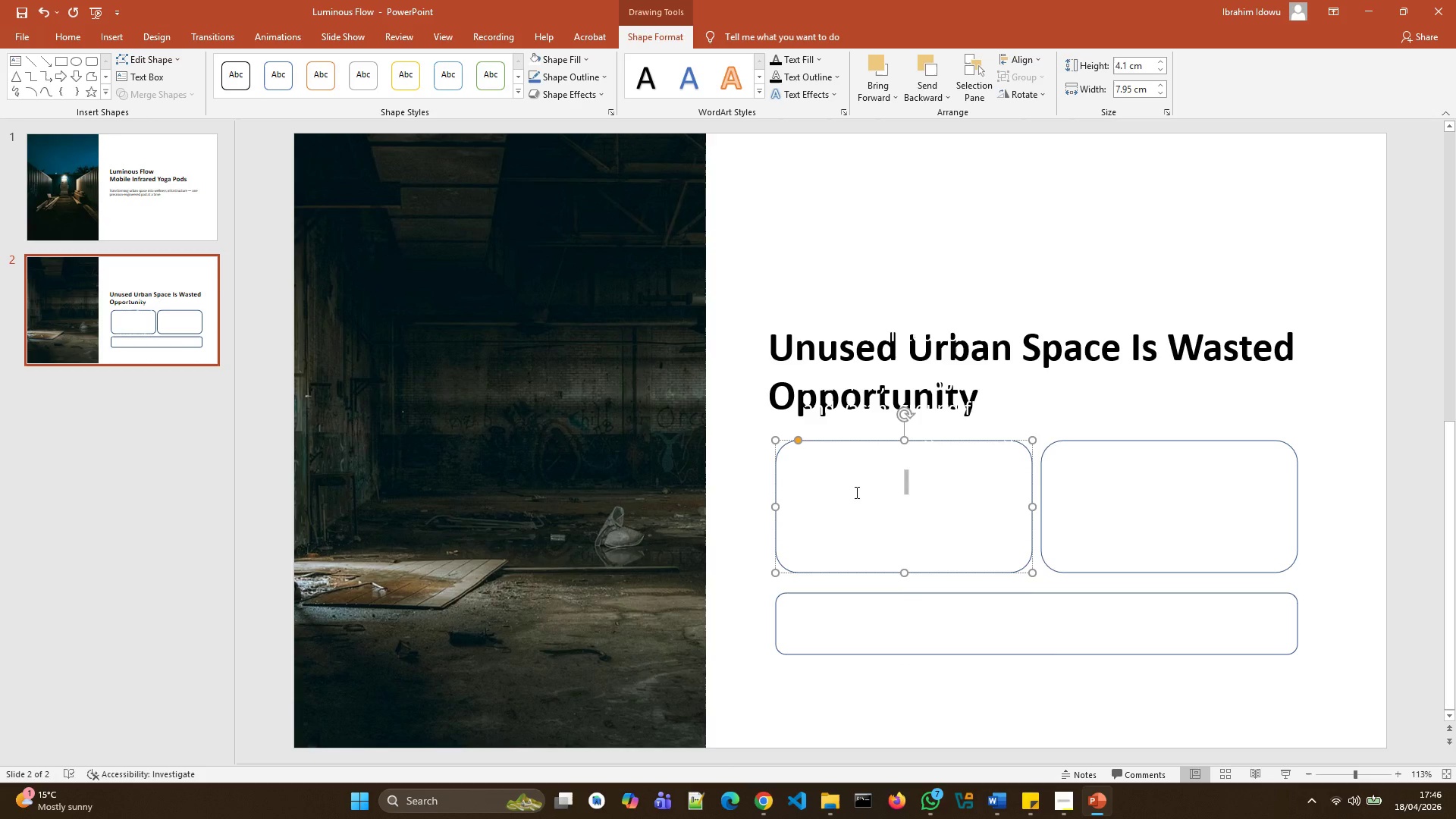 
left_click([855, 492])
 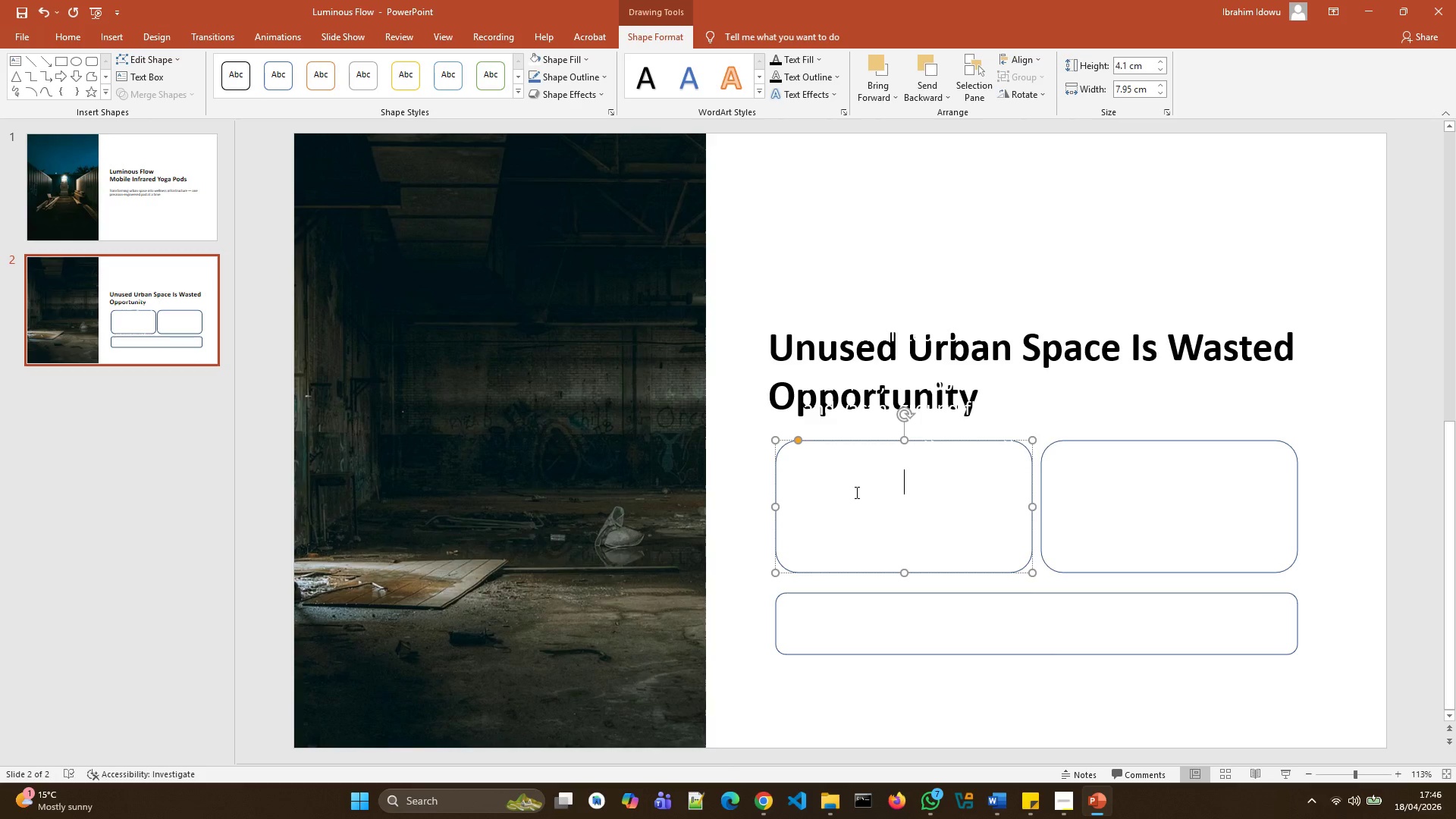 
key(Control+V)
 